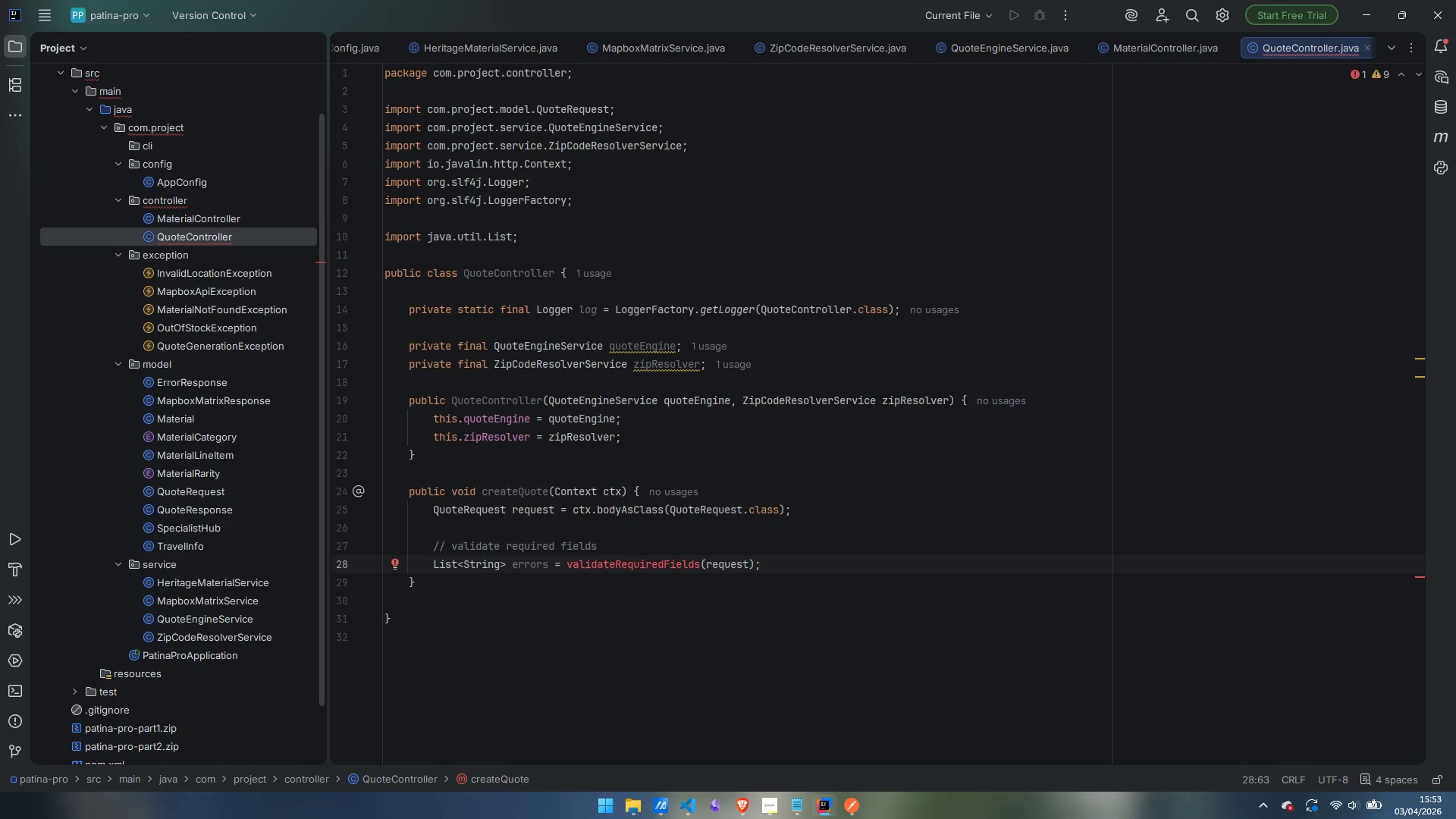 
left_click([454, 591])
 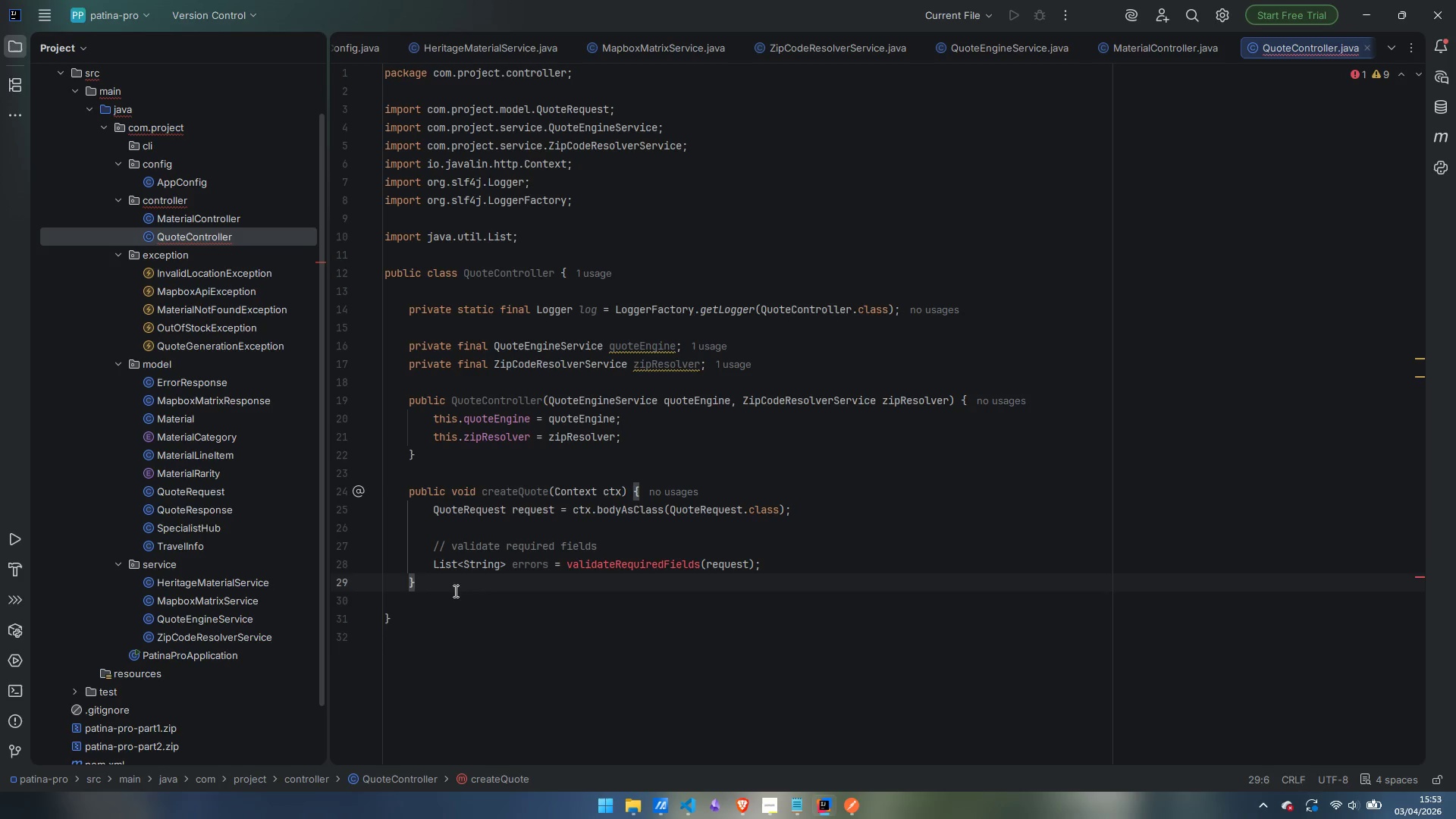 
key(Enter)
 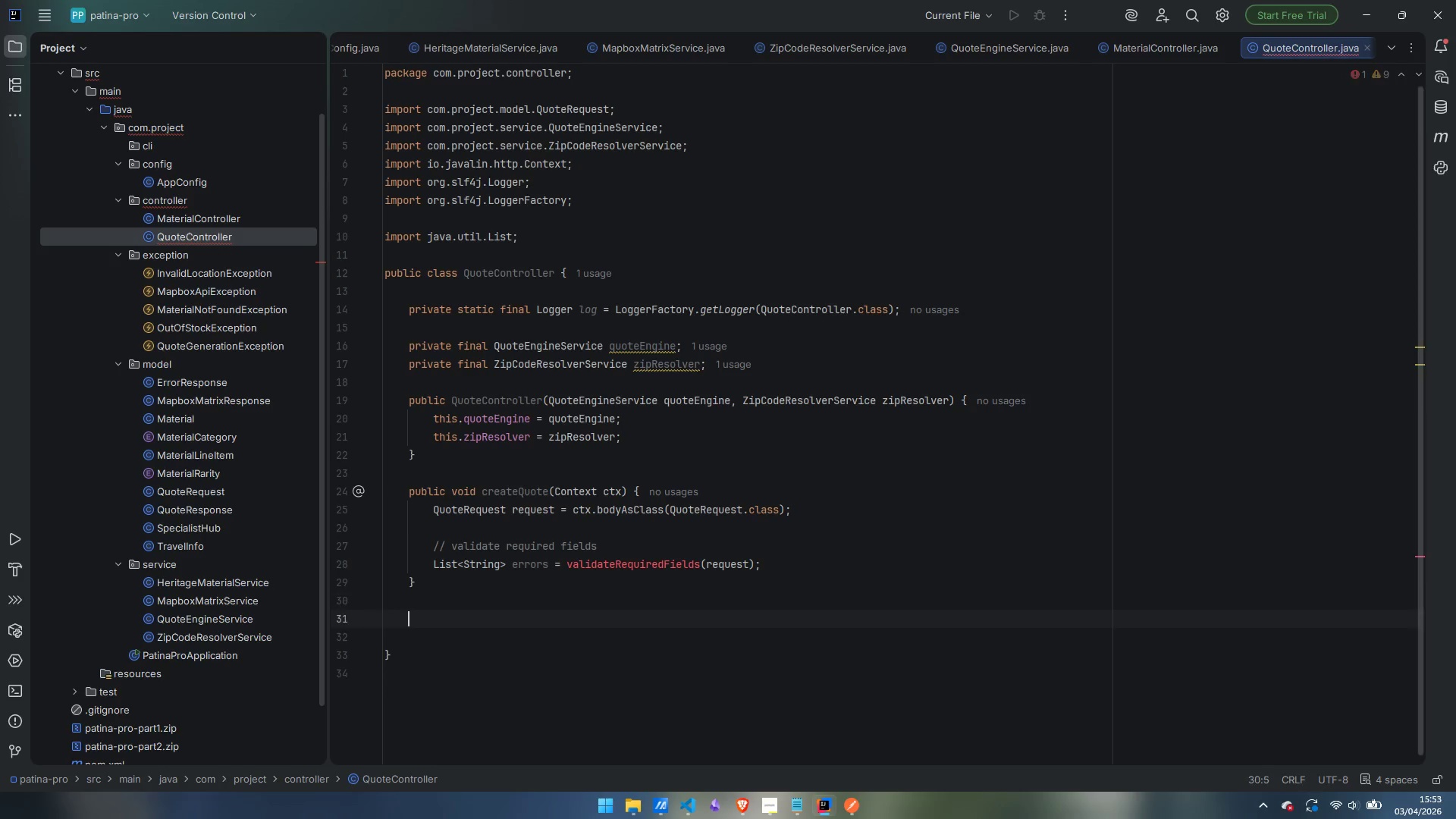 
key(Enter)
 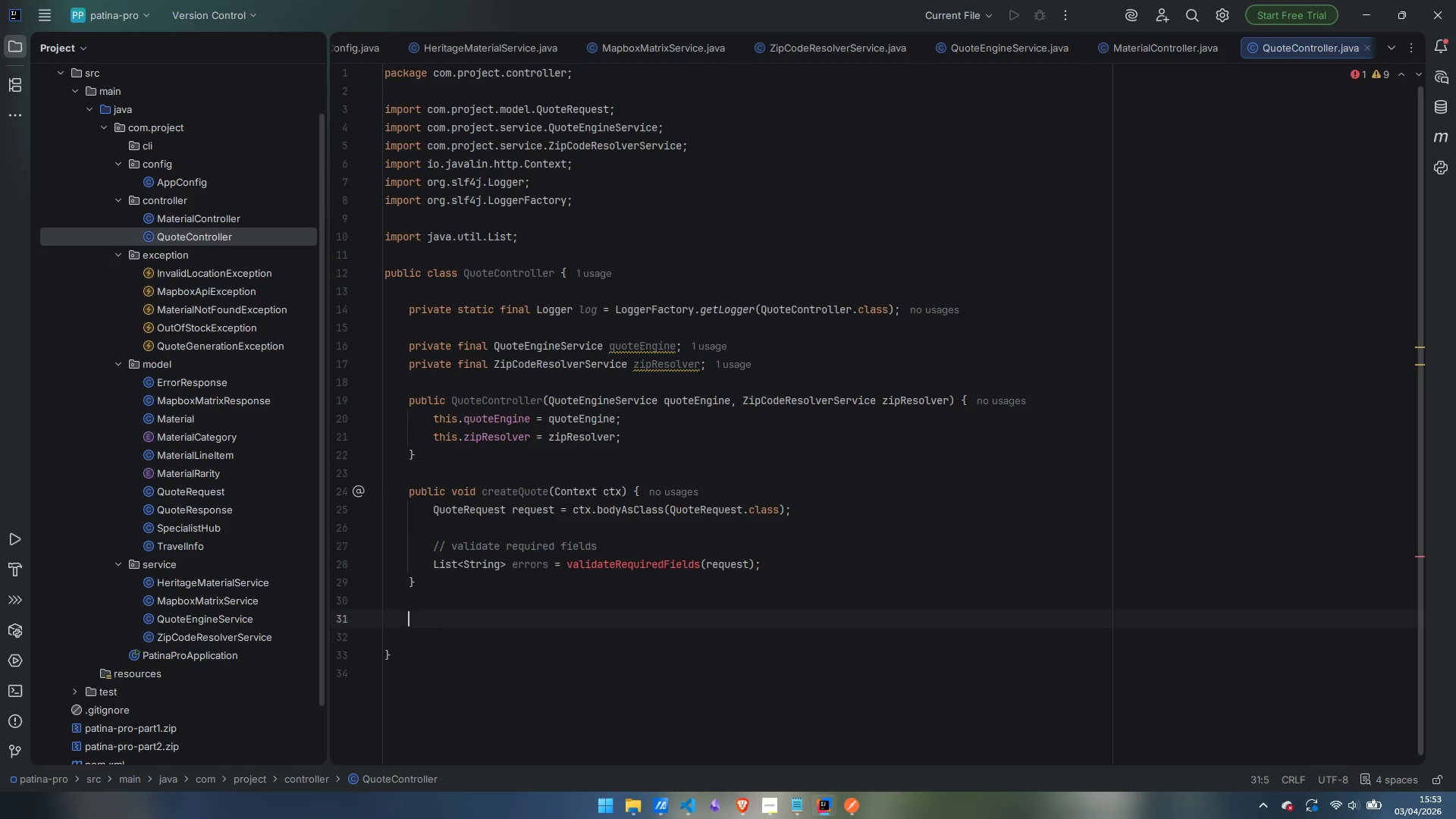 
type(private List<STRIng)
 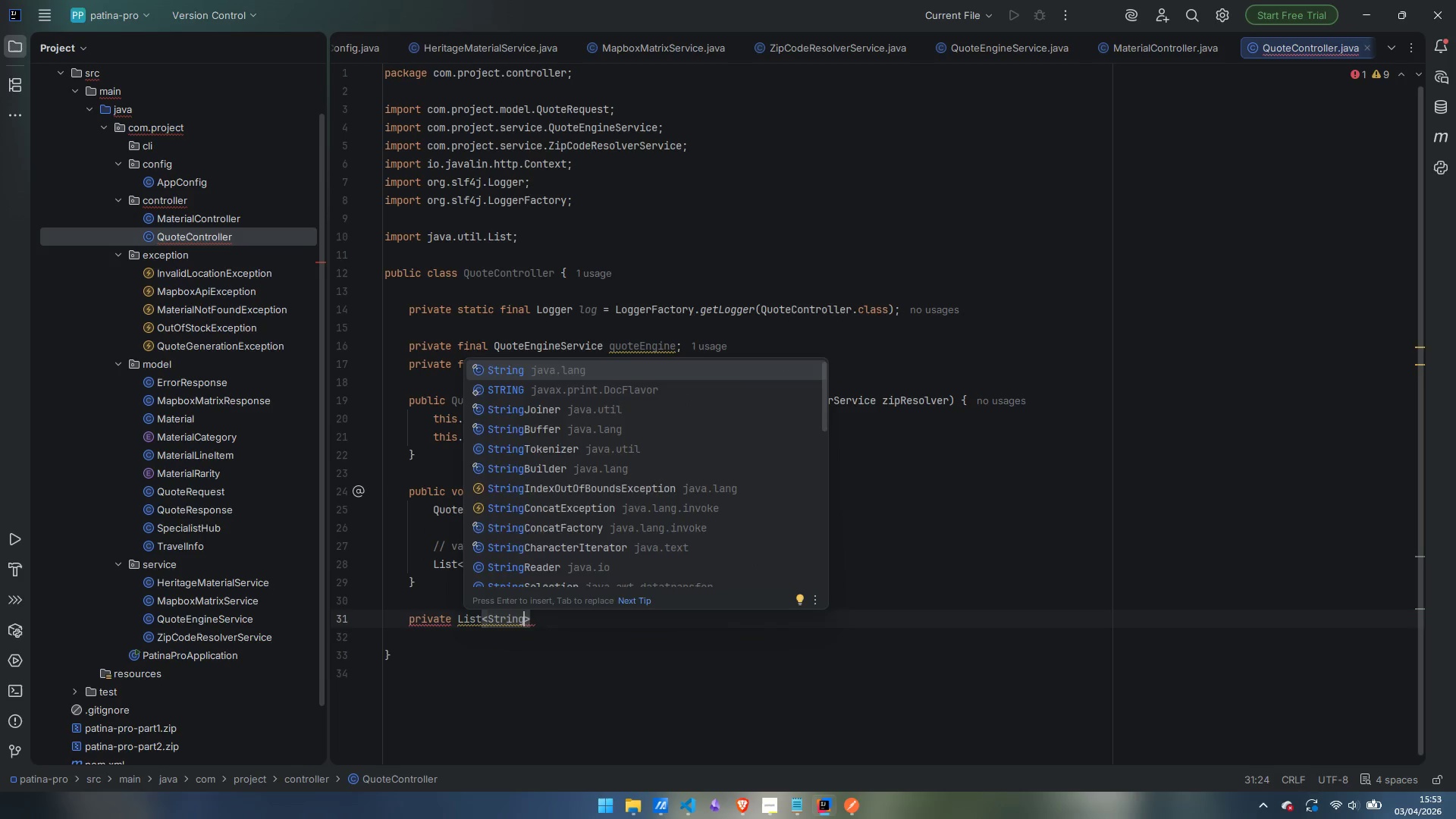 
key(ArrowRight)
 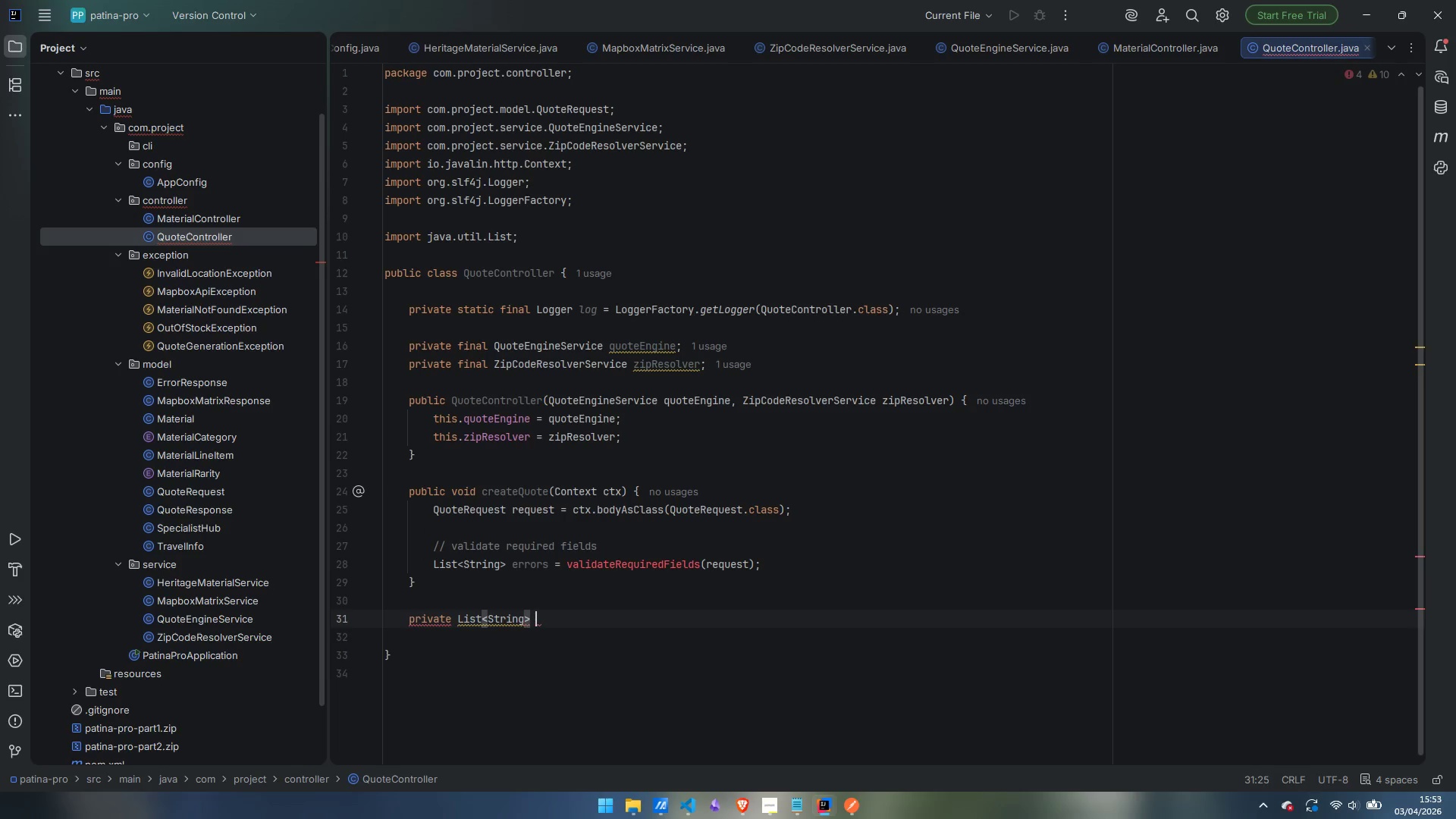 
type( validateRequiredFields(Quotes)
key(Backspace)
type(Request)
 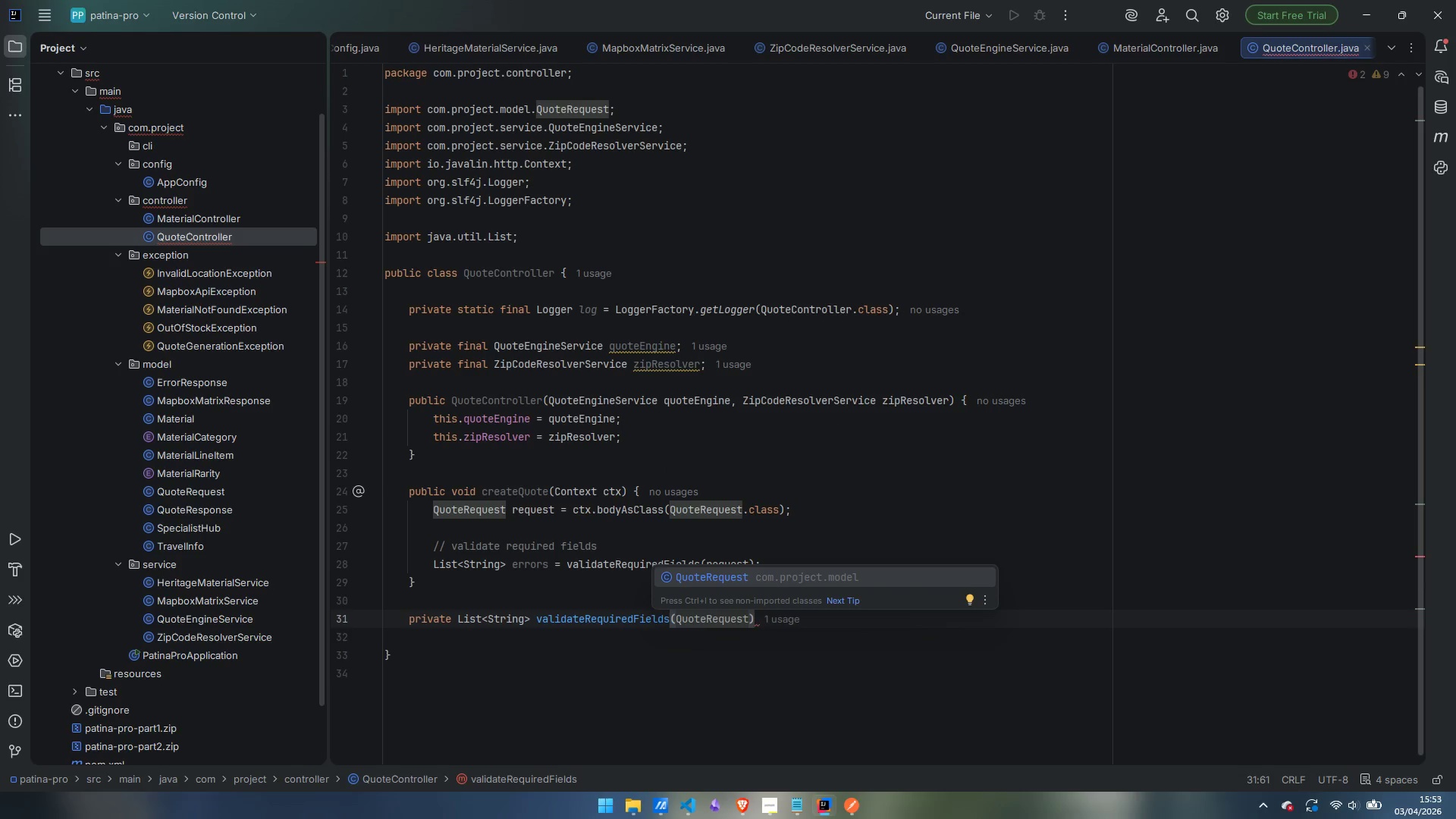 
key(Enter)
 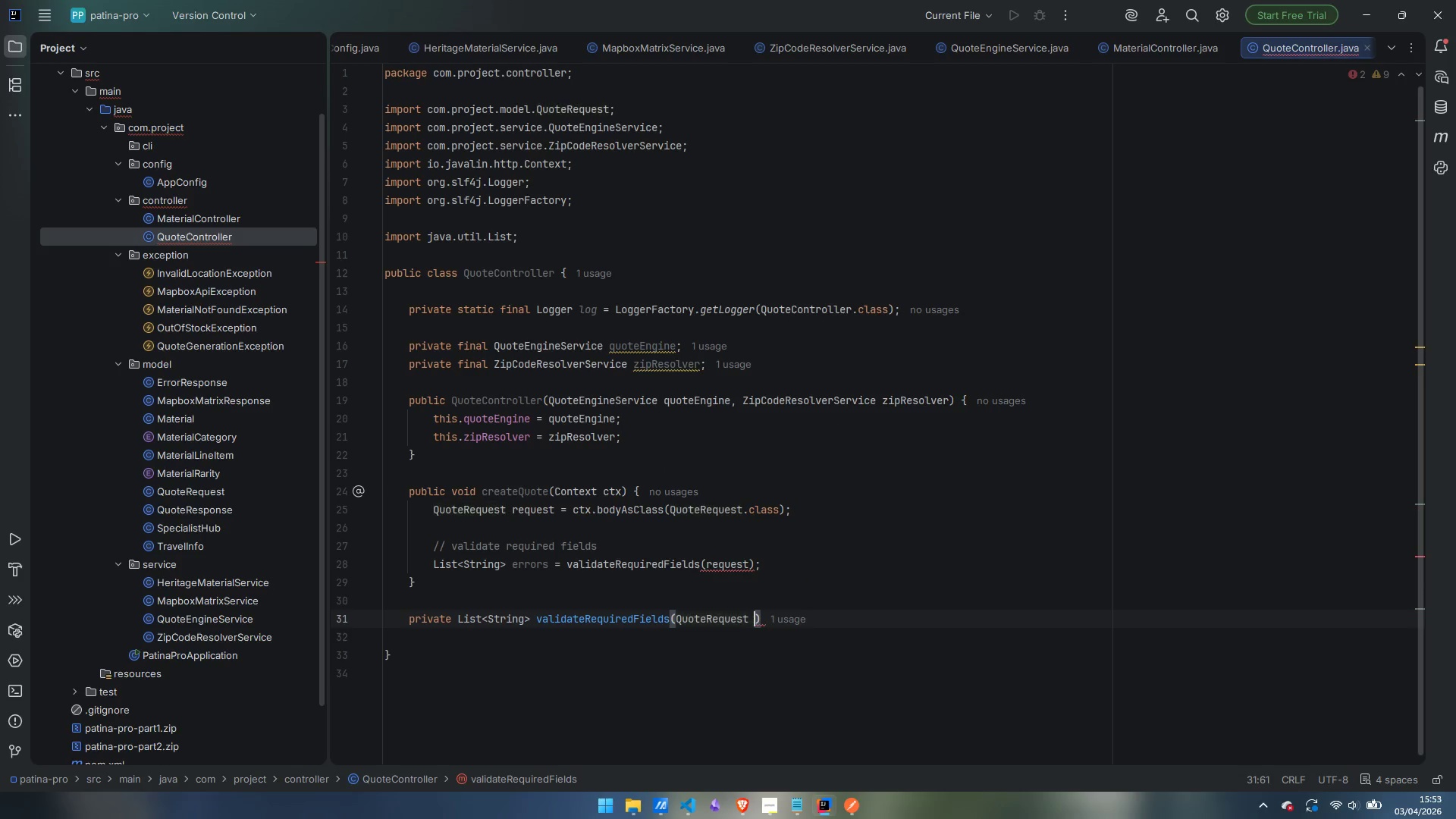 
key(Space)
 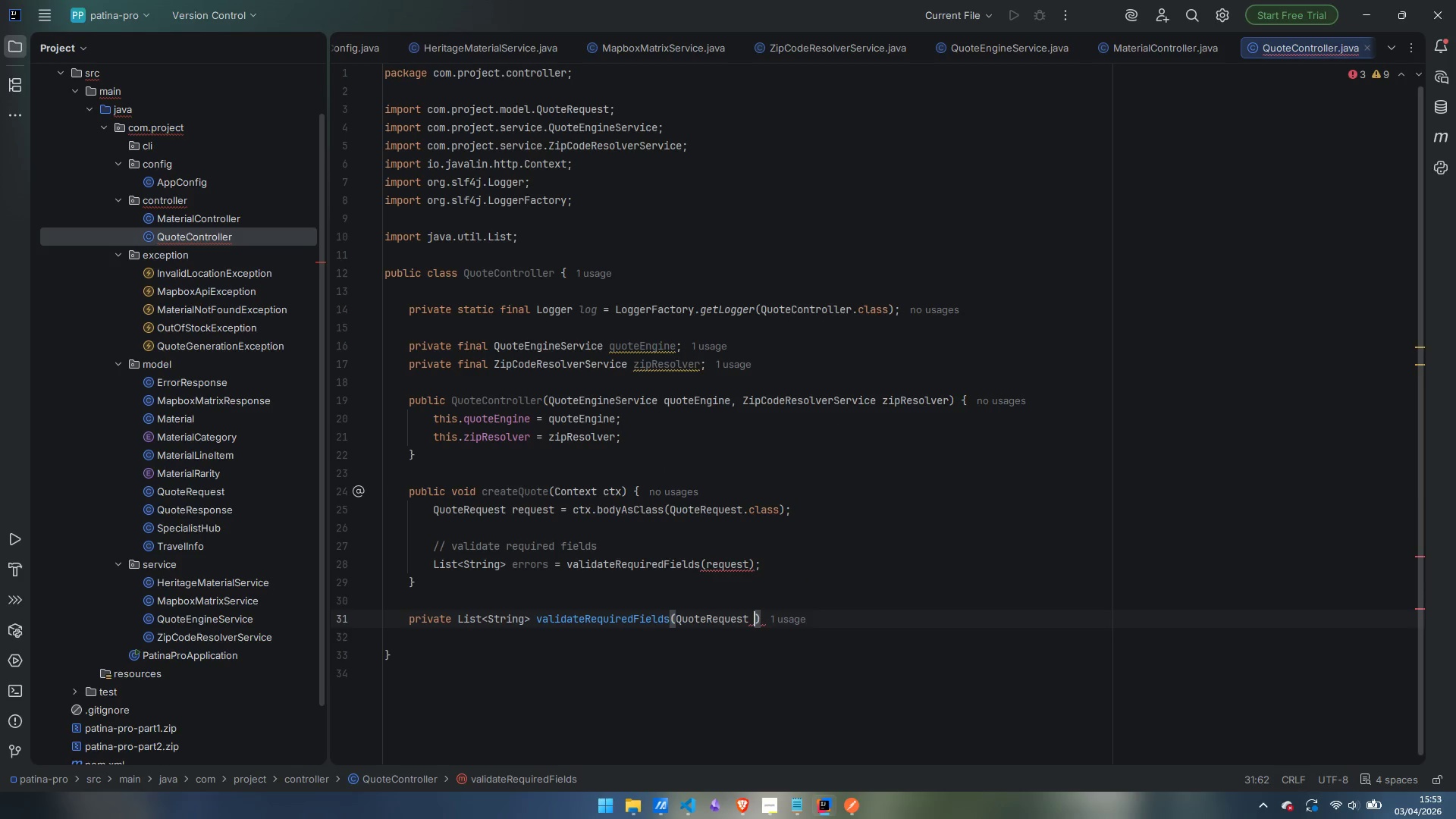 
key(R)
 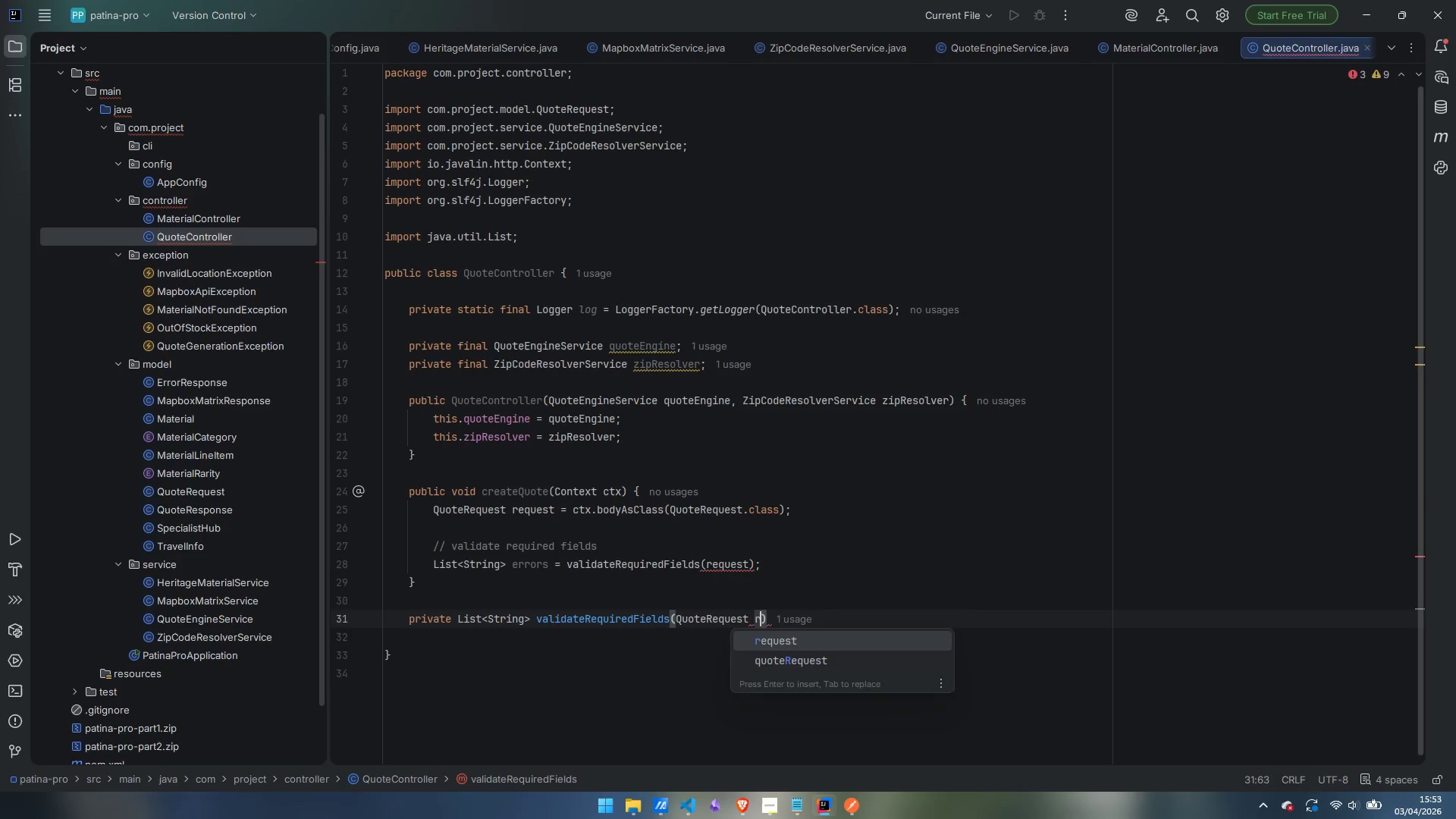 
key(ArrowRight)
 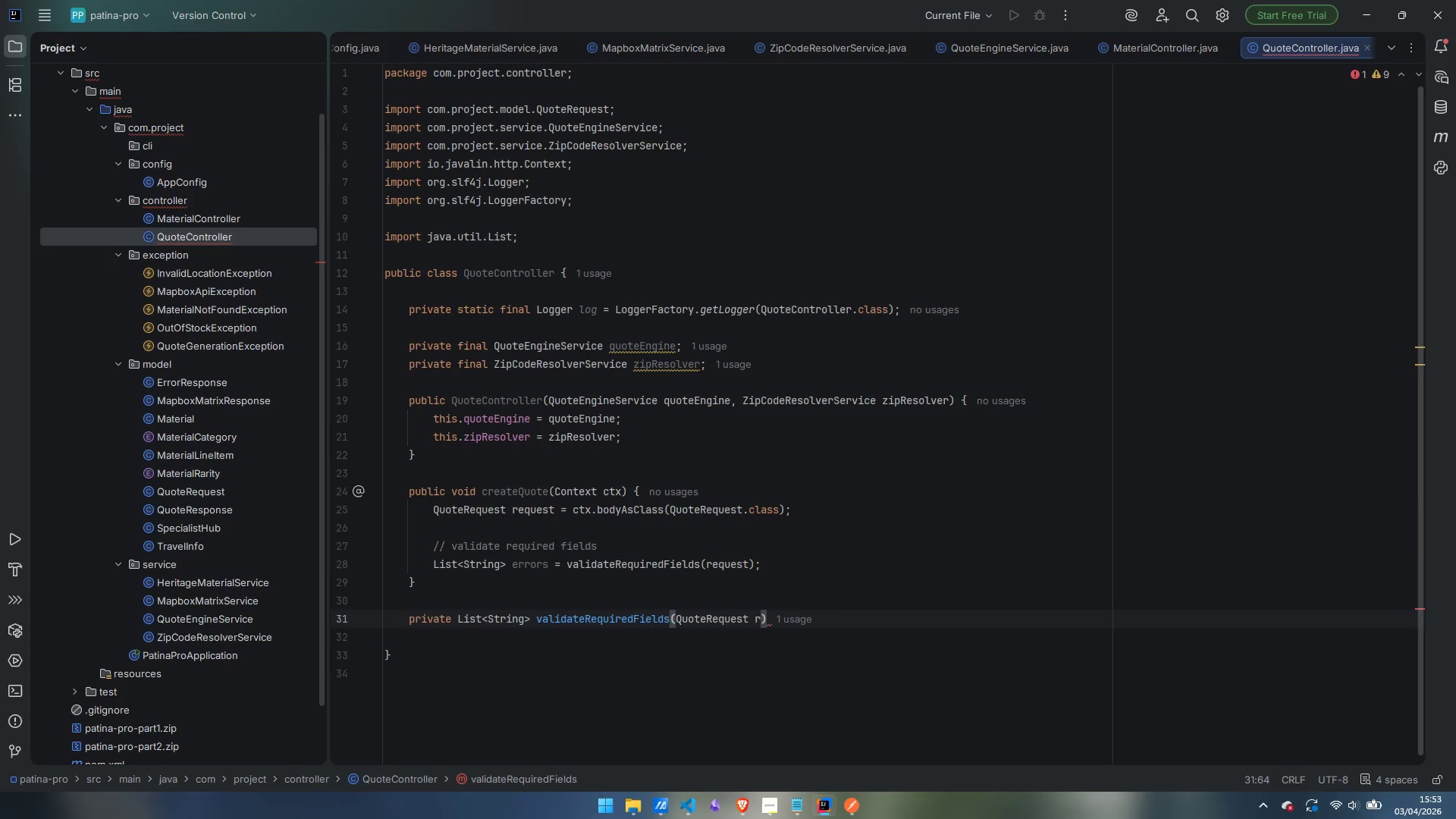 
key(ArrowLeft)
 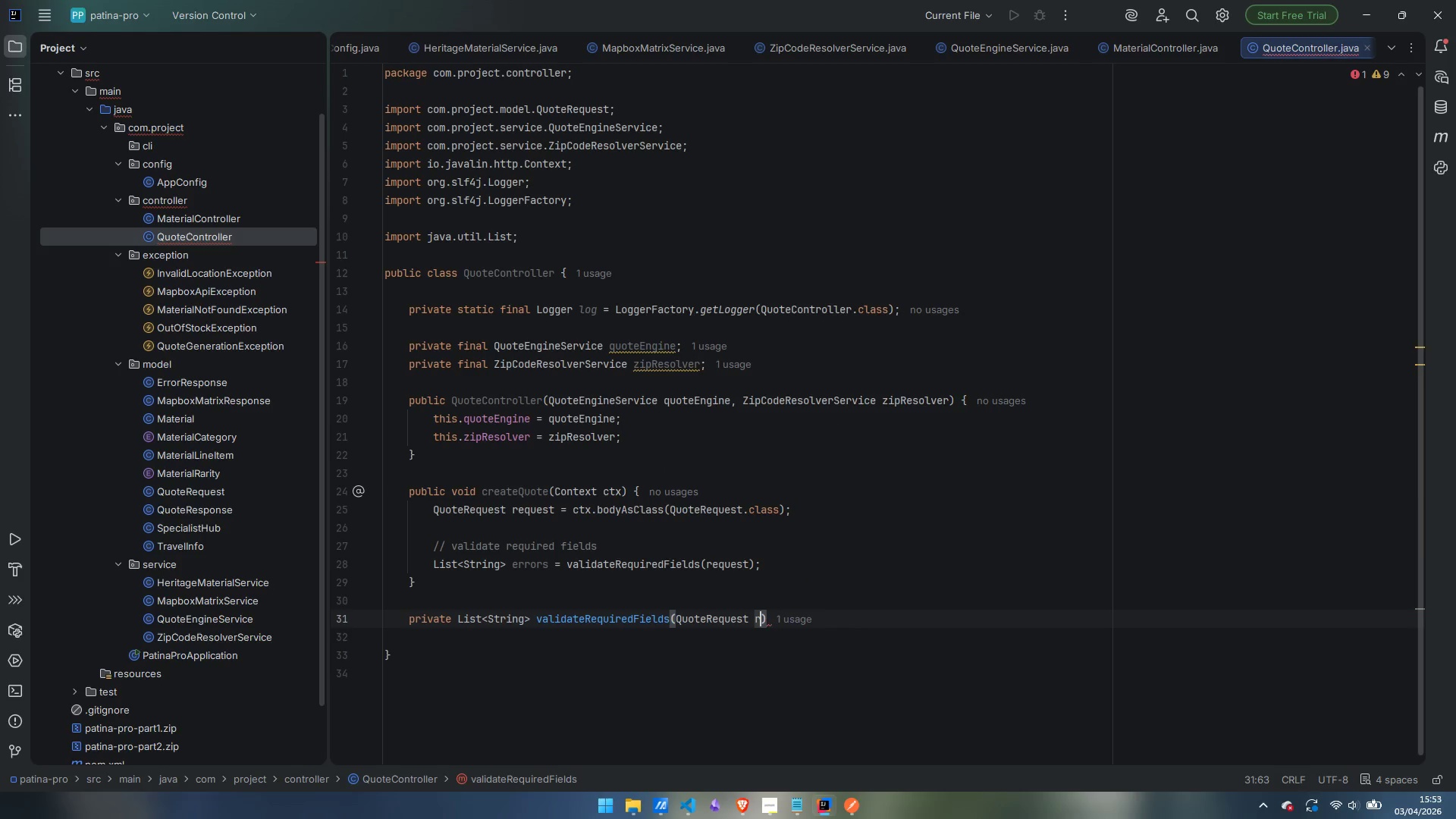 
type(equest)
 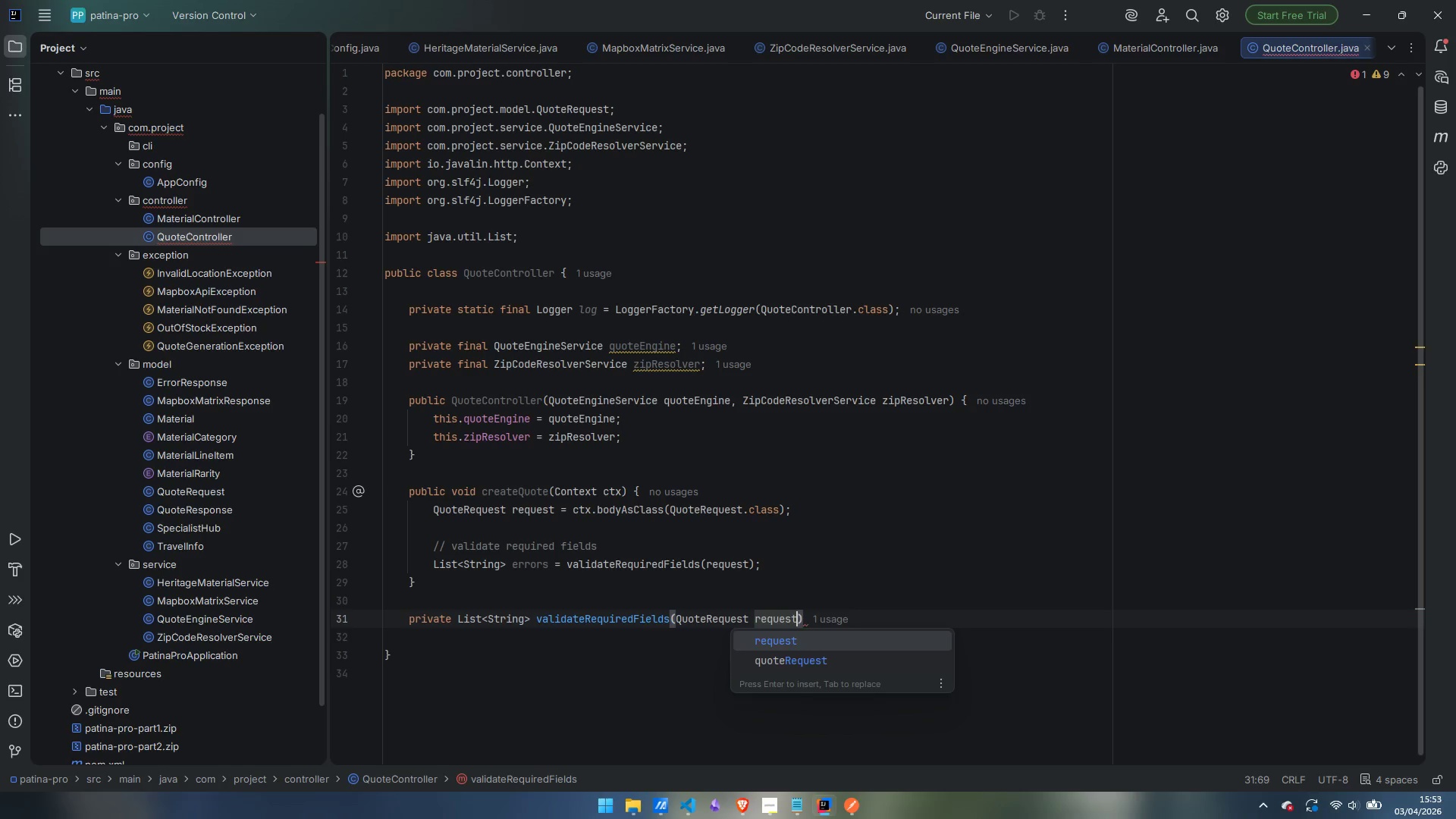 
key(ArrowRight)
 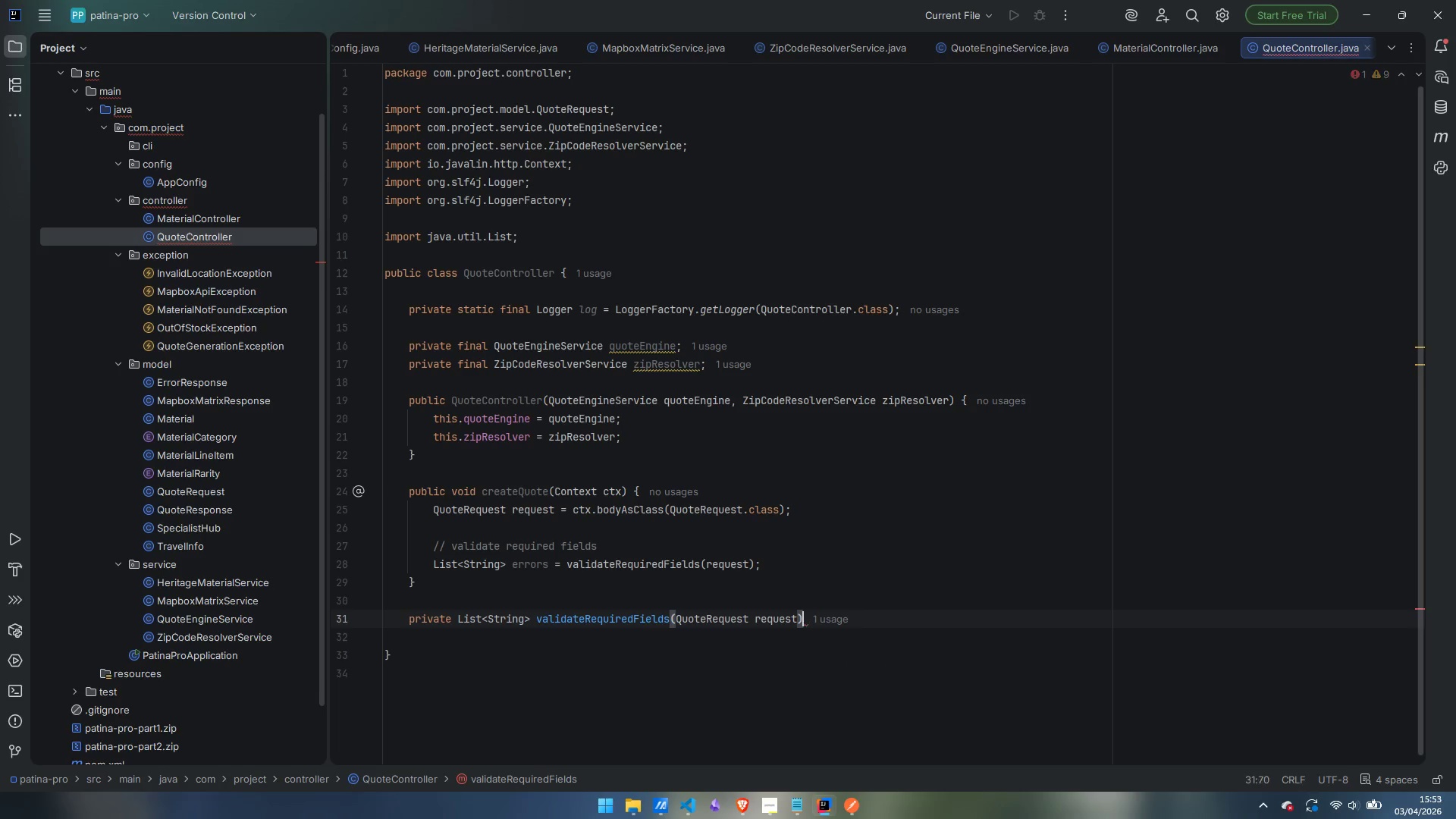 
key(Space)
 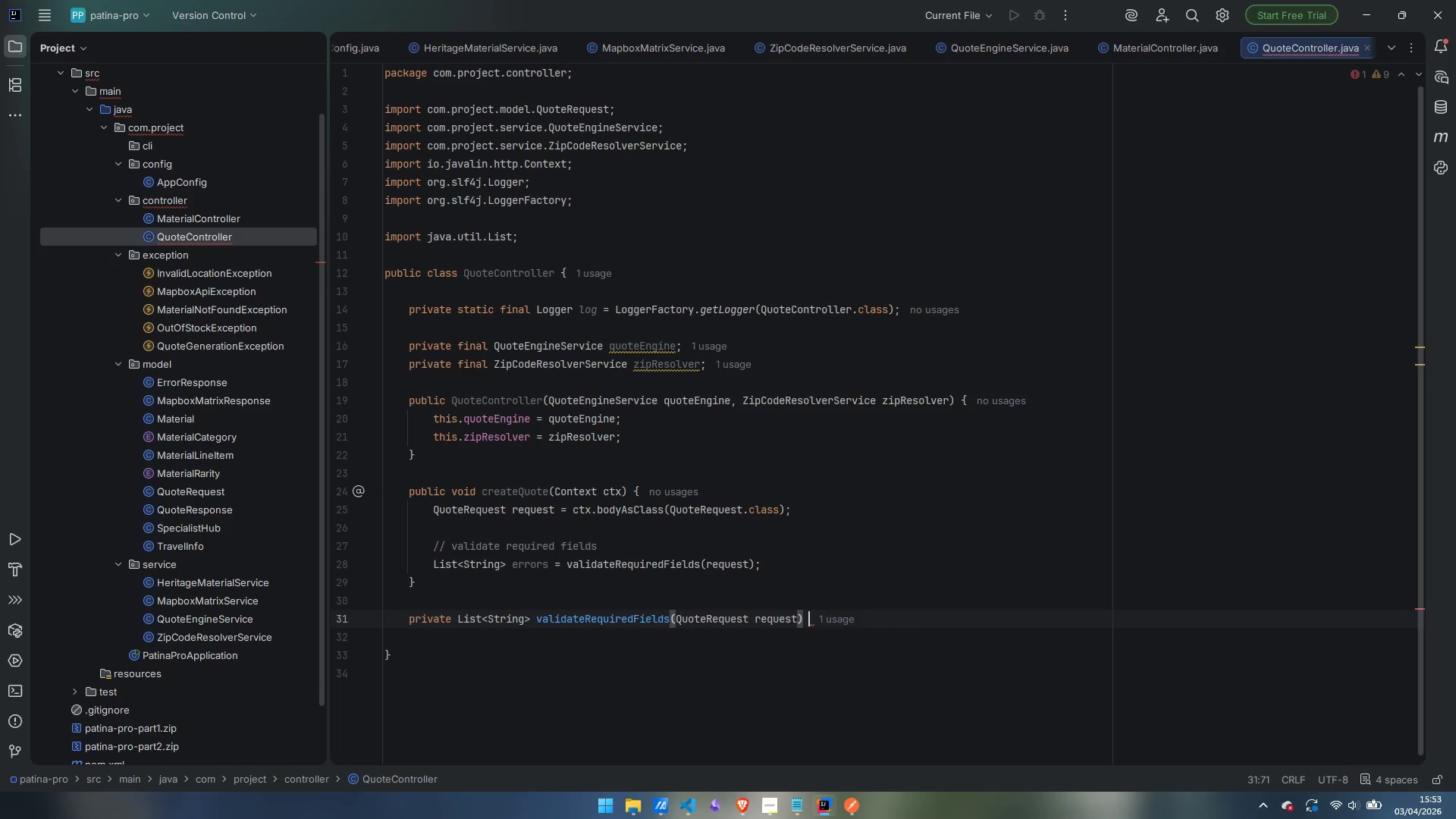 
key(Shift+BracketLeft)
 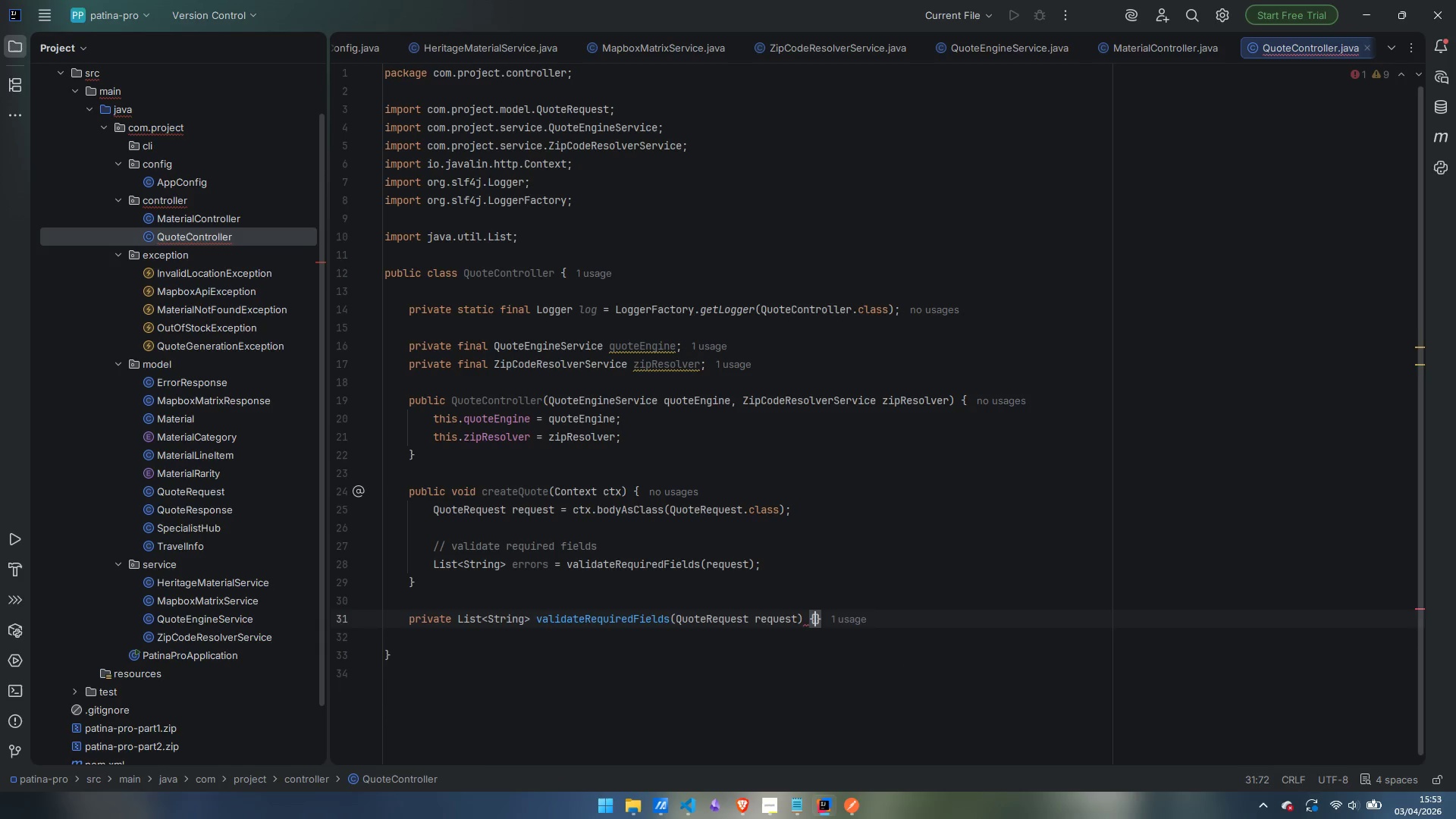 
key(Enter)
 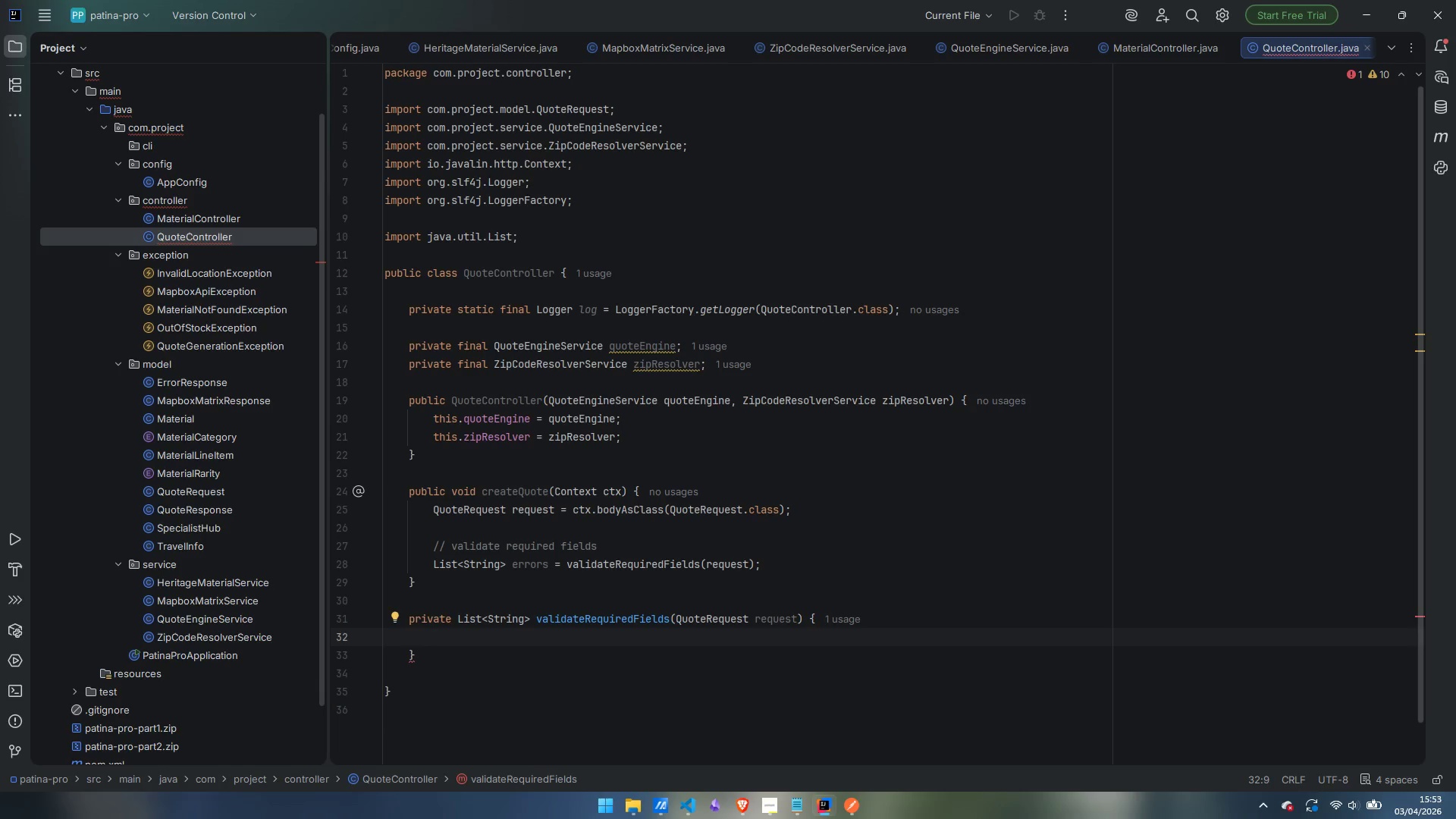 
wait(17.97)
 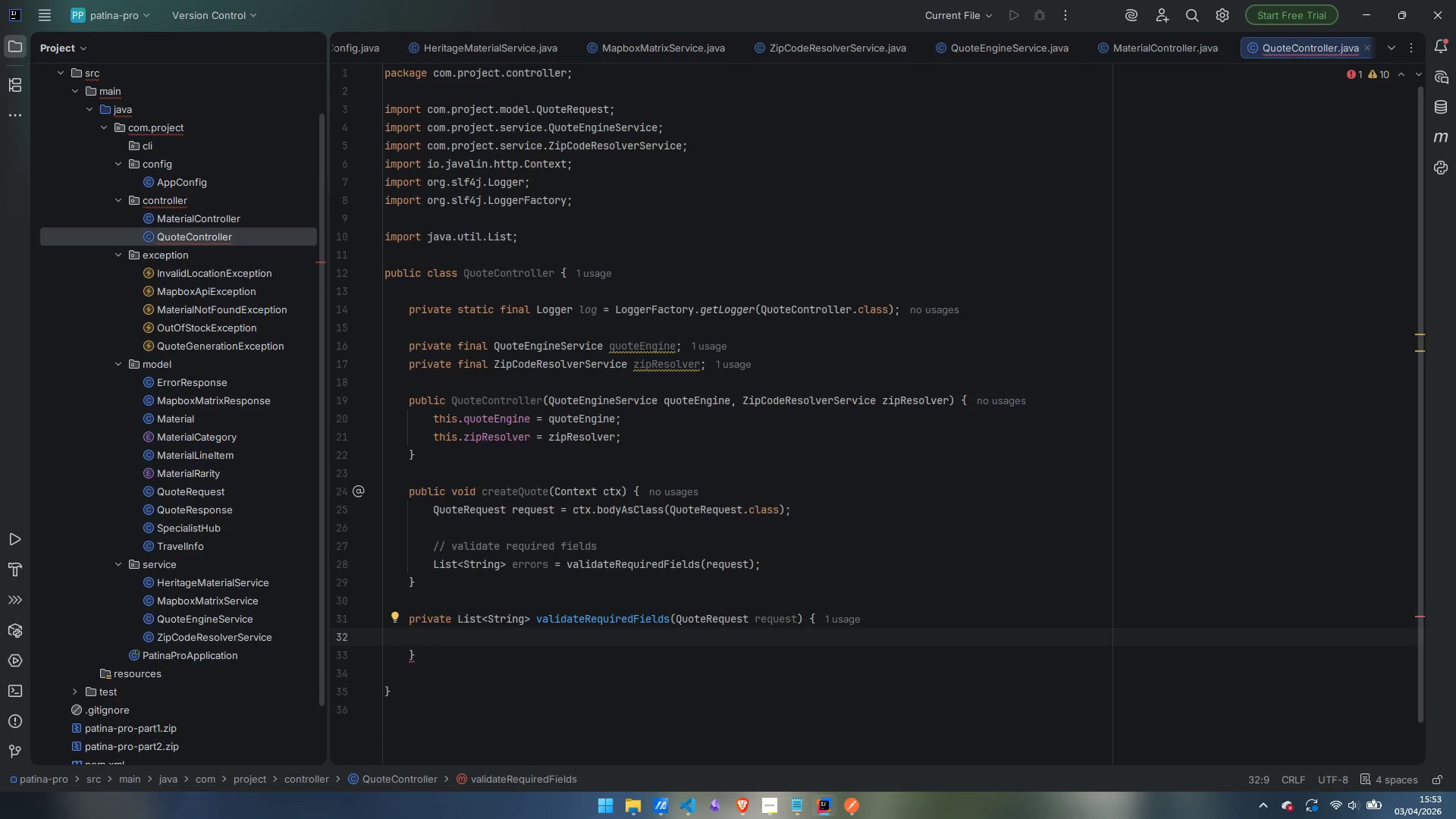 
type(List<String )
key(Backspace)
 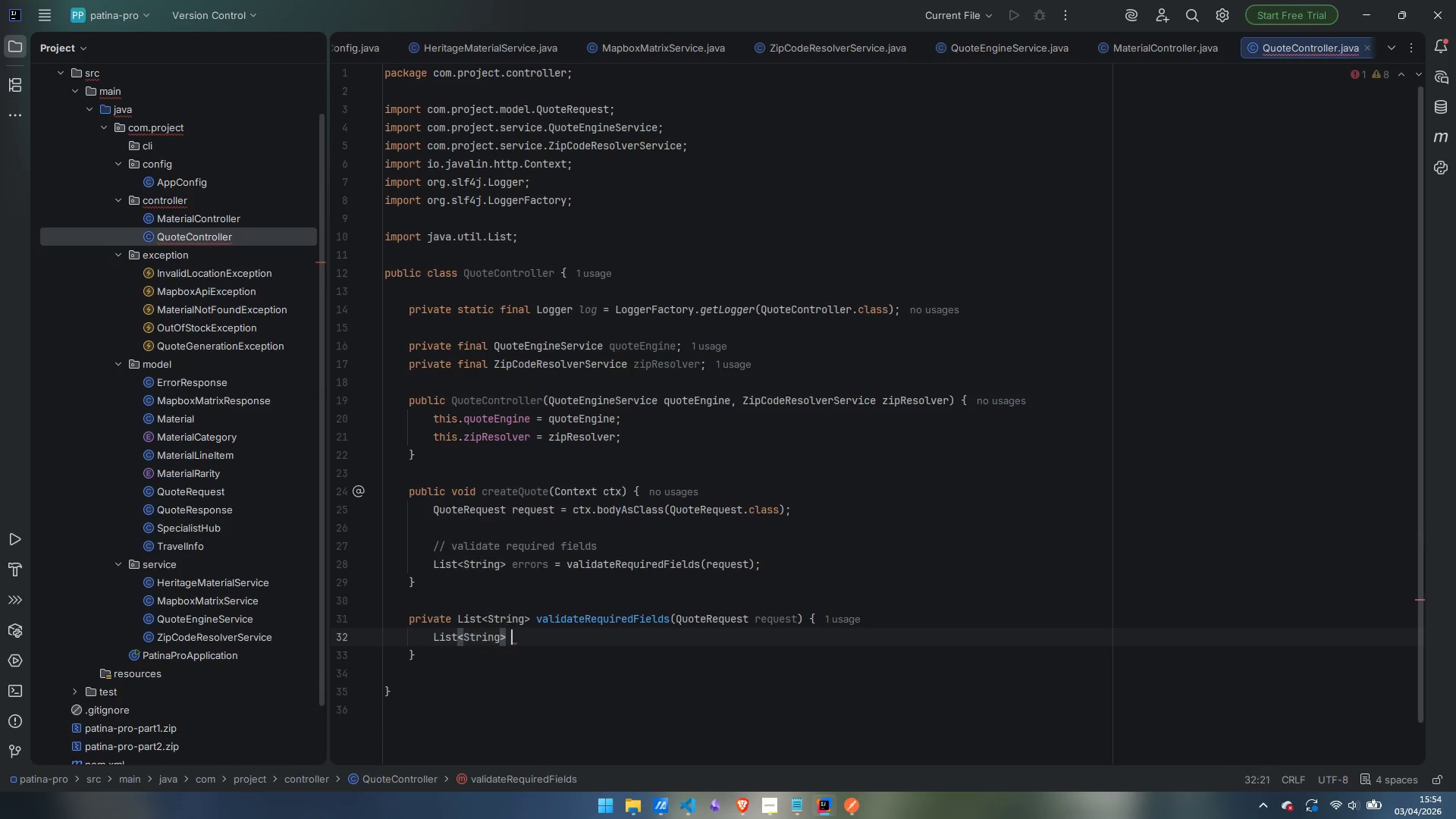 
 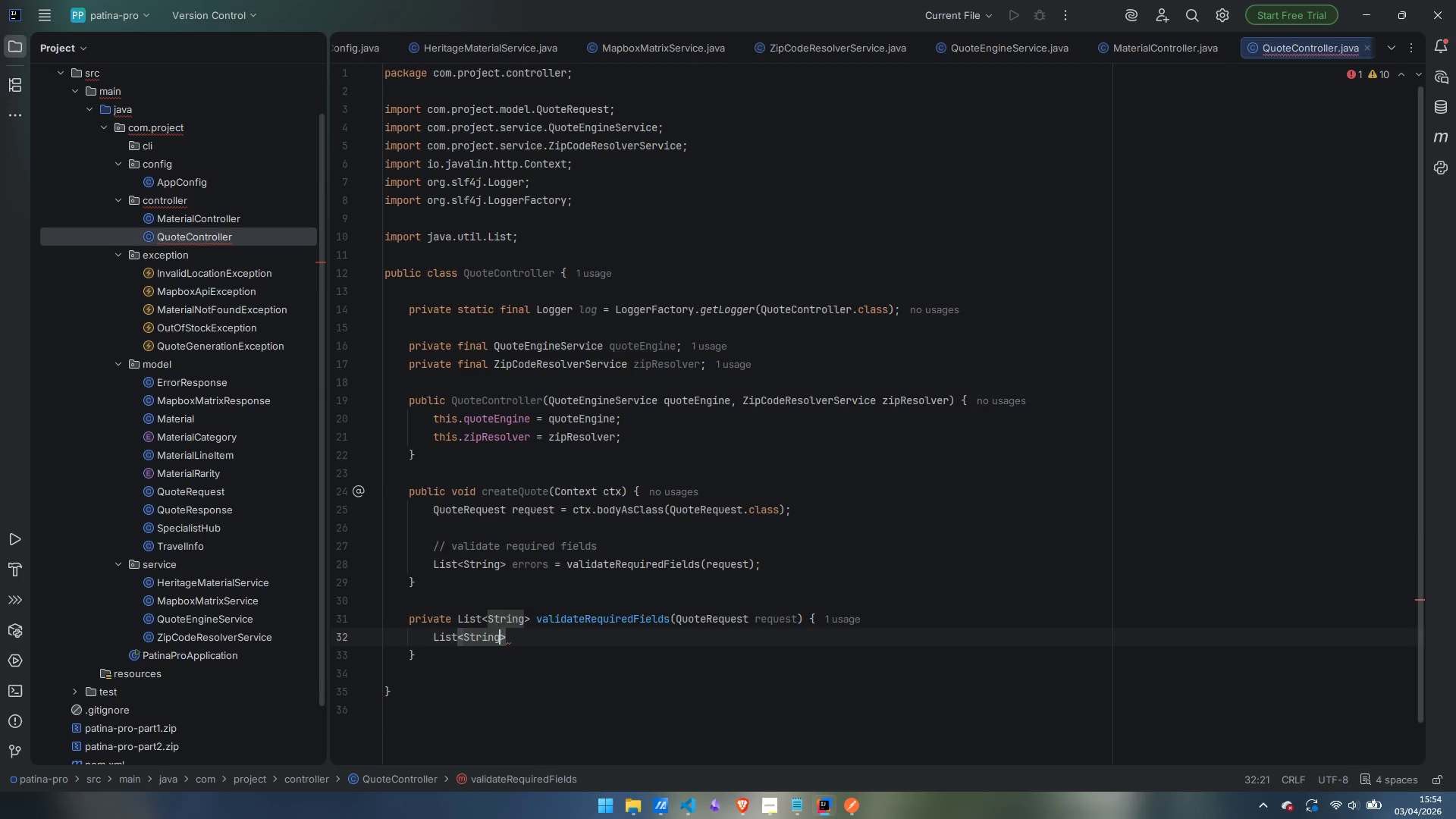 
key(ArrowRight)
 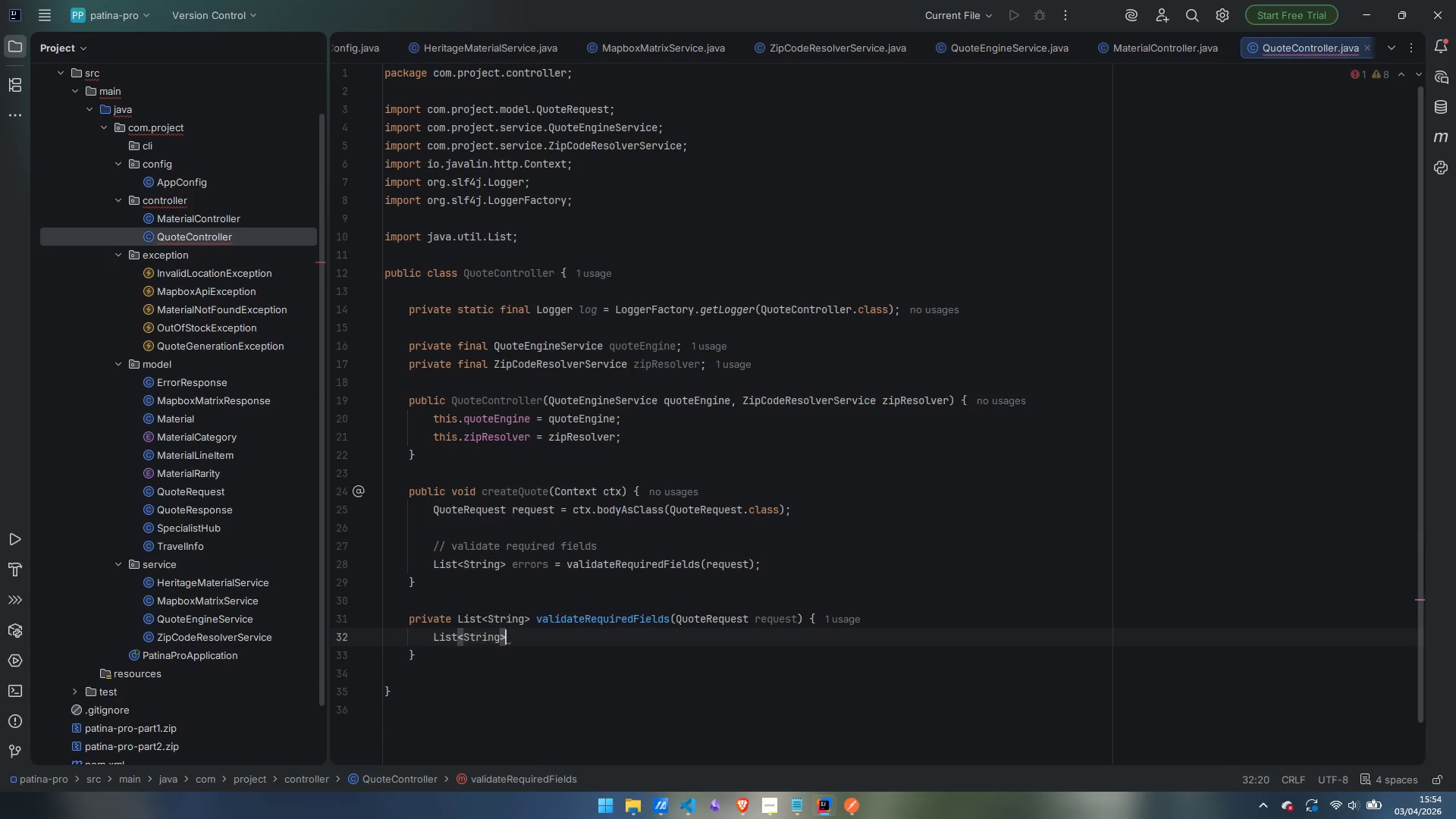 
type( errors = new ARRAYList<>())
 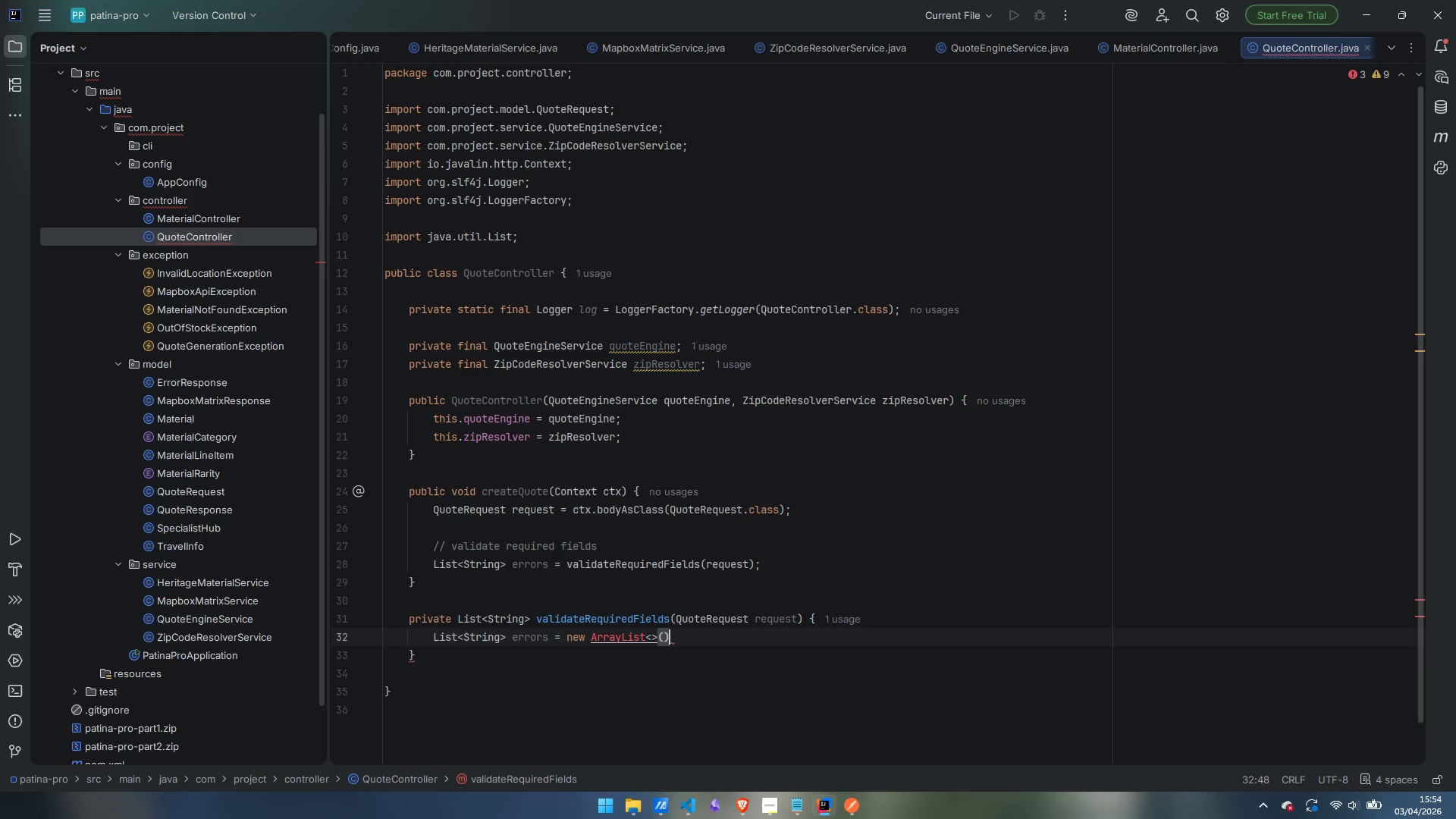 
key(Control+Period)
 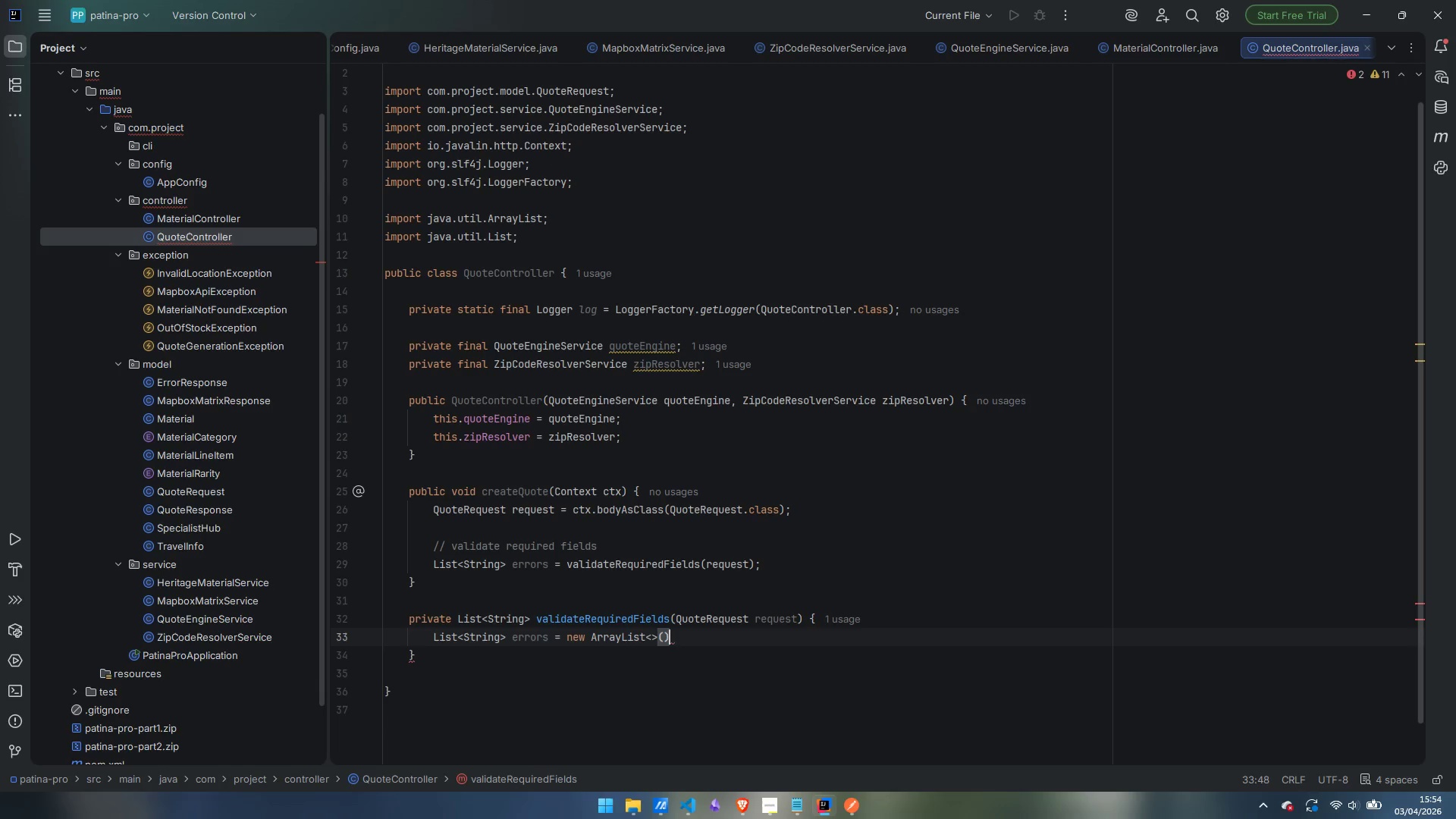 
key(Semicolon)
 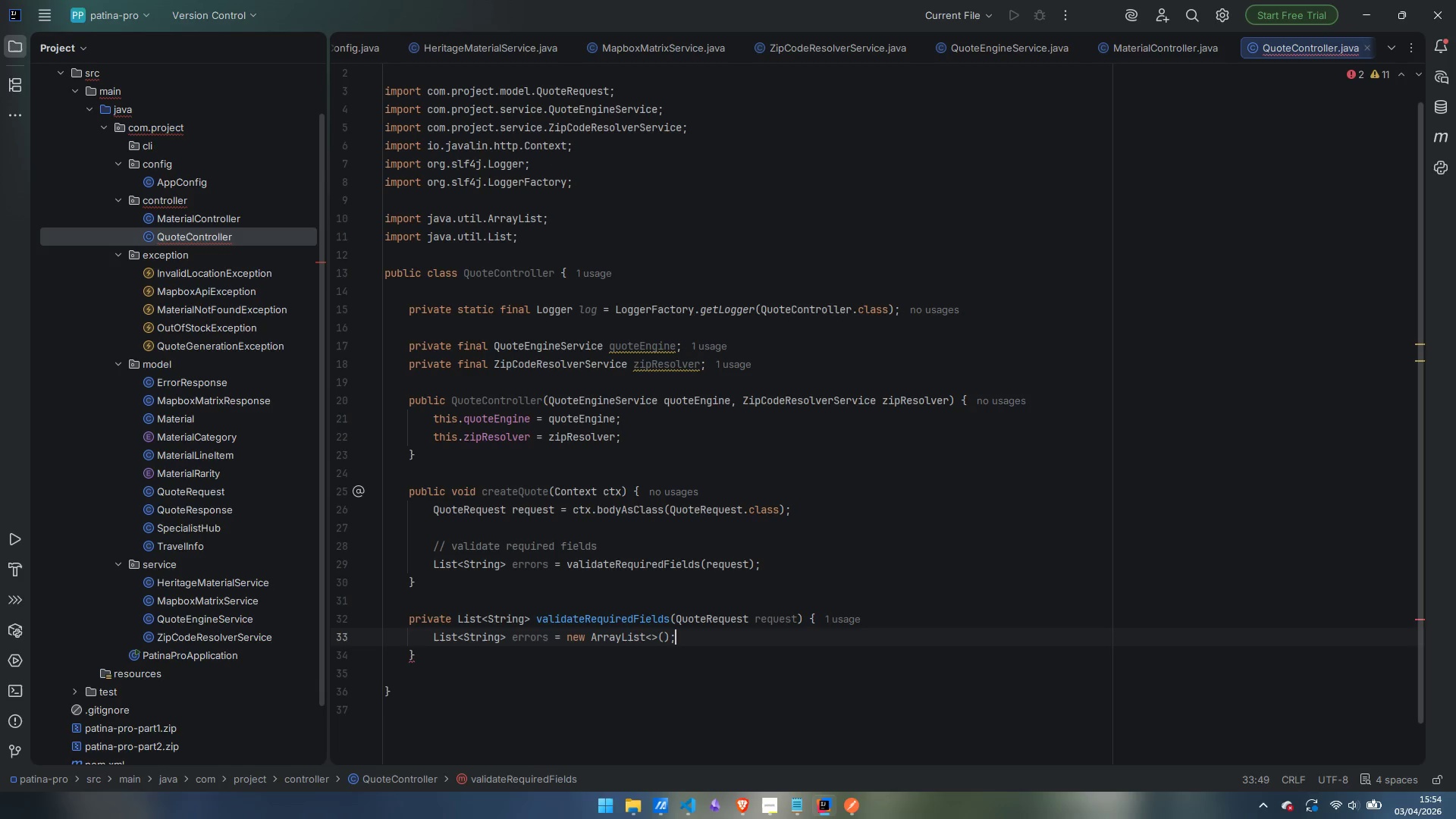 
key(Enter)
 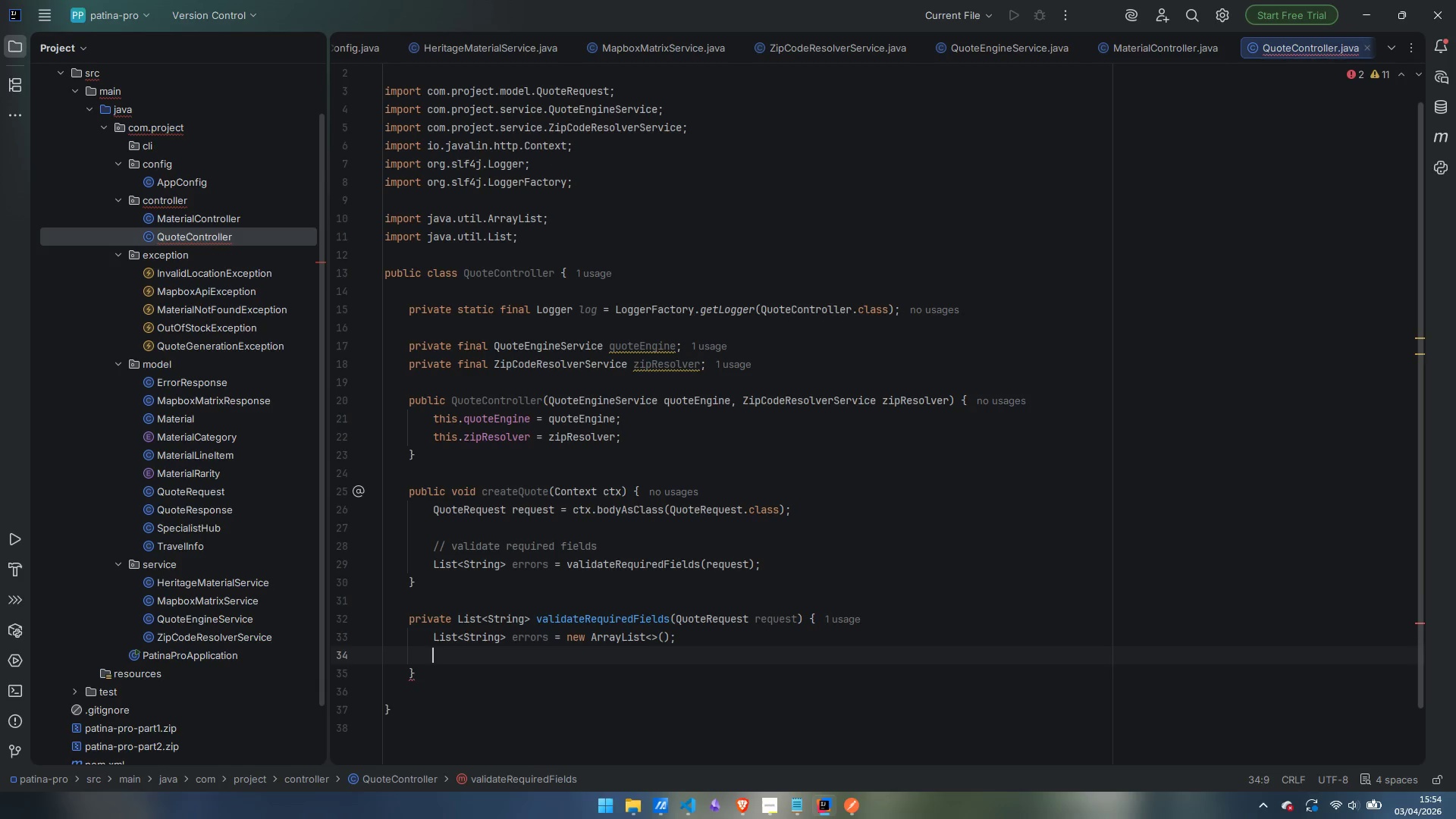 
type(if (r.getMaterial)
 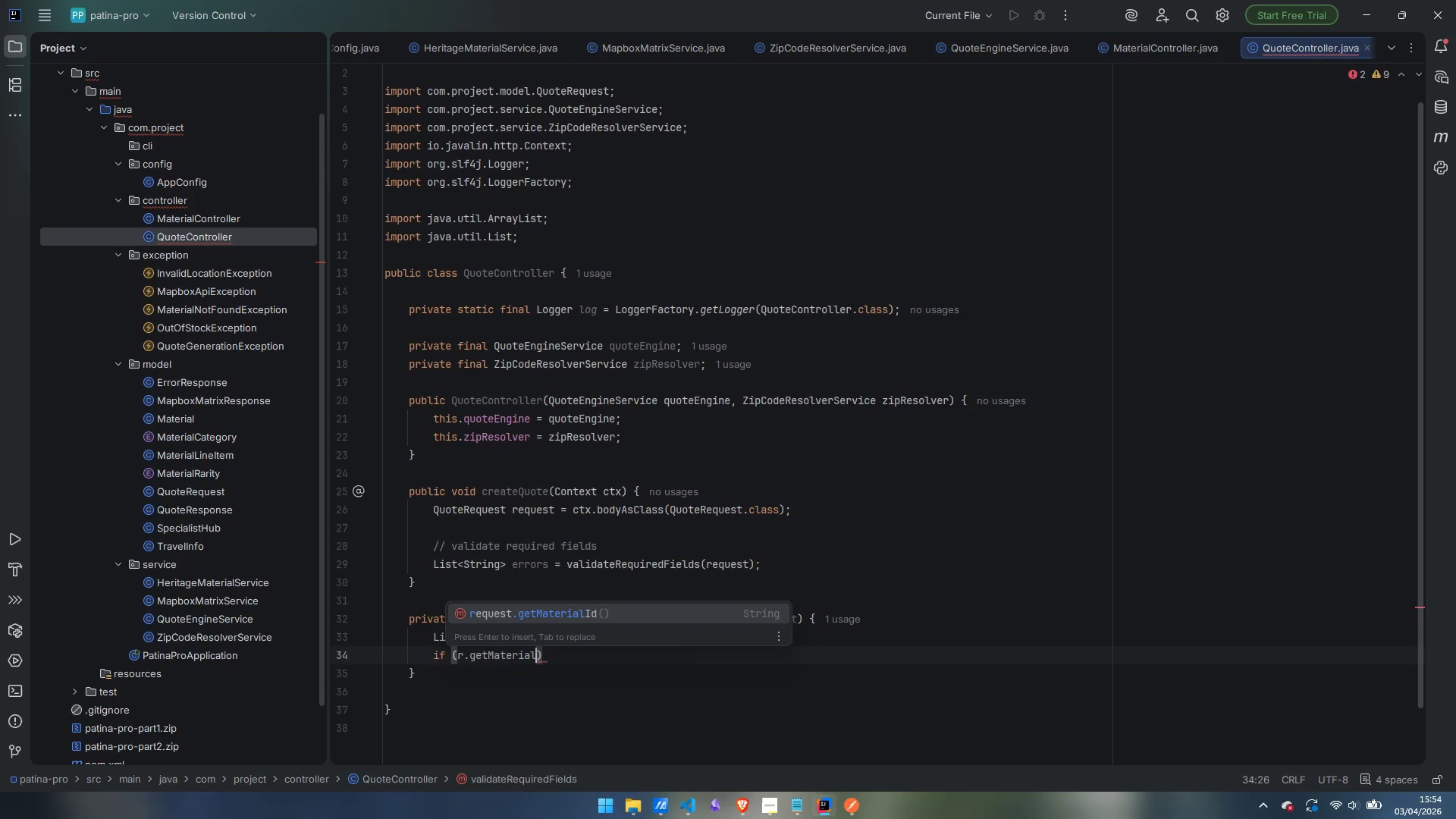 
key(Enter)
 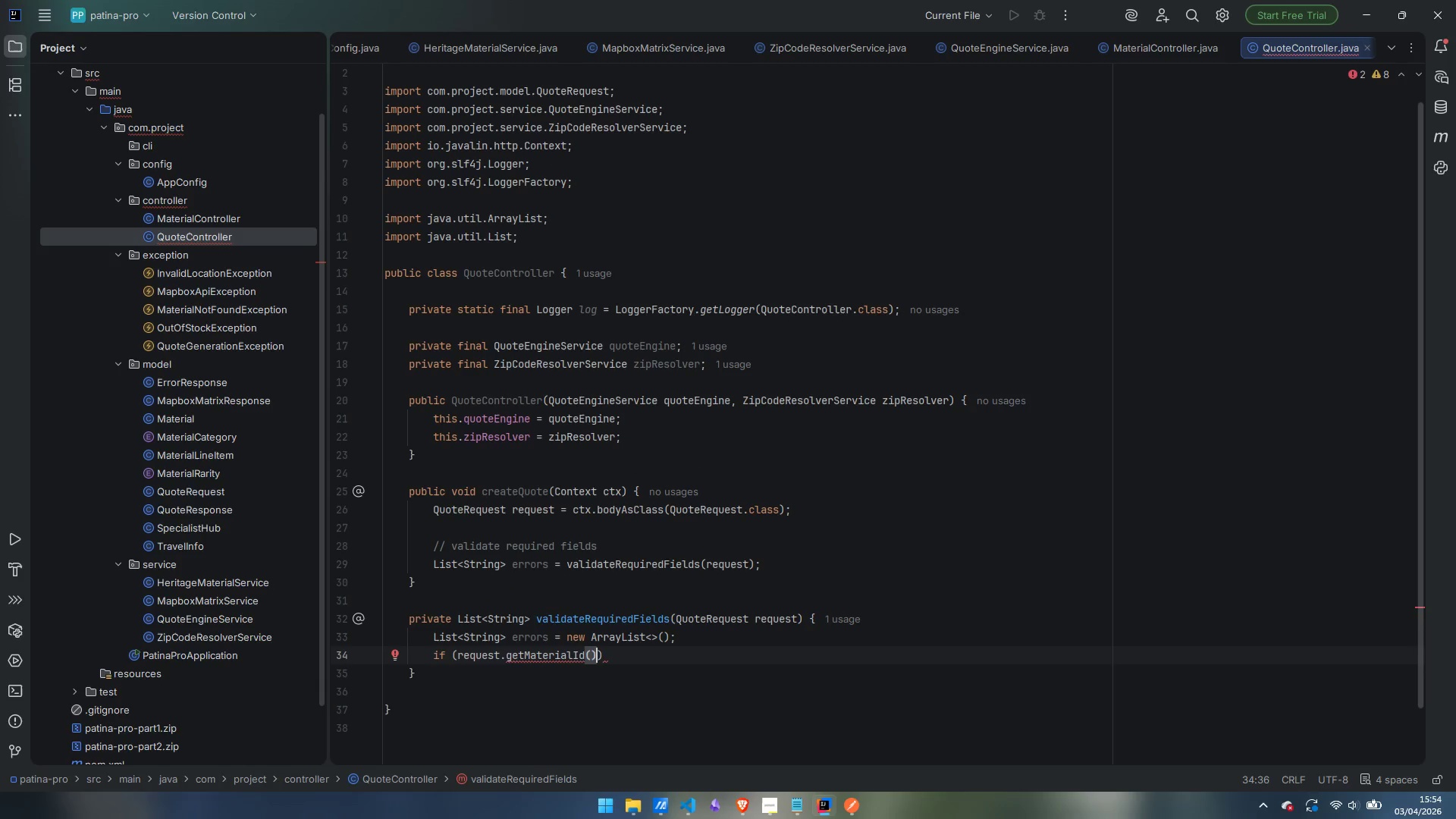 
type( == null || request./)
key(Backspace)
type(getMaterialId().isBlank)
 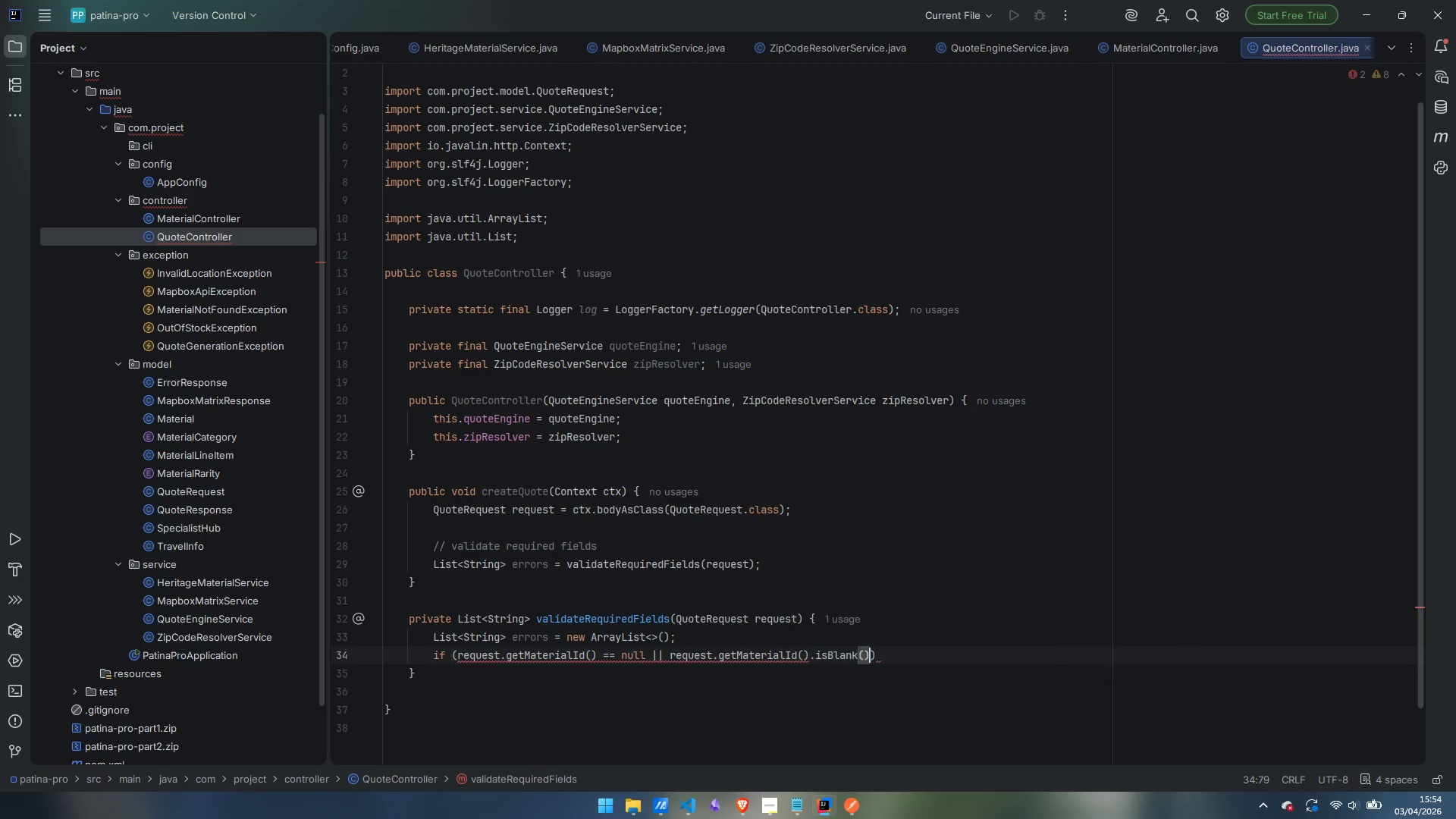 
key(Enter)
 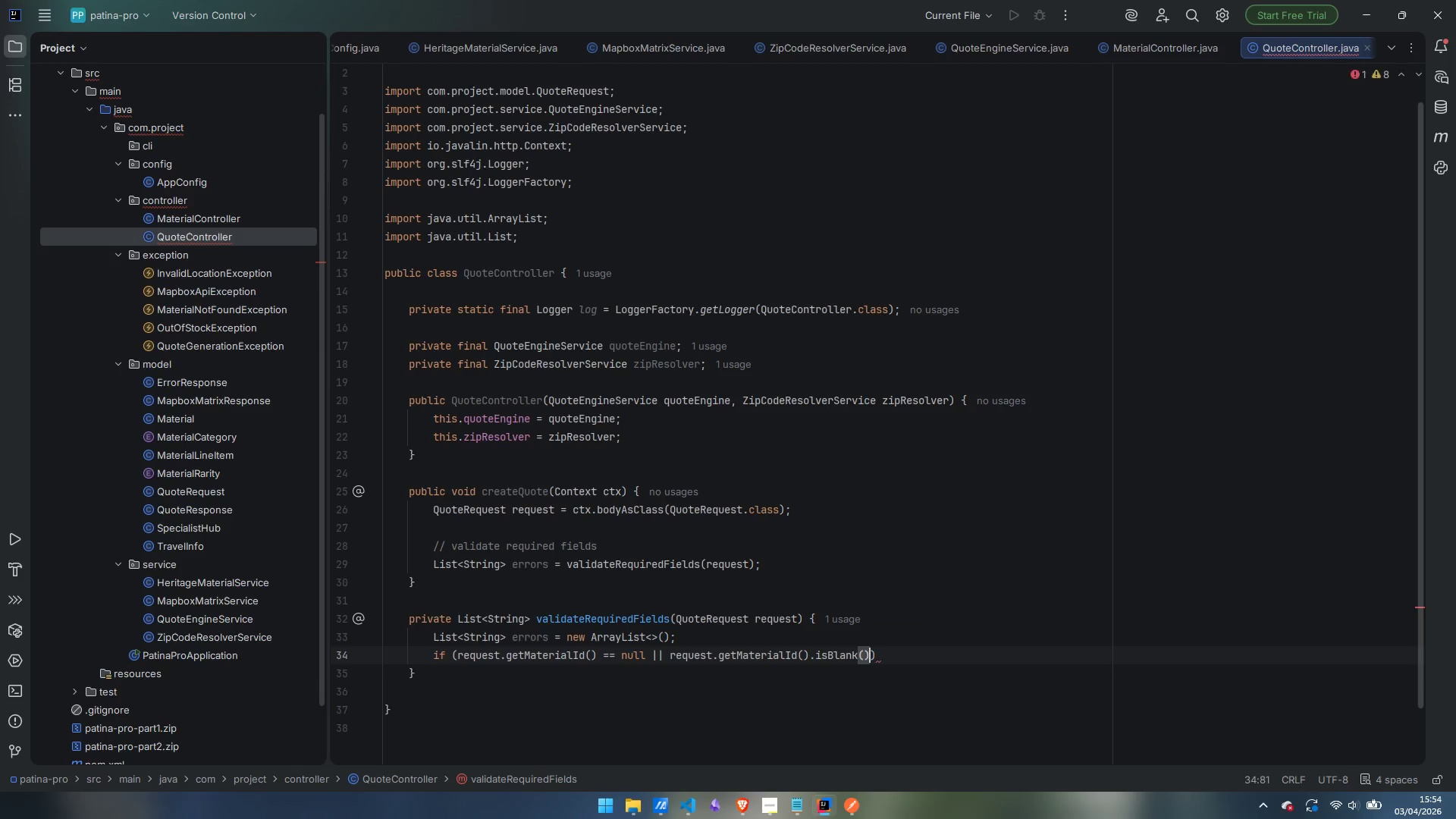 
key(ArrowRight)
 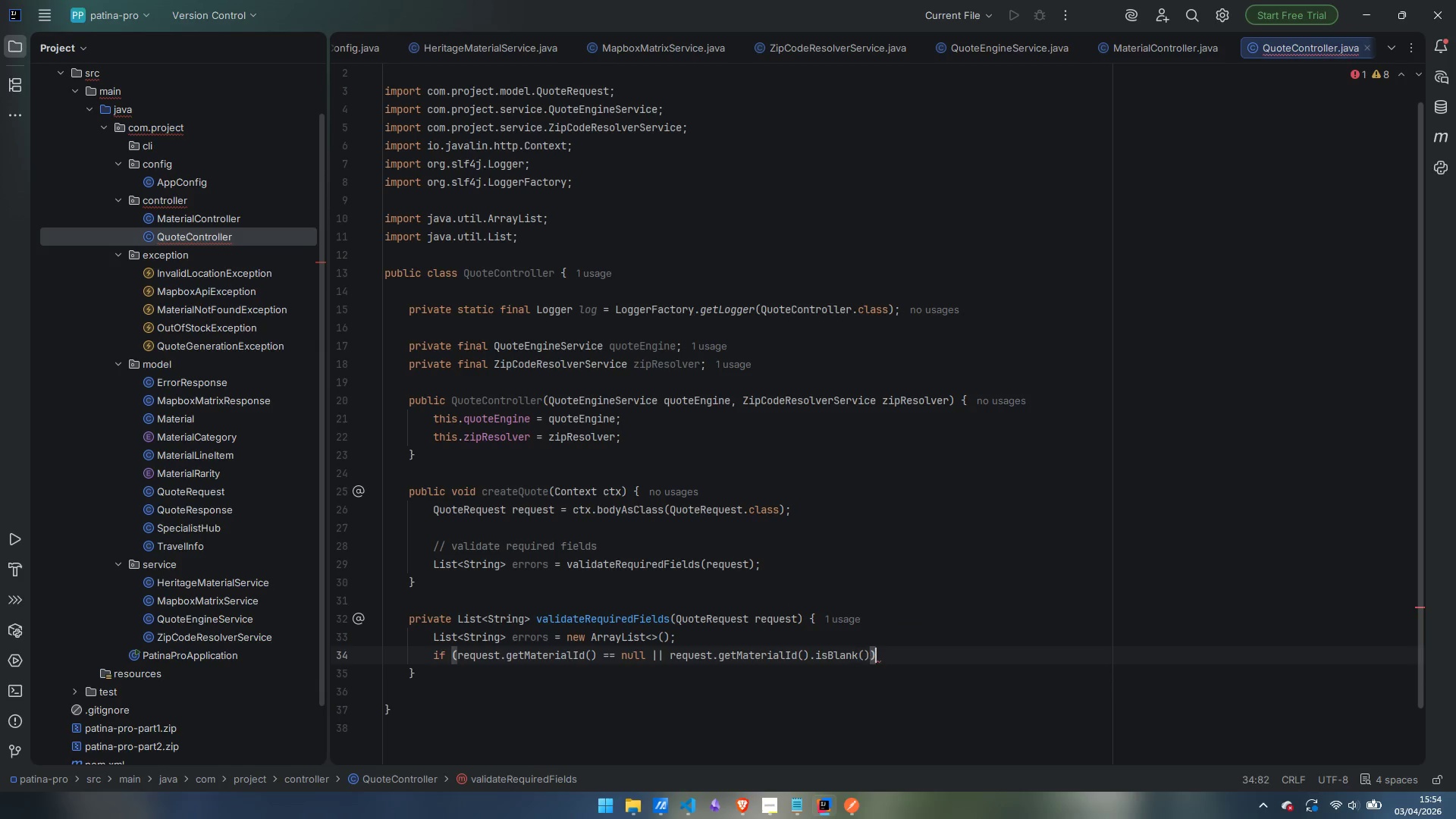 
key(Space)
 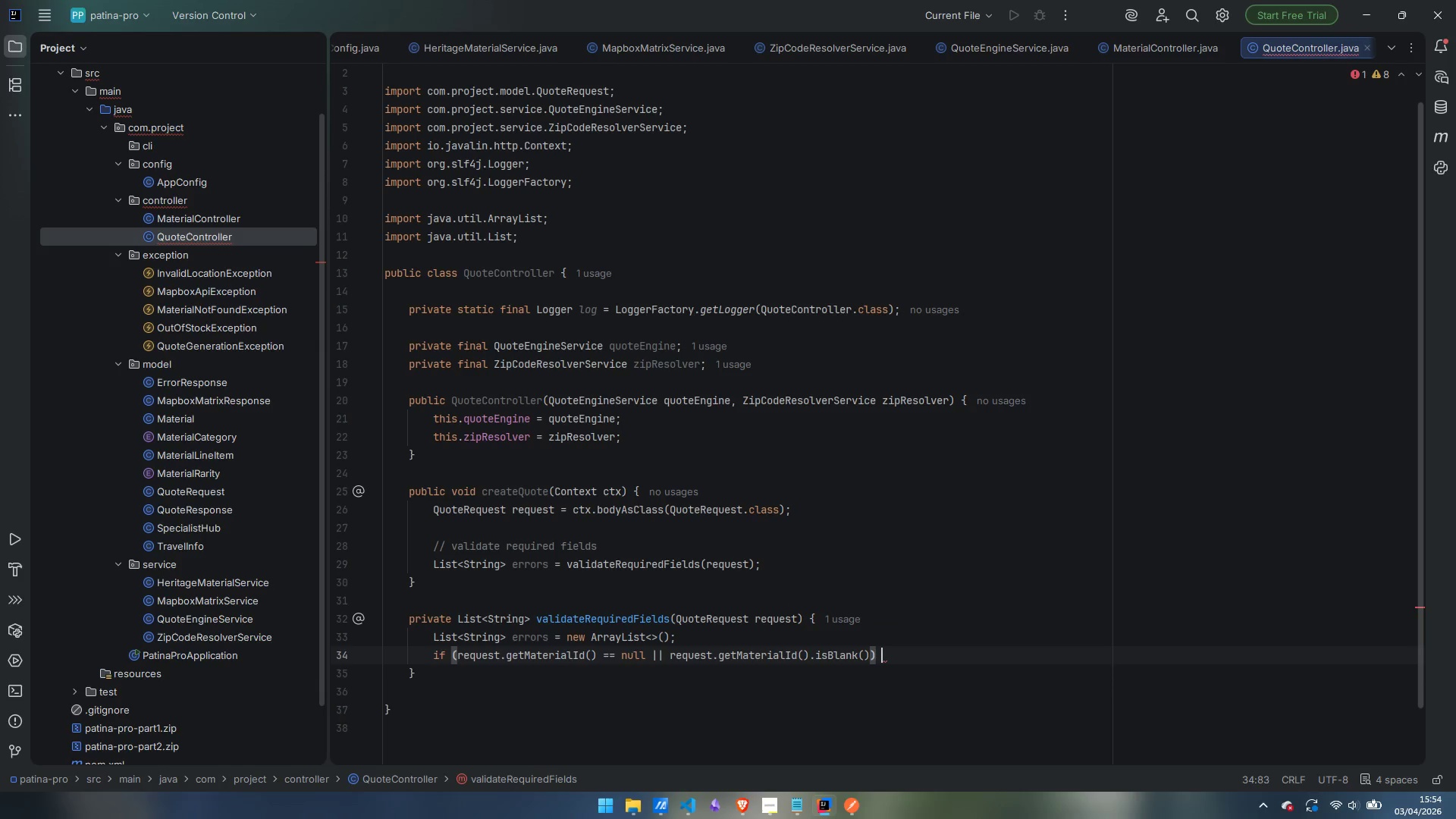 
key(Shift+BracketLeft)
 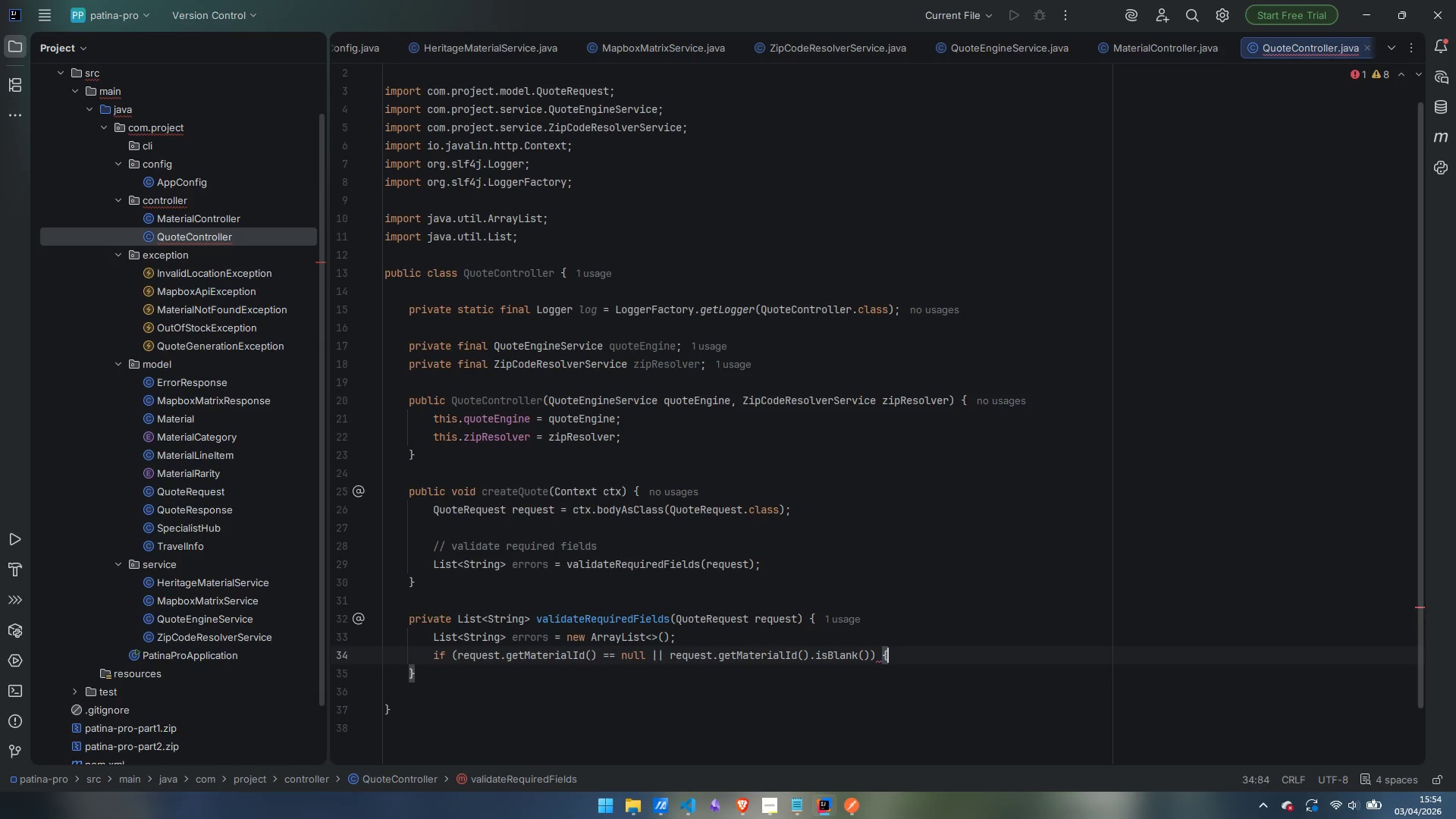 
key(Enter)
 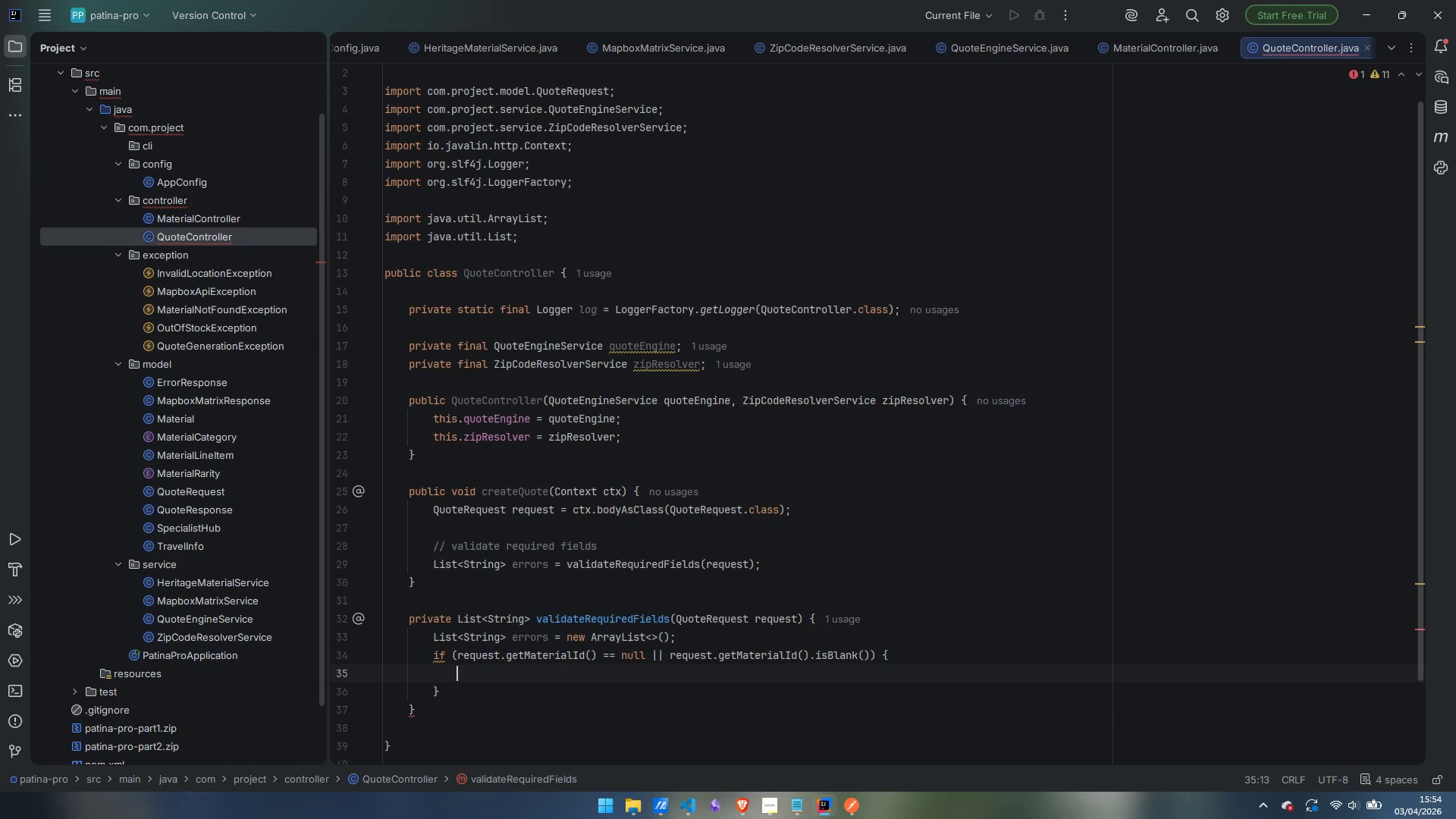 
type(errors.add)
 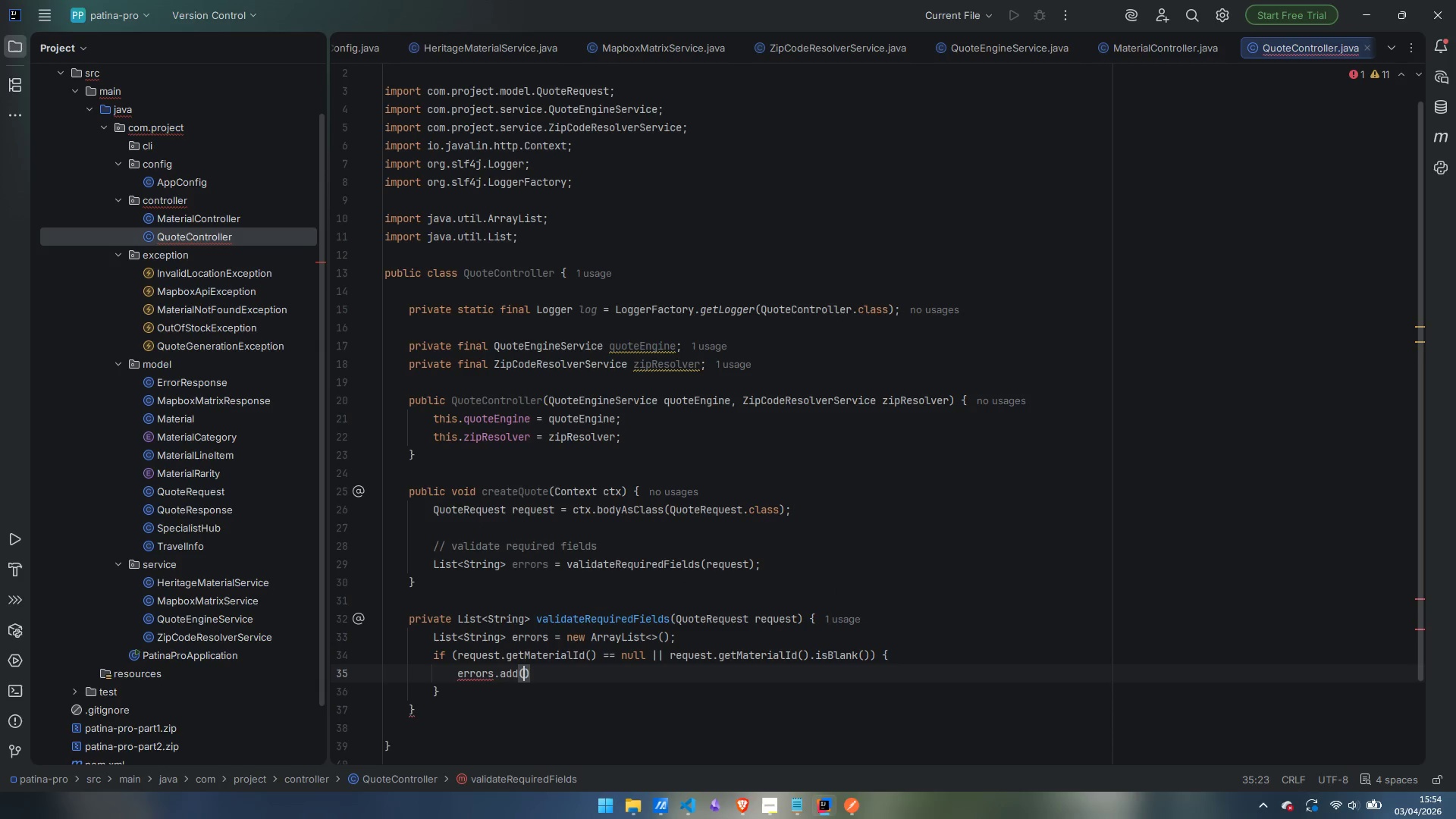 
key(Enter)
 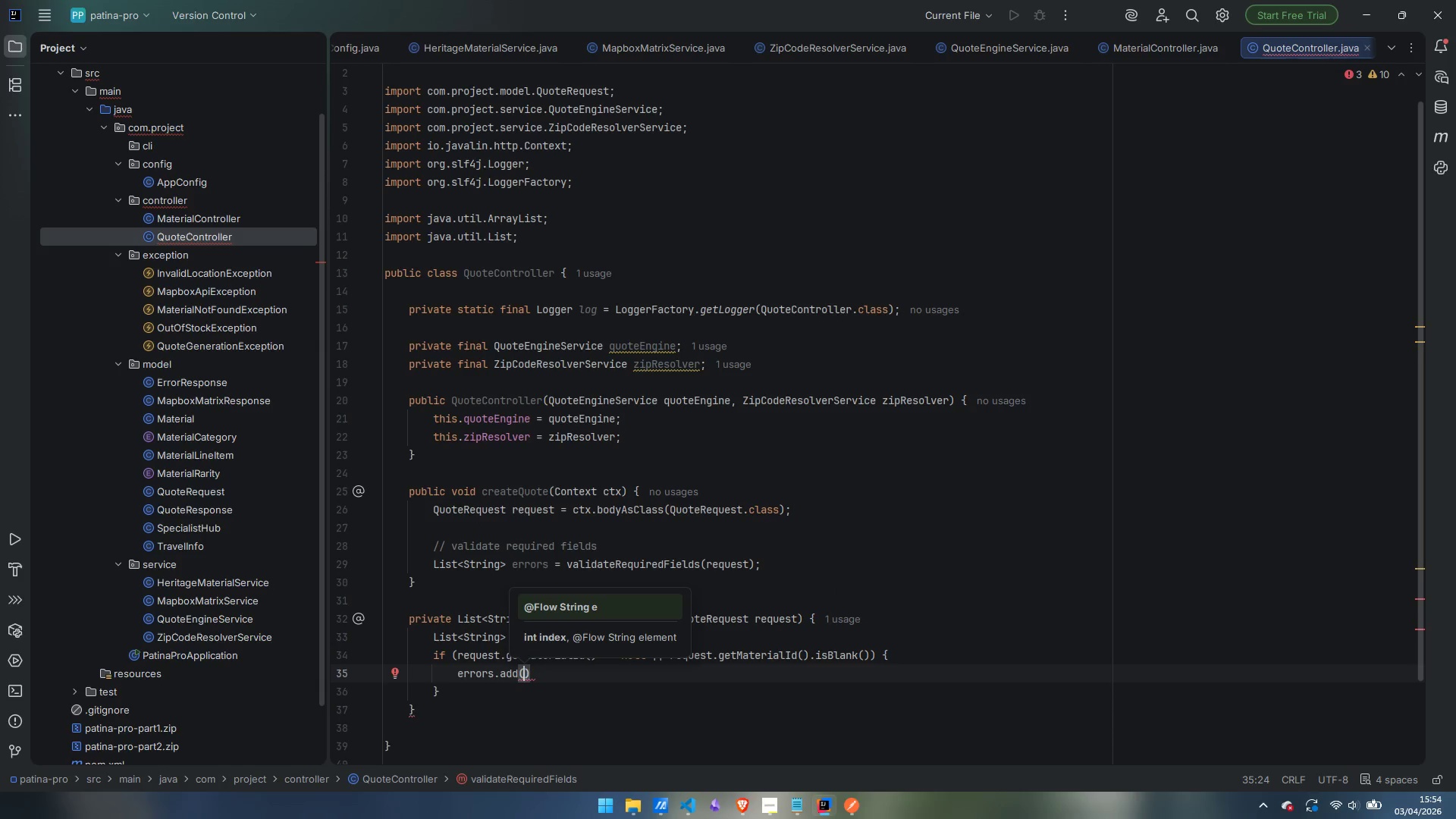 
type(')
key(Backspace)
type("'materialID" is rqui)
key(Backspace)
key(Backspace)
key(Backspace)
type(equired)
 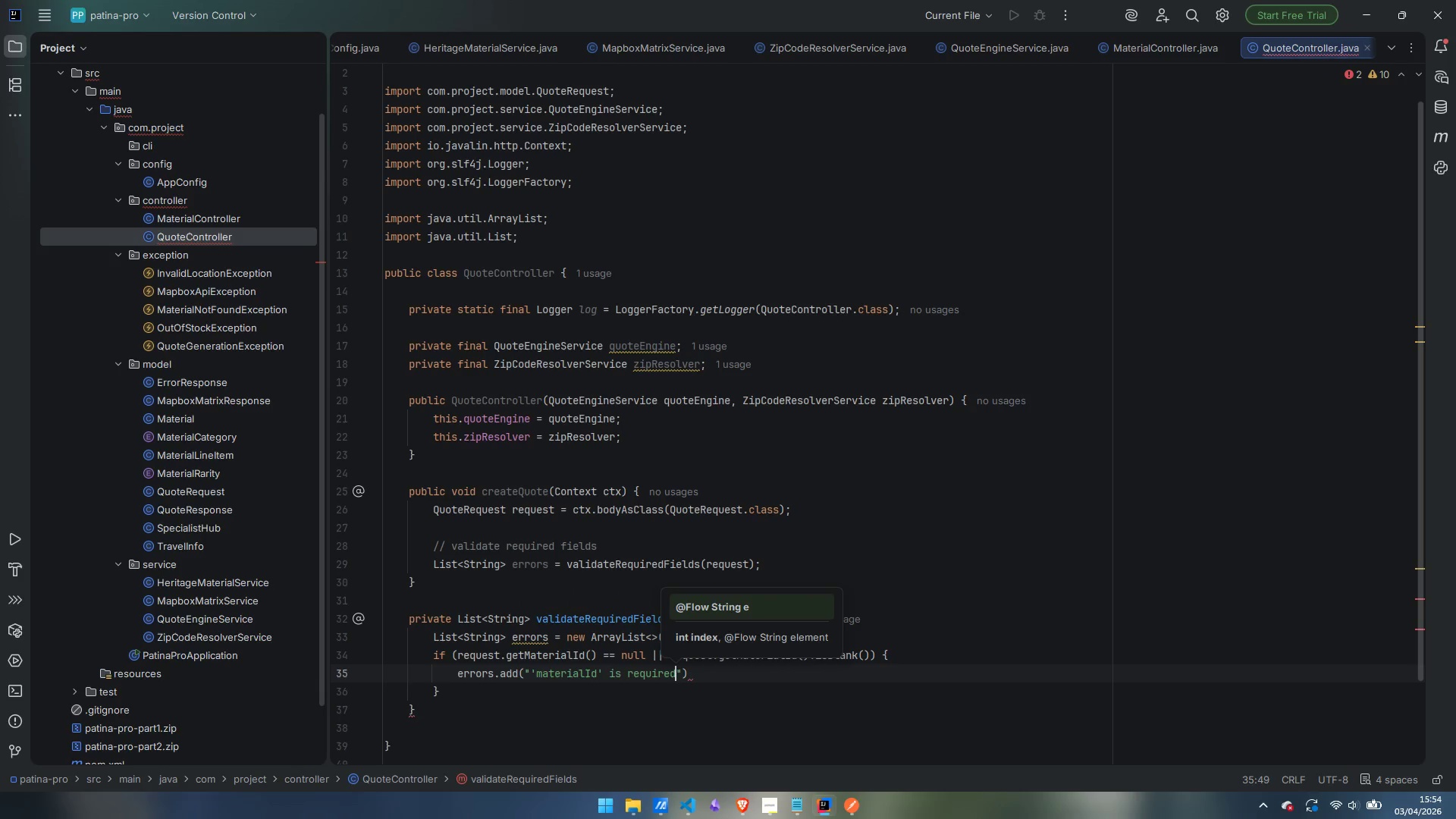 
key(ArrowRight)
 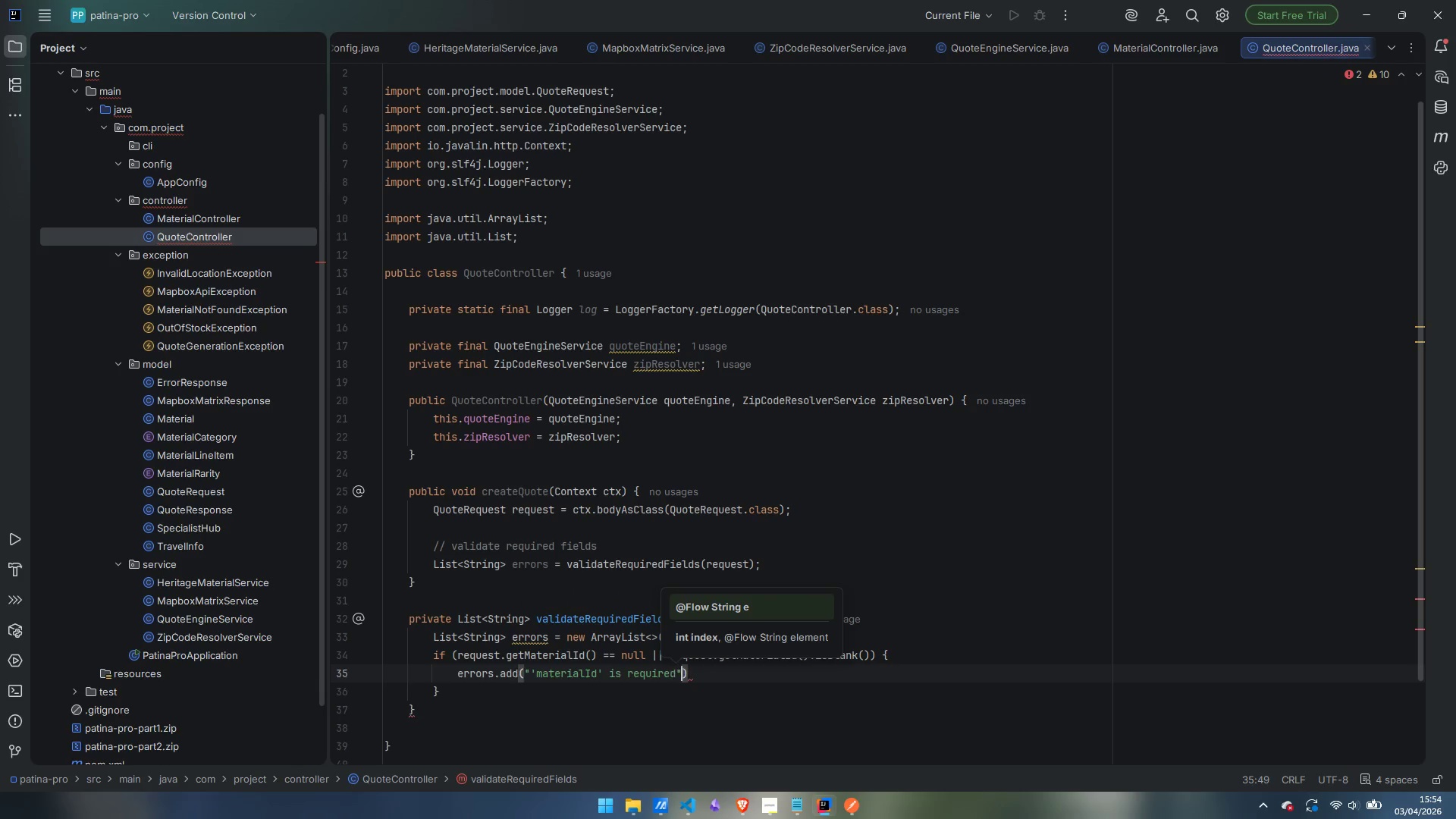 
key(ArrowRight)
 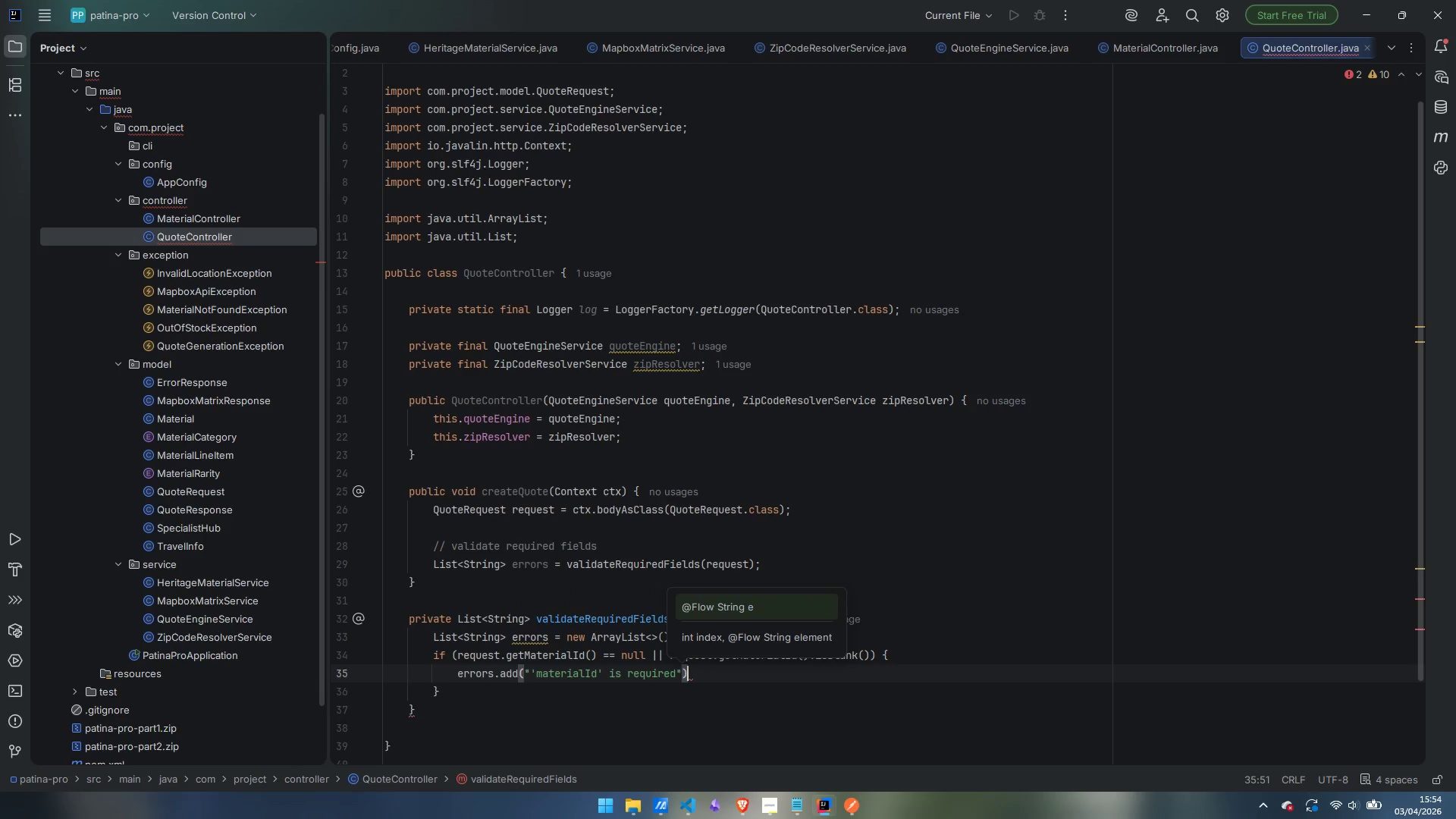 
key(Semicolon)
 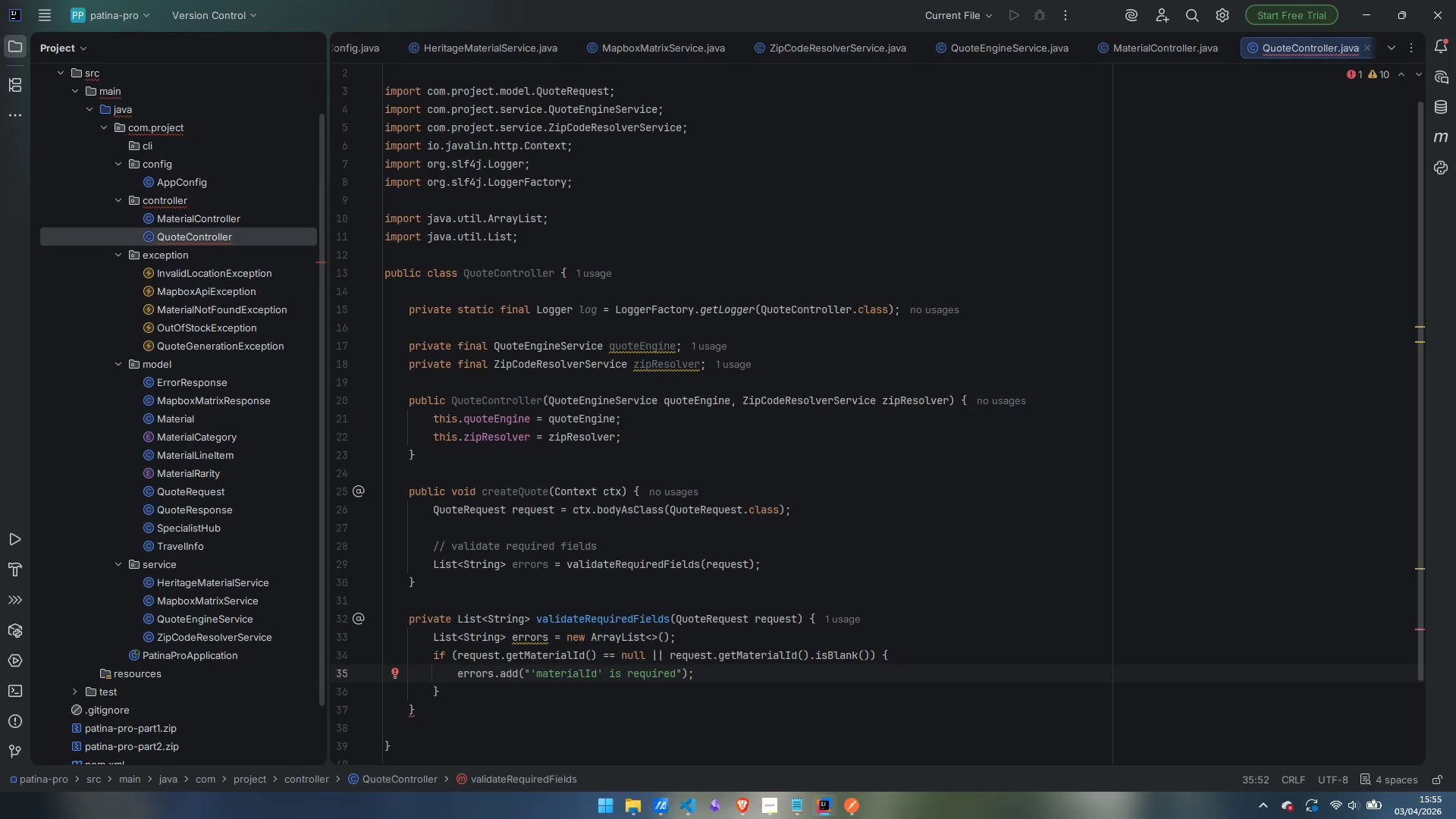 
wait(20.25)
 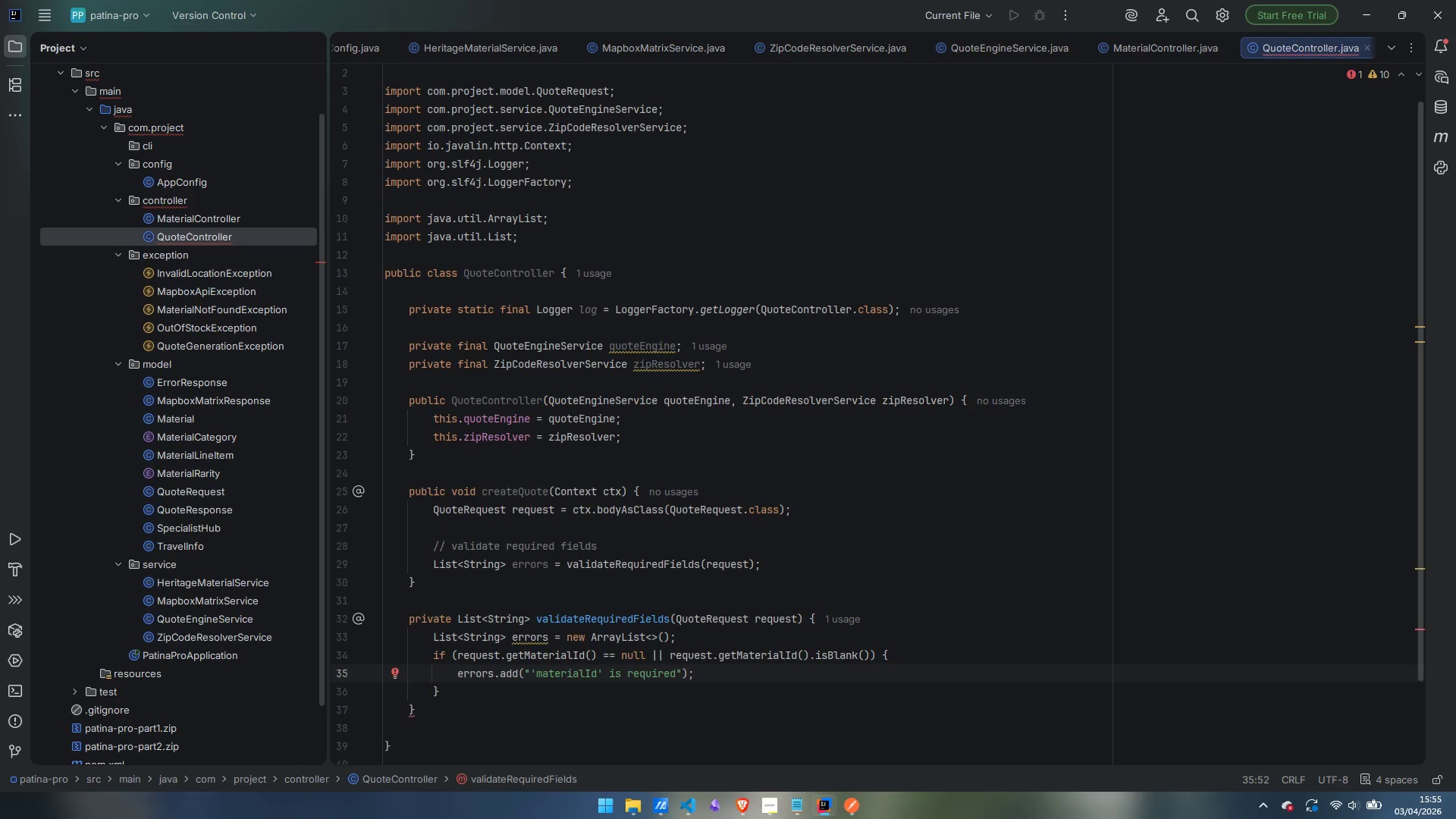 
key(ArrowDown)
 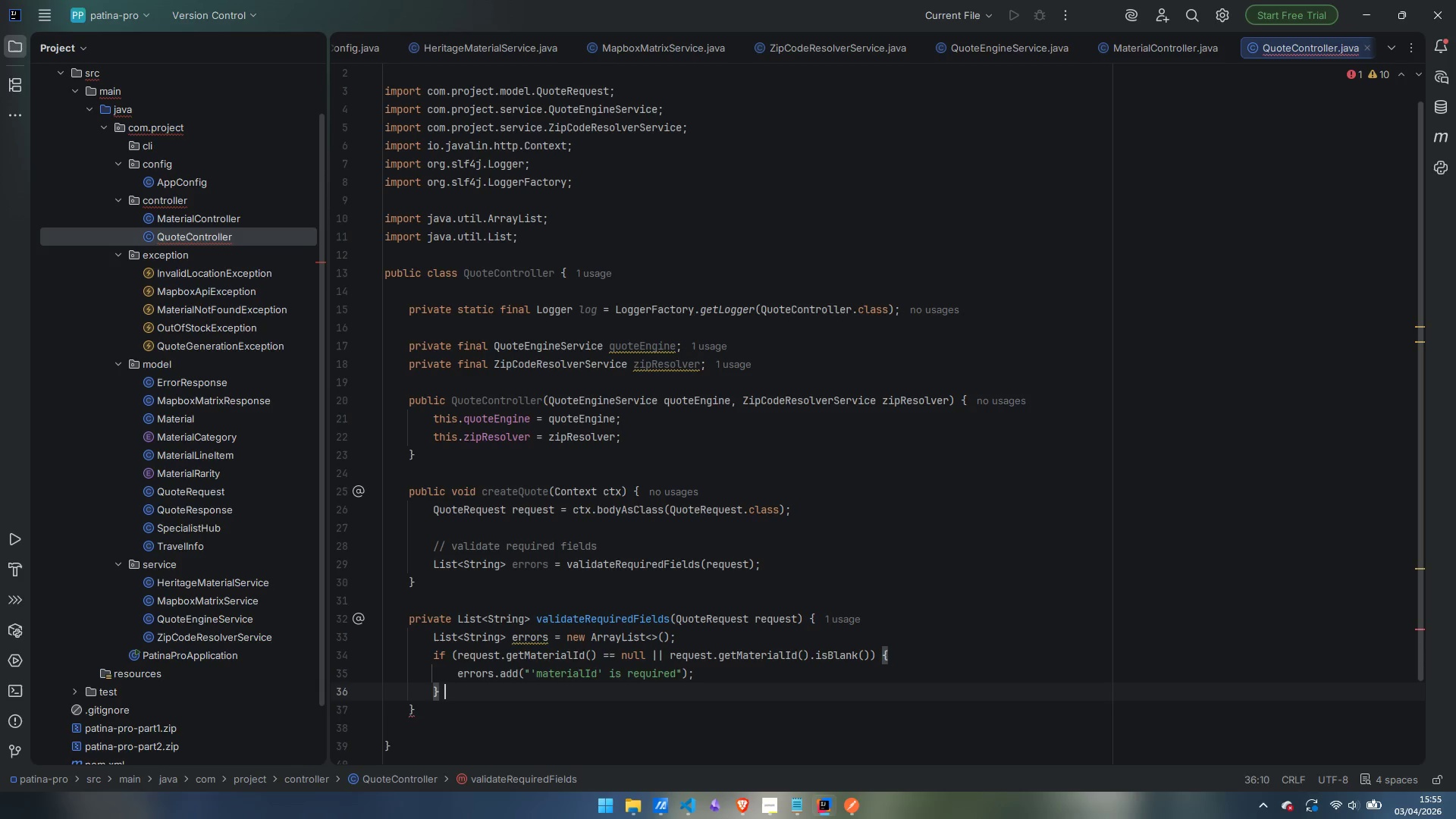 
key(Space)
 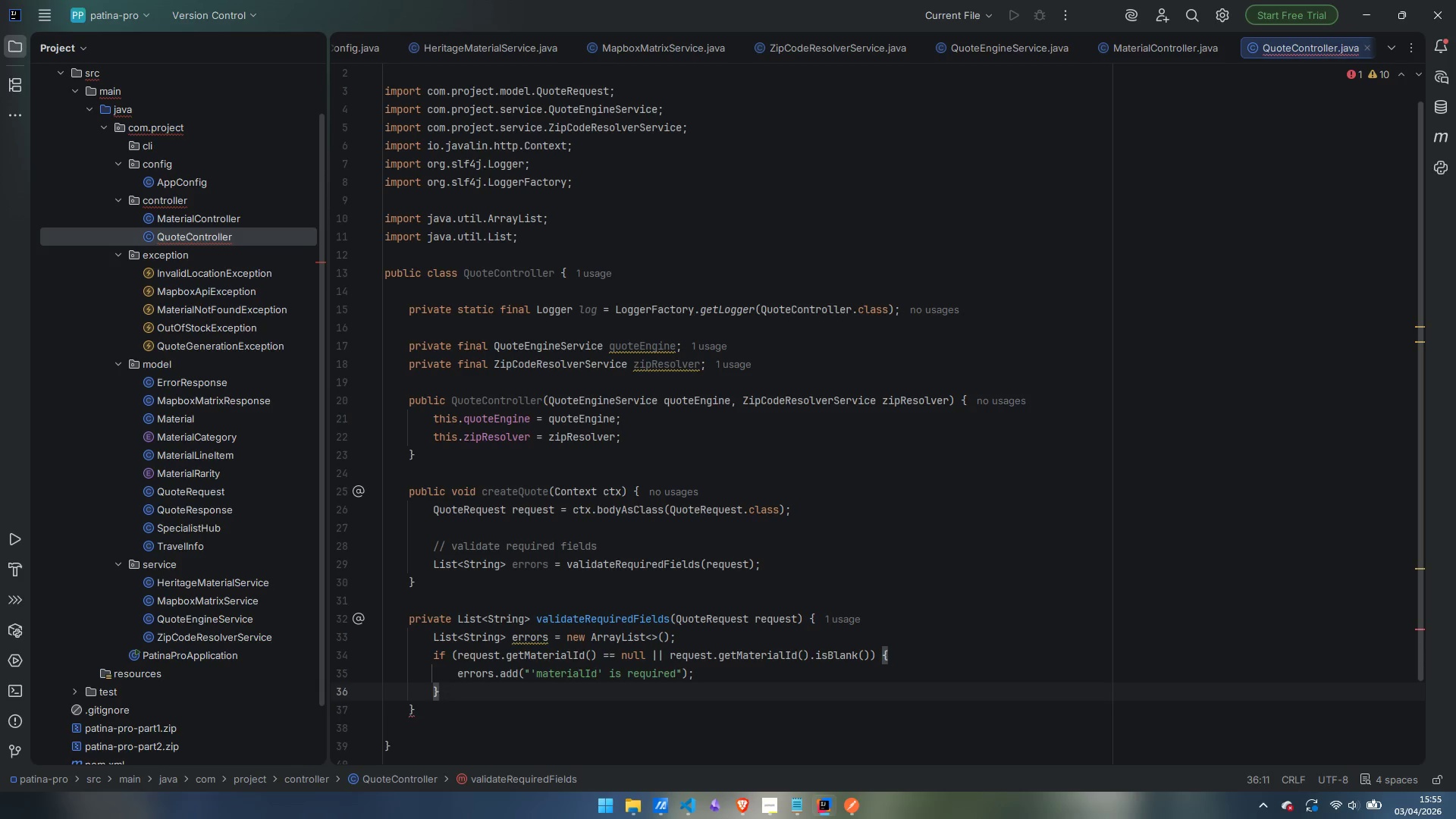 
key(Control+ControlLeft)
 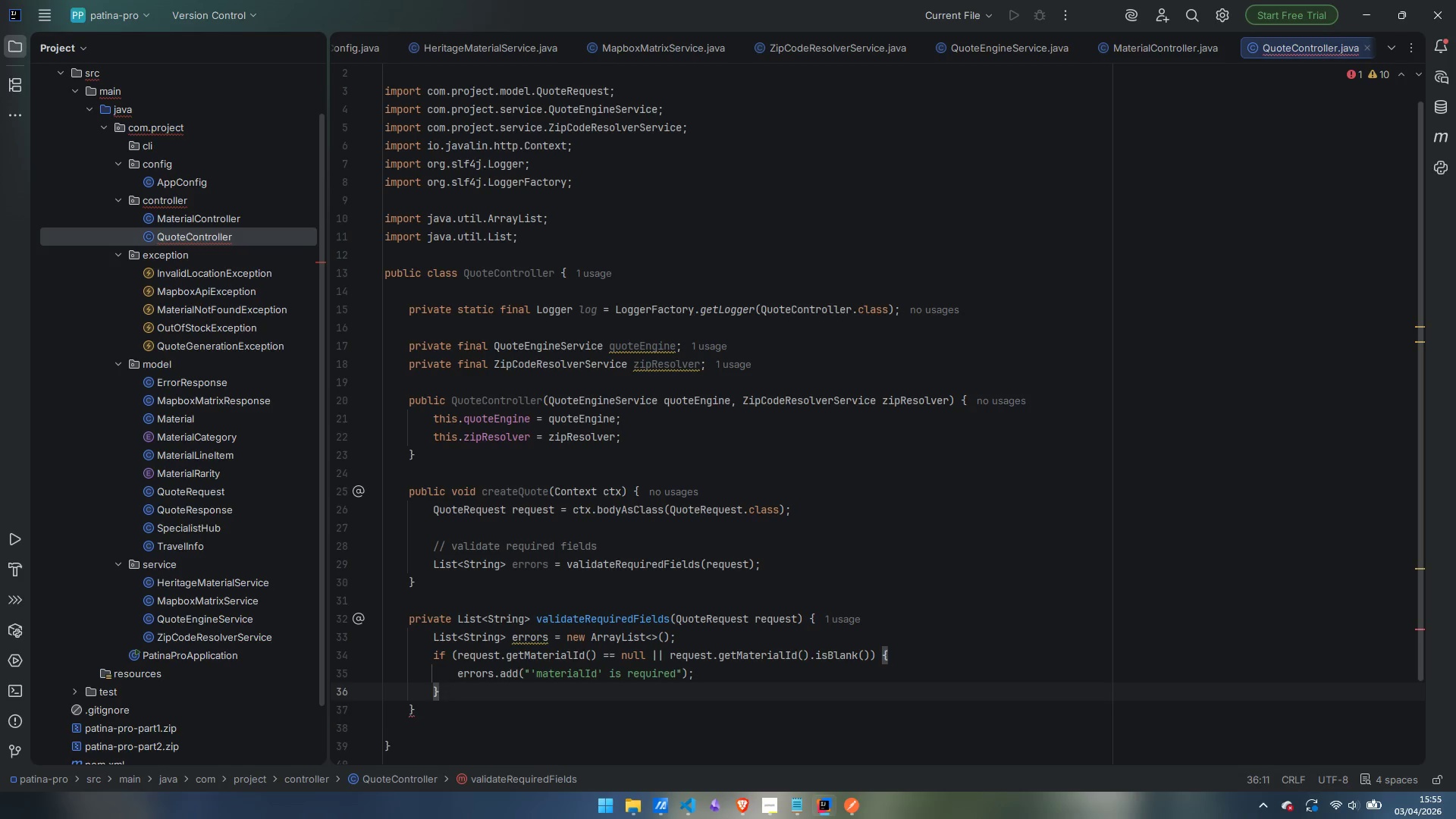 
key(Backspace)
 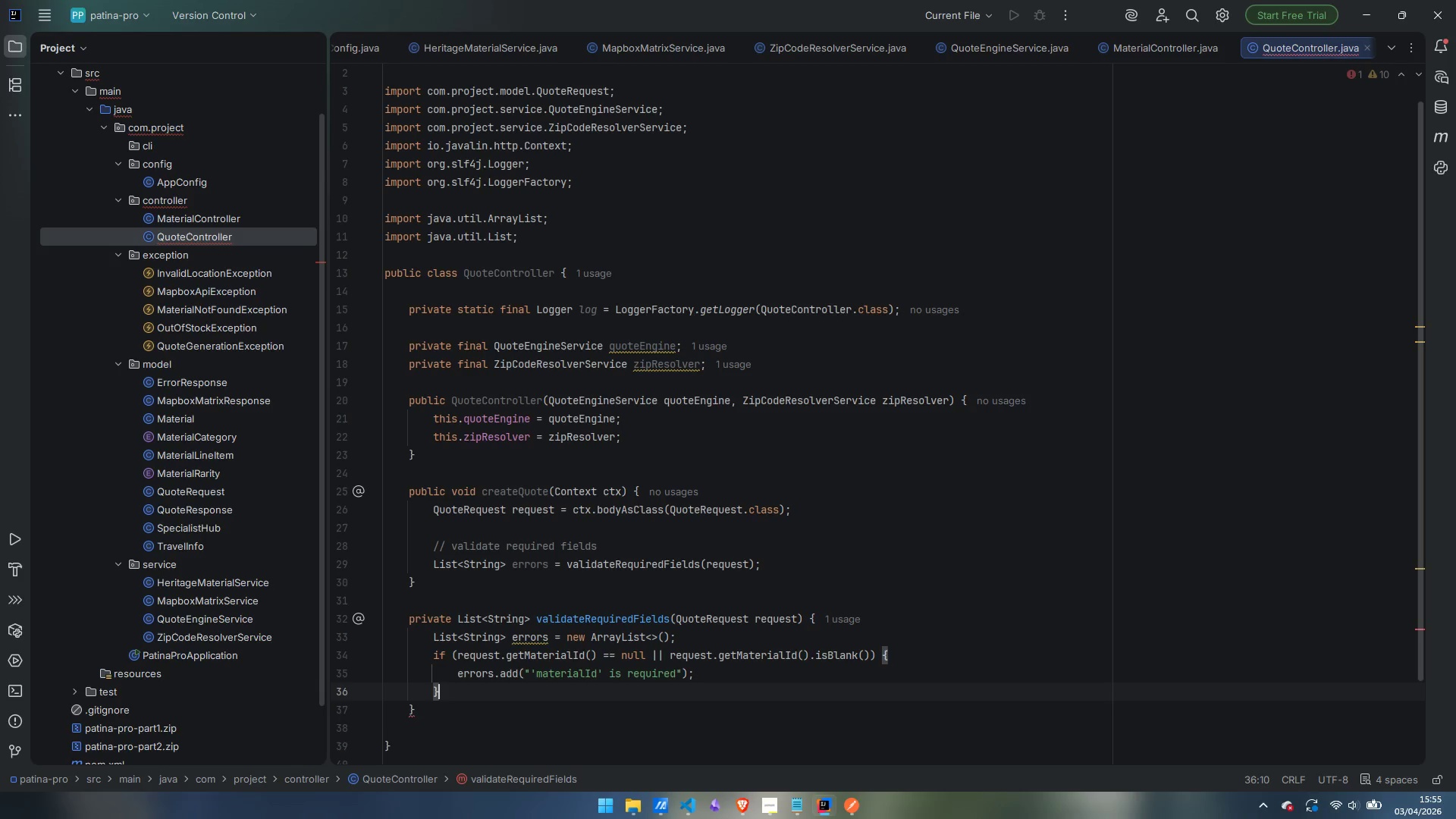 
key(Enter)
 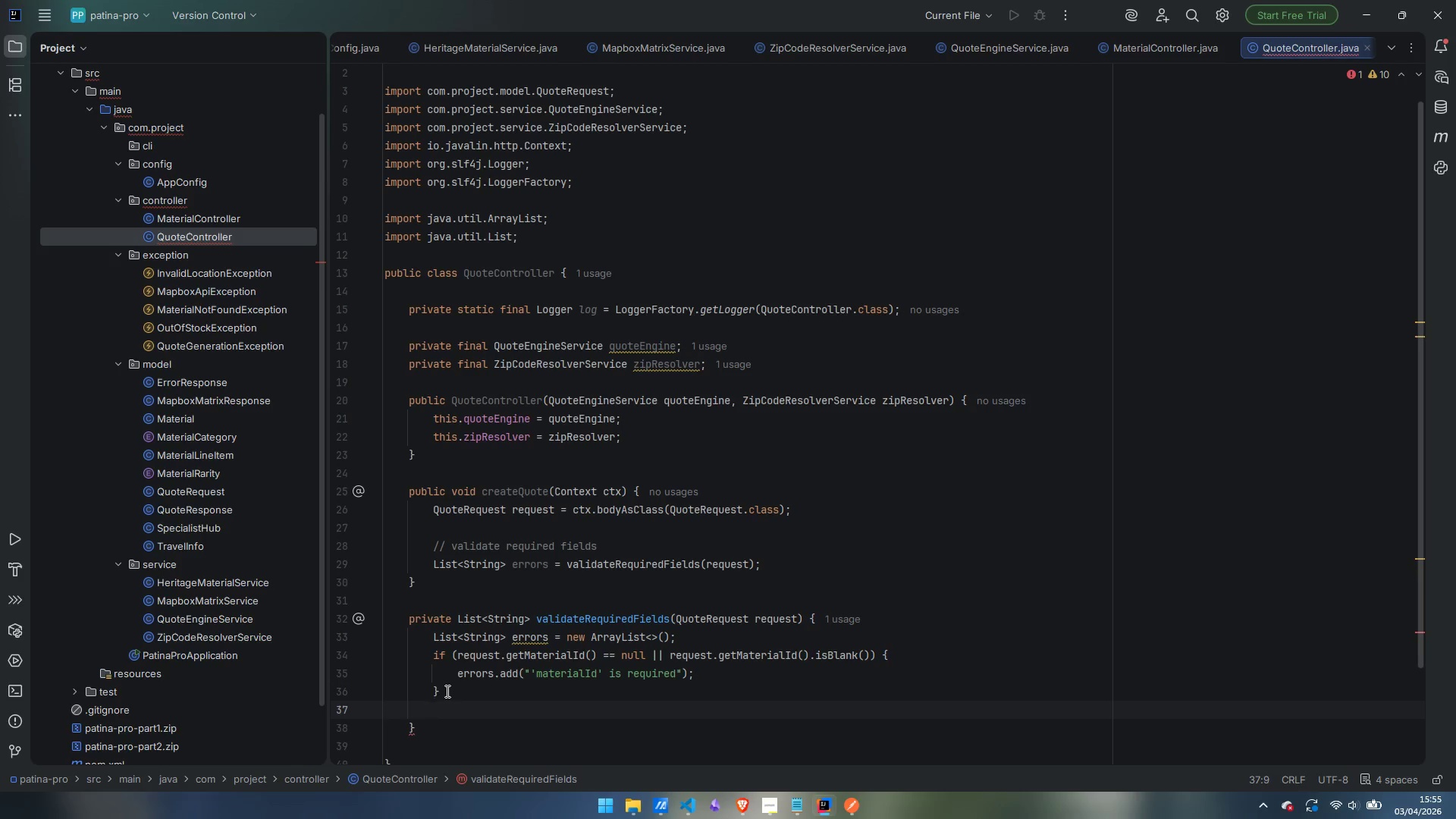 
wait(6.84)
 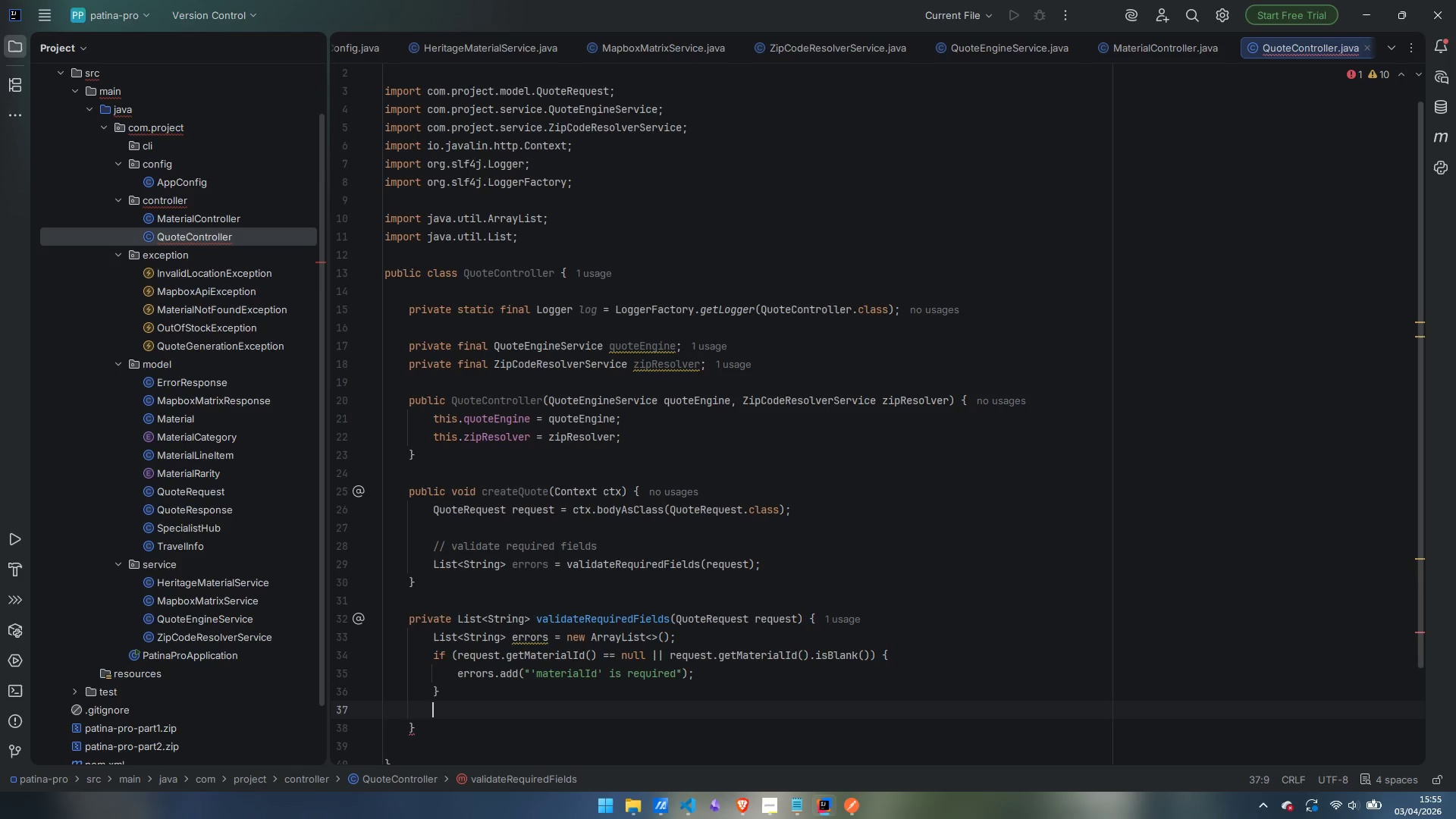 
type(if (request.getYardsNeeded() <= 0)
 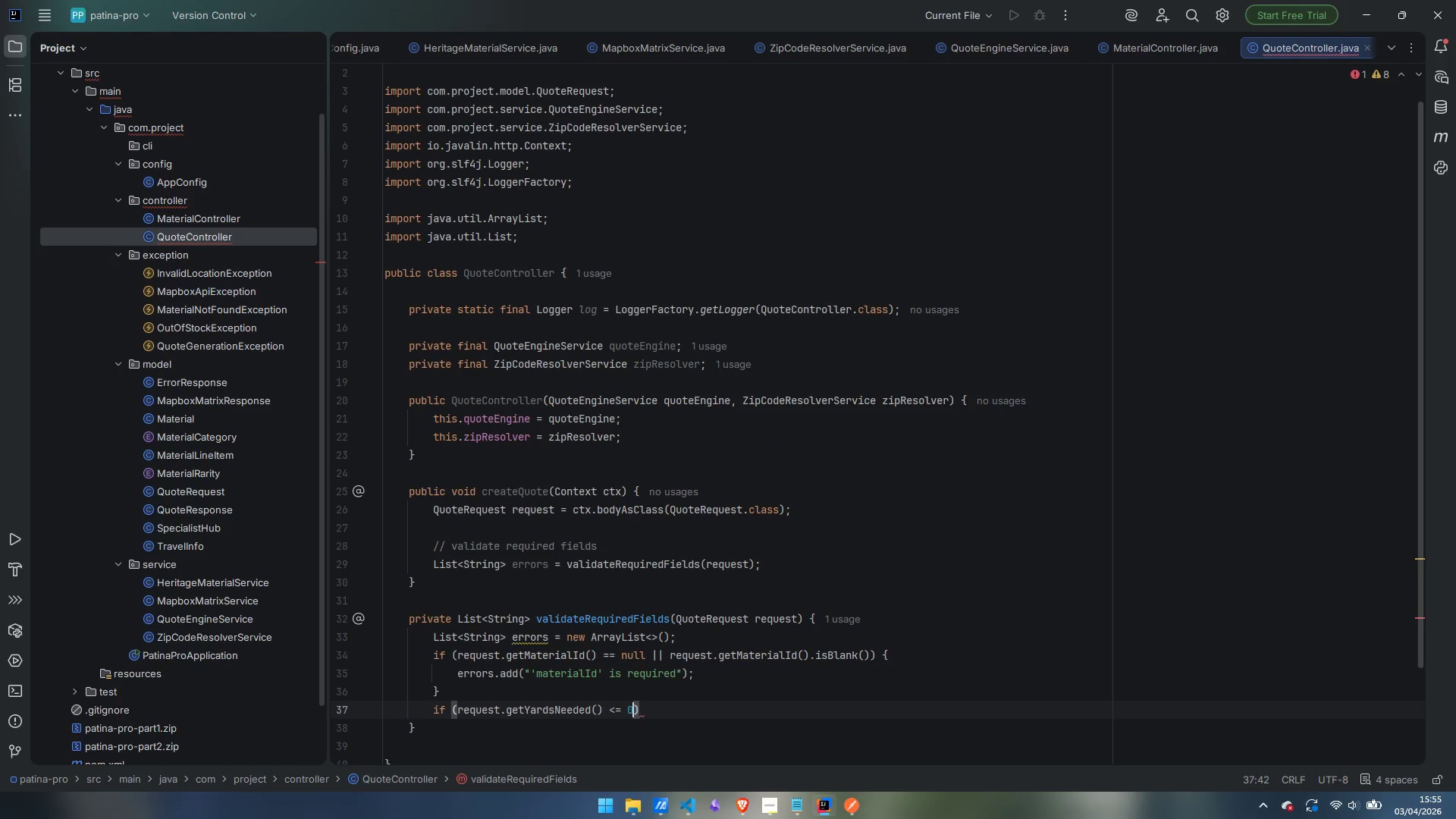 
key(ArrowRight)
 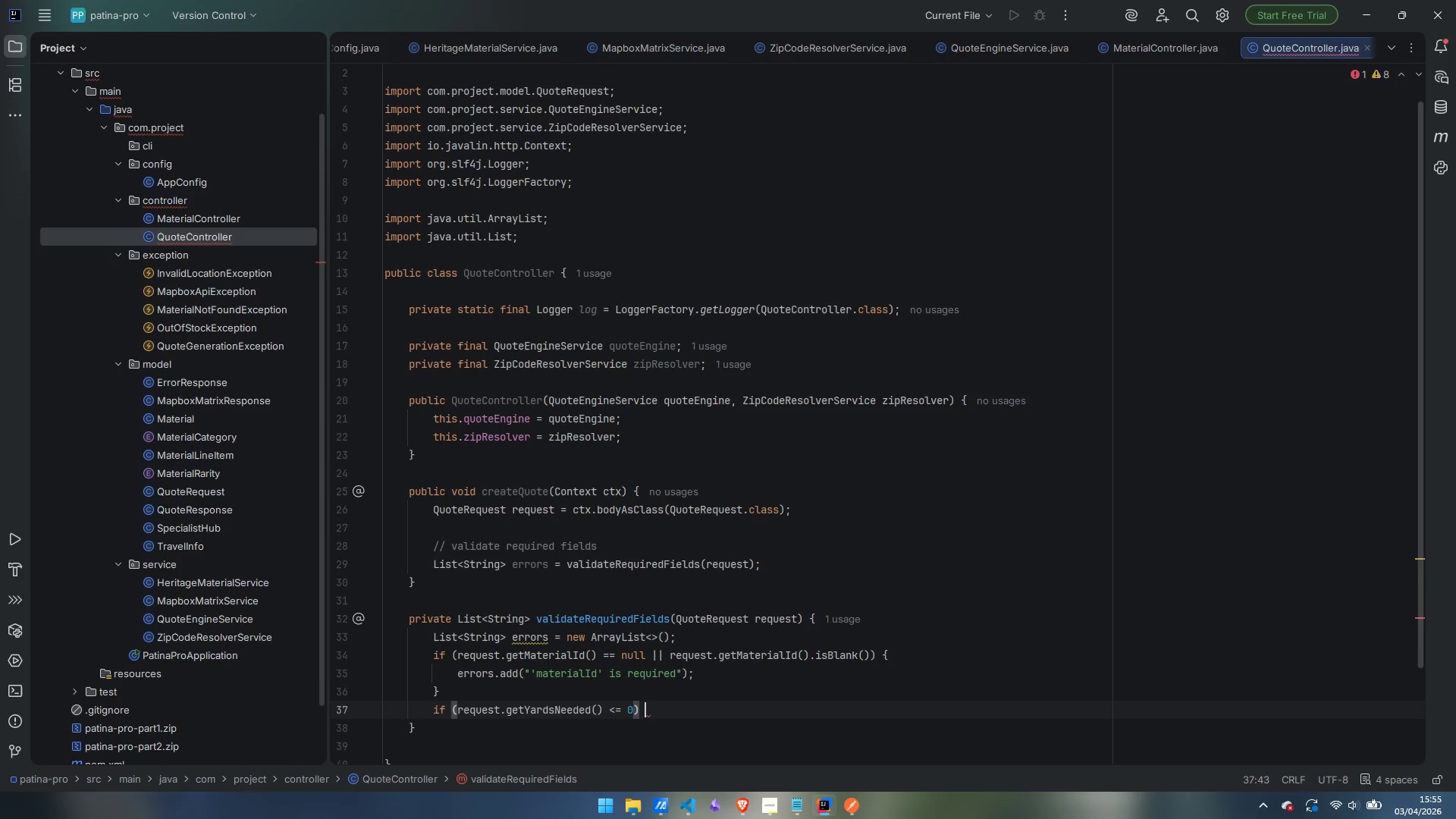 
key(Space)
 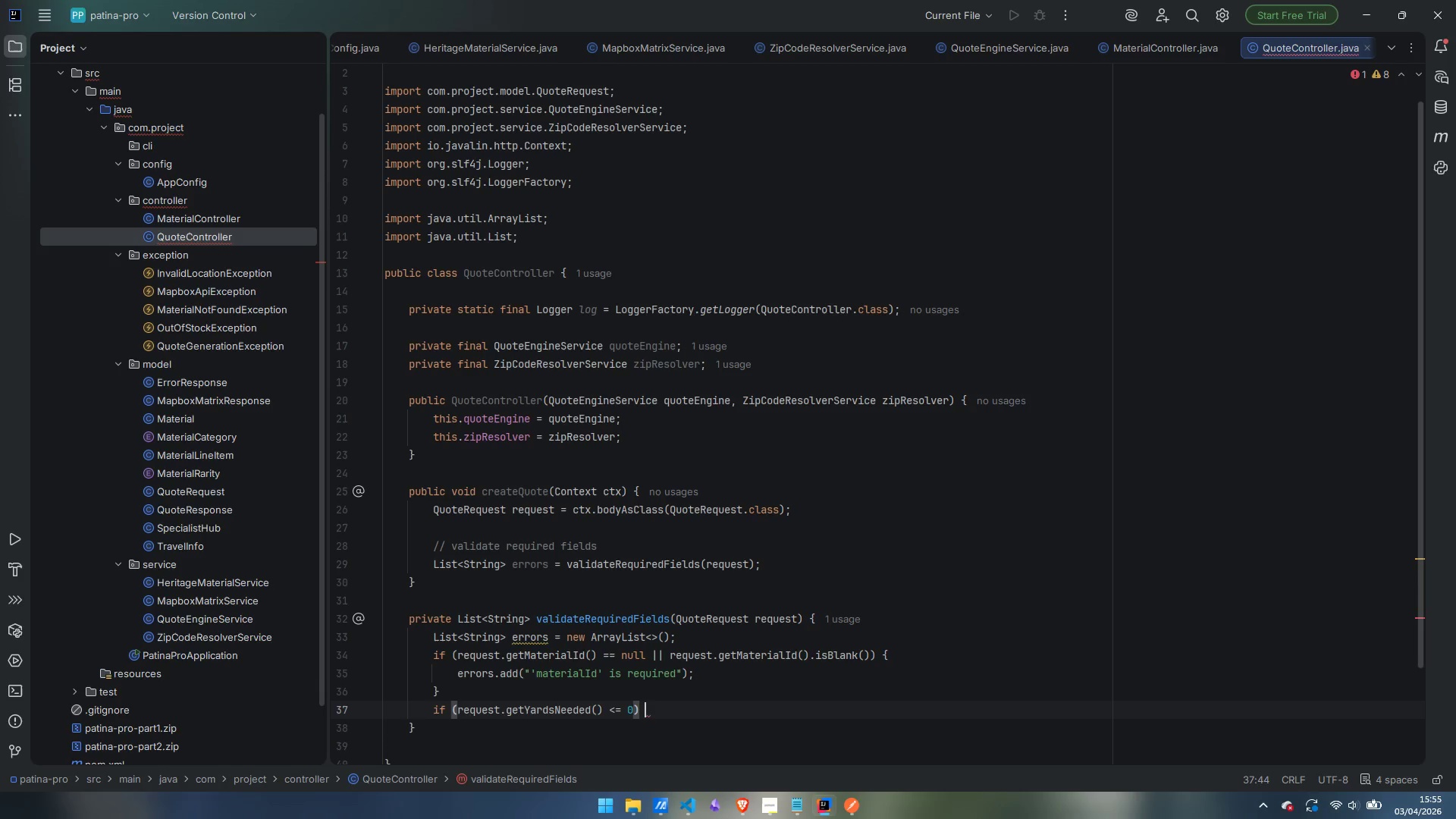 
key(Shift+ShiftLeft)
 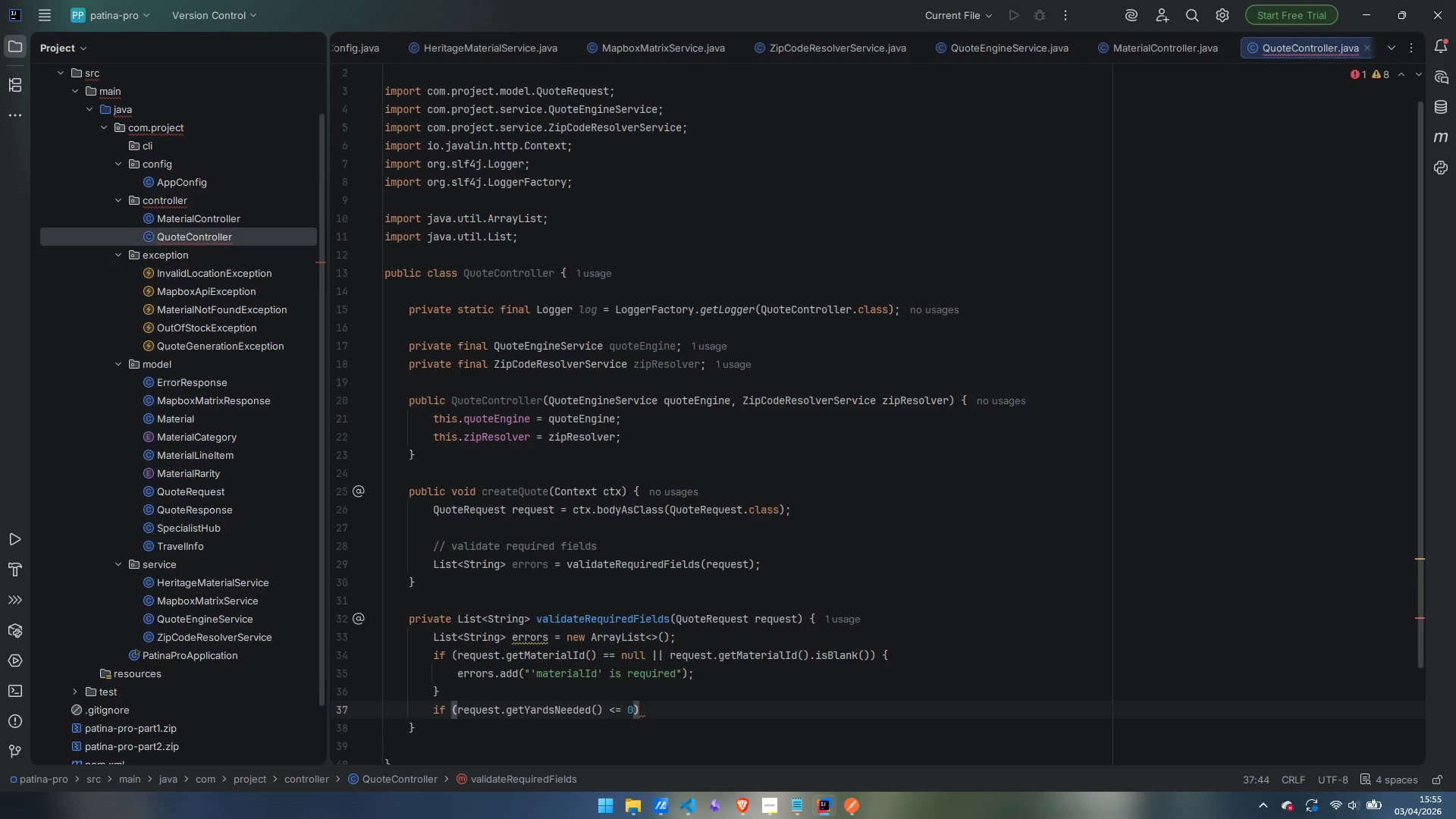 
key(Backspace)
 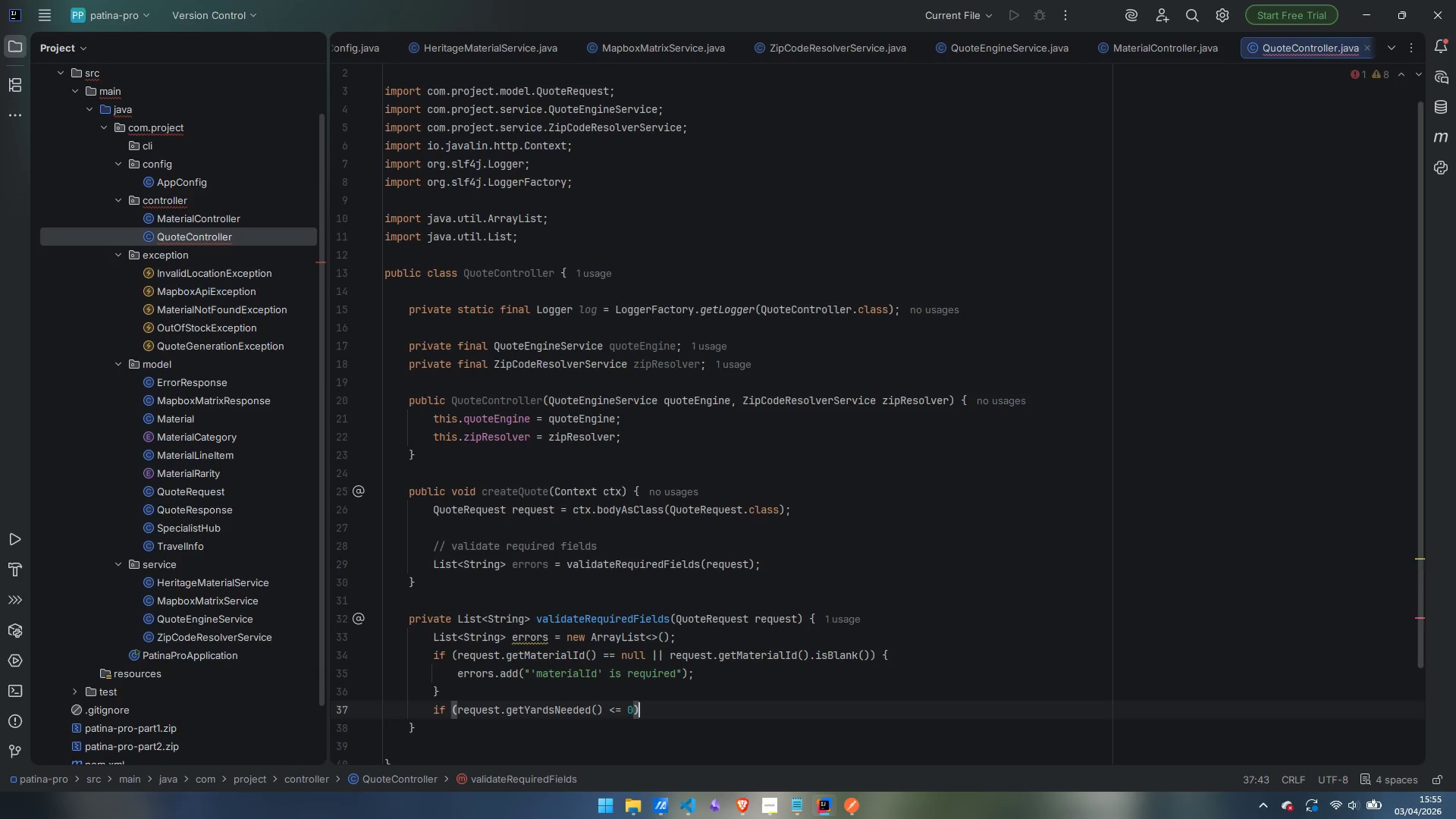 
key(Enter)
 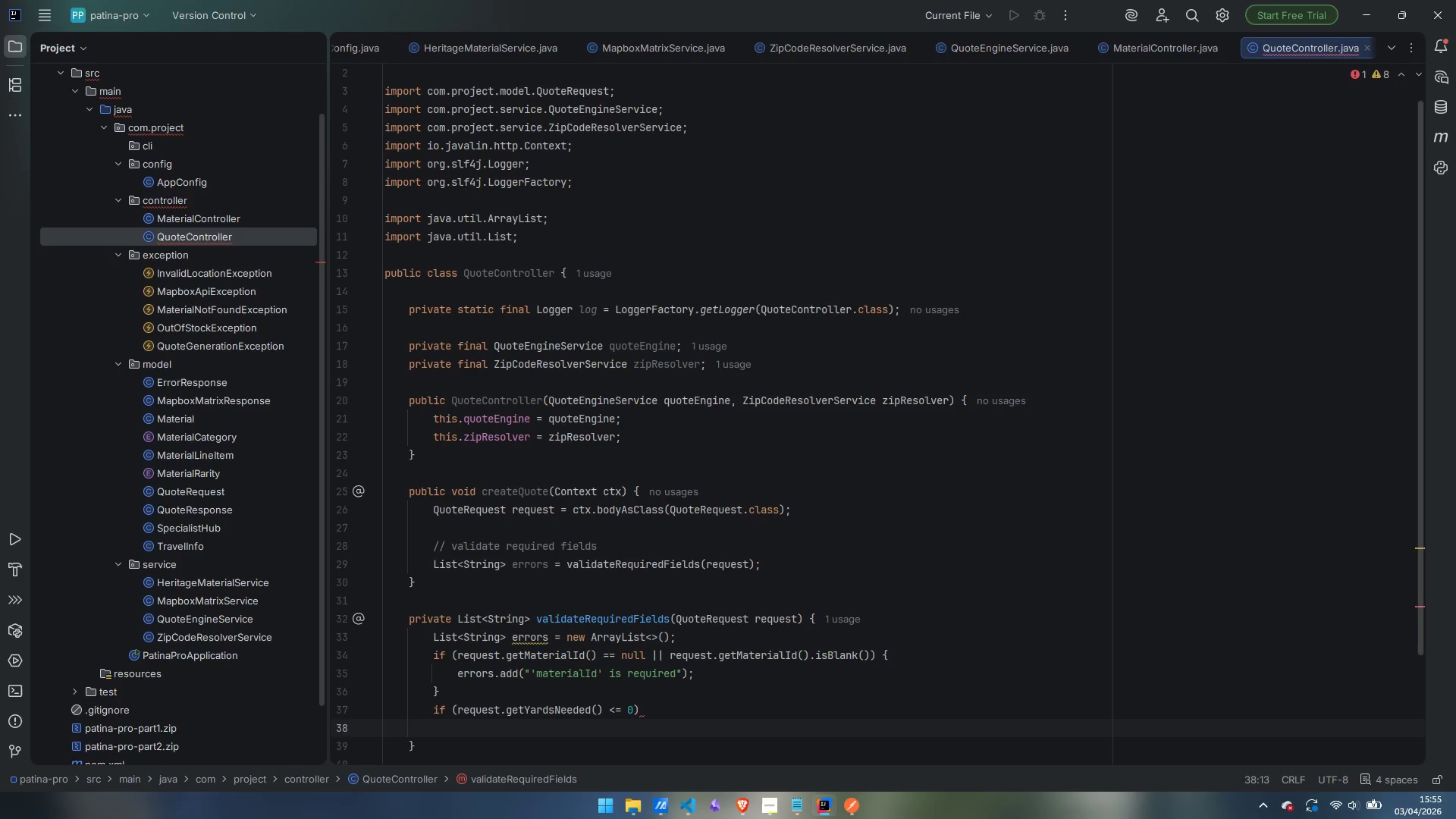 
type(errors.add)
 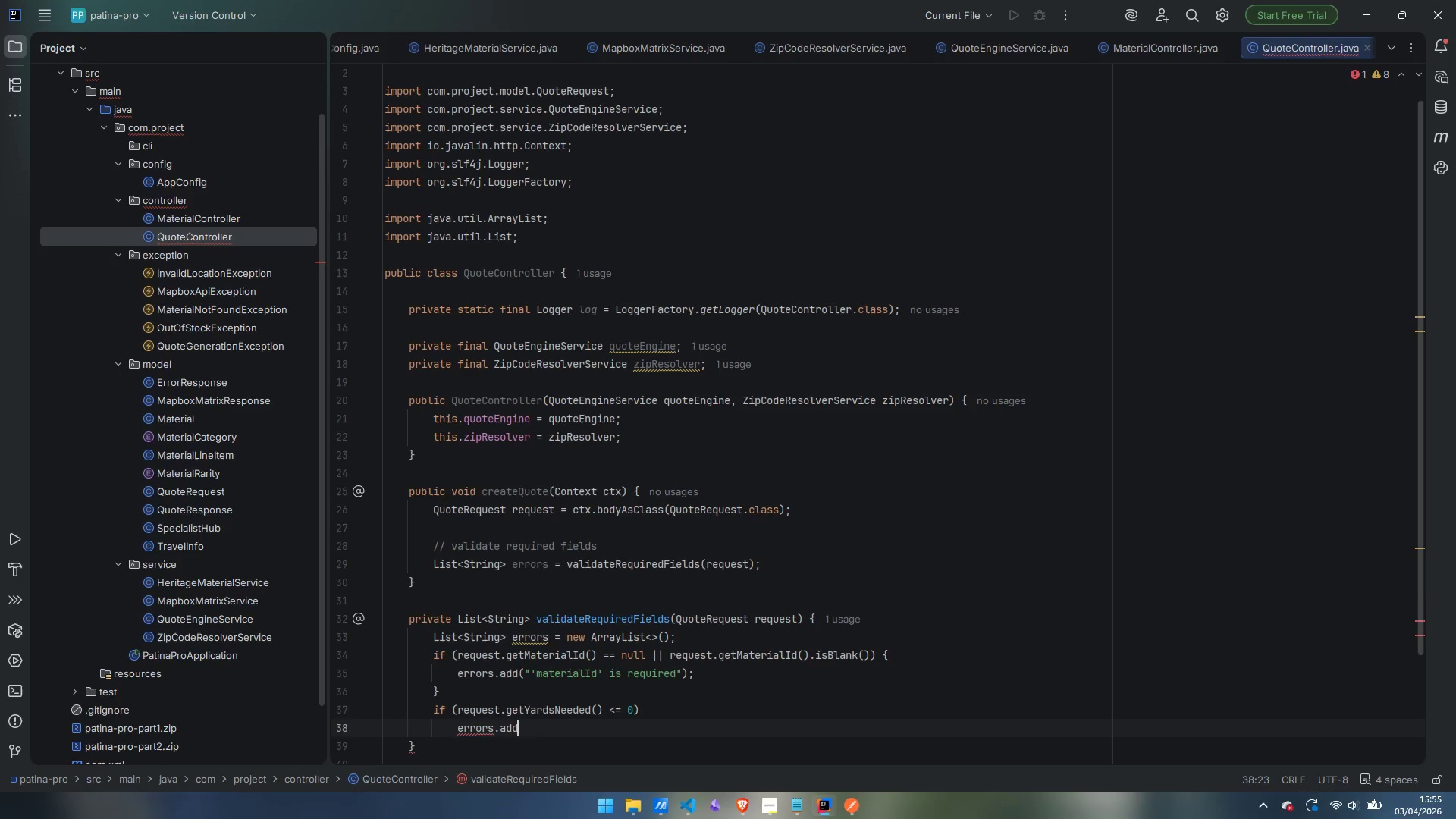 
key(Enter)
 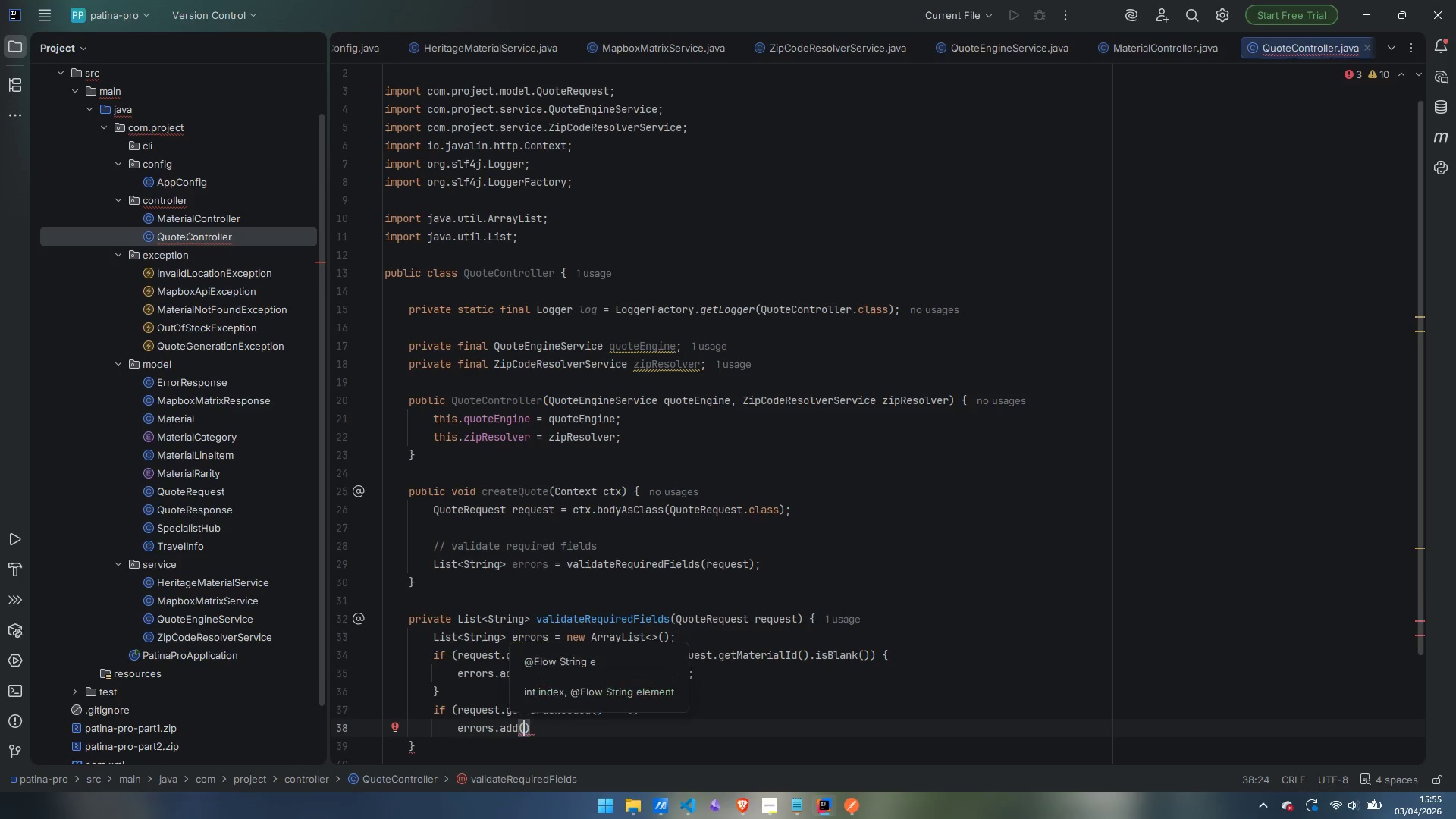 
key(Shift+Quote)
 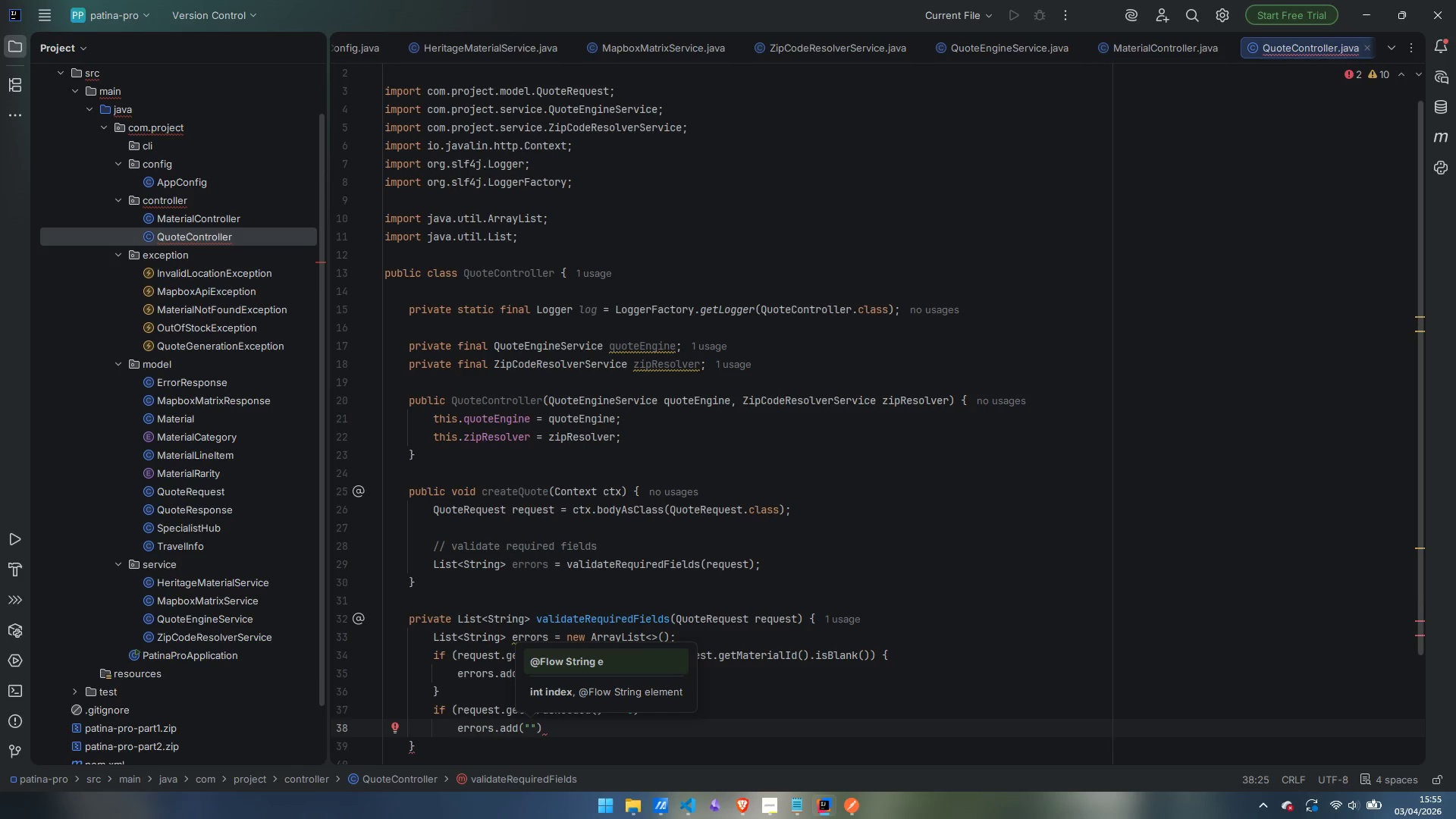 
key(Quote)
 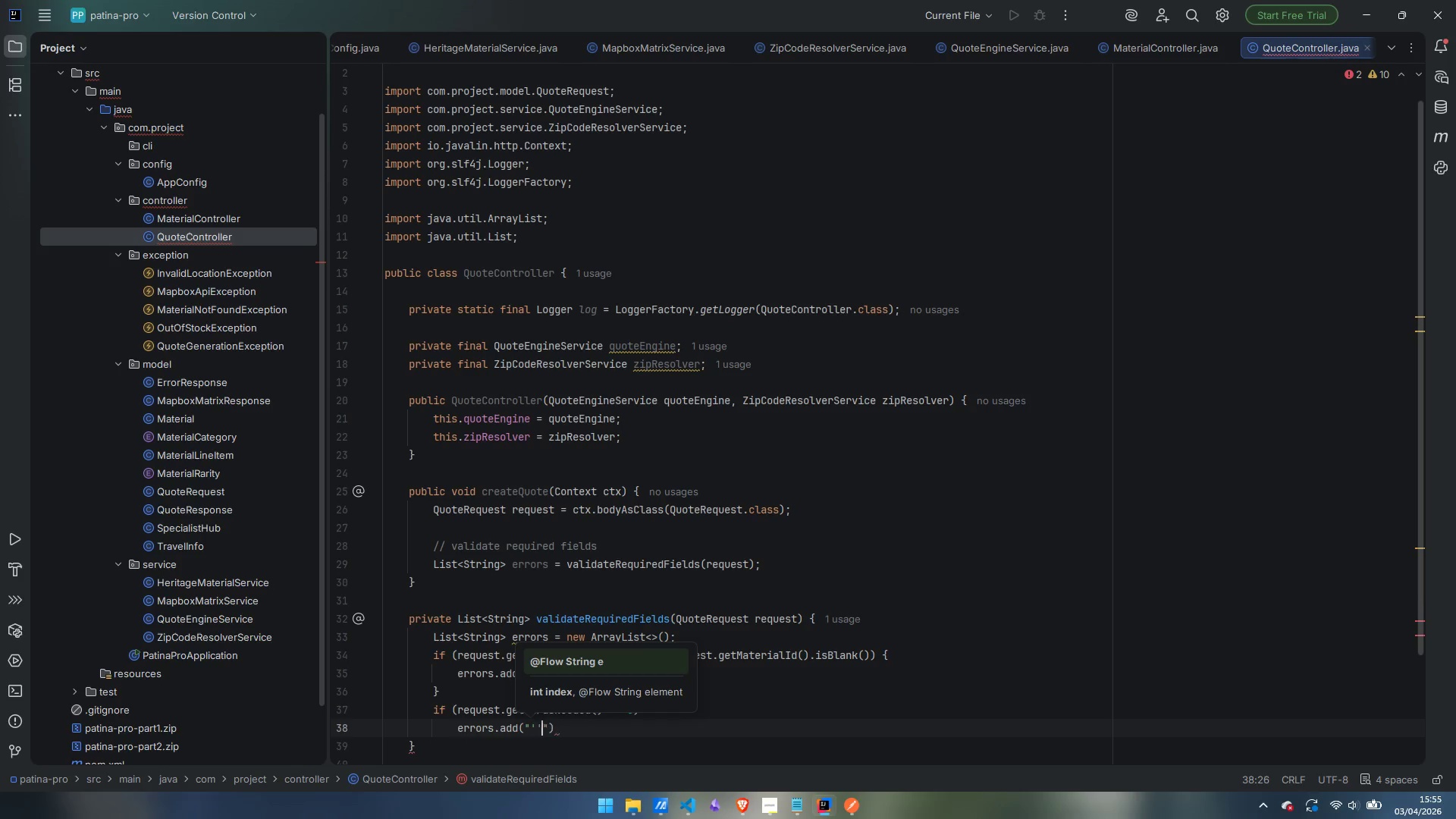 
key(Quote)
 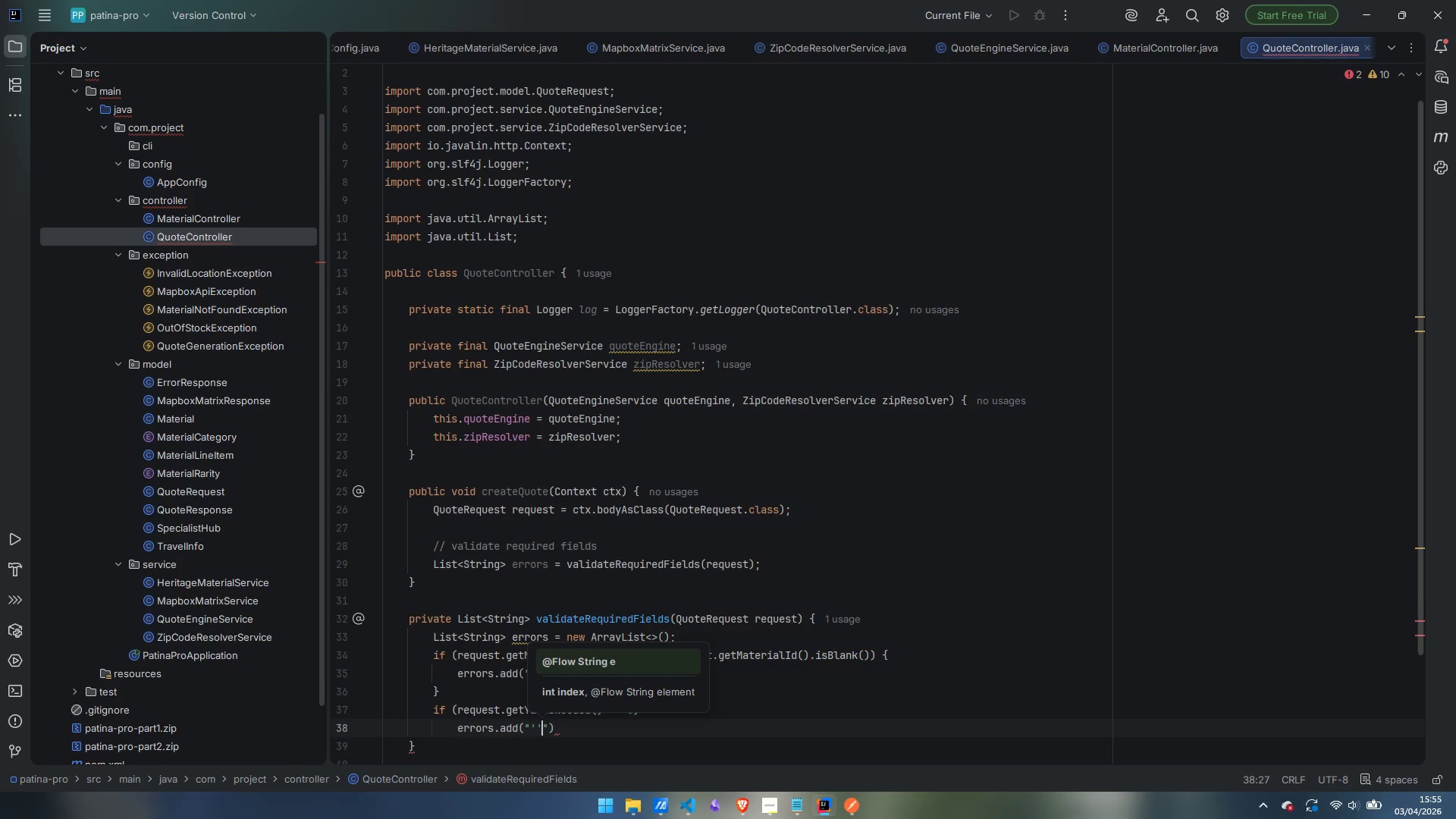 
key(ArrowLeft)
 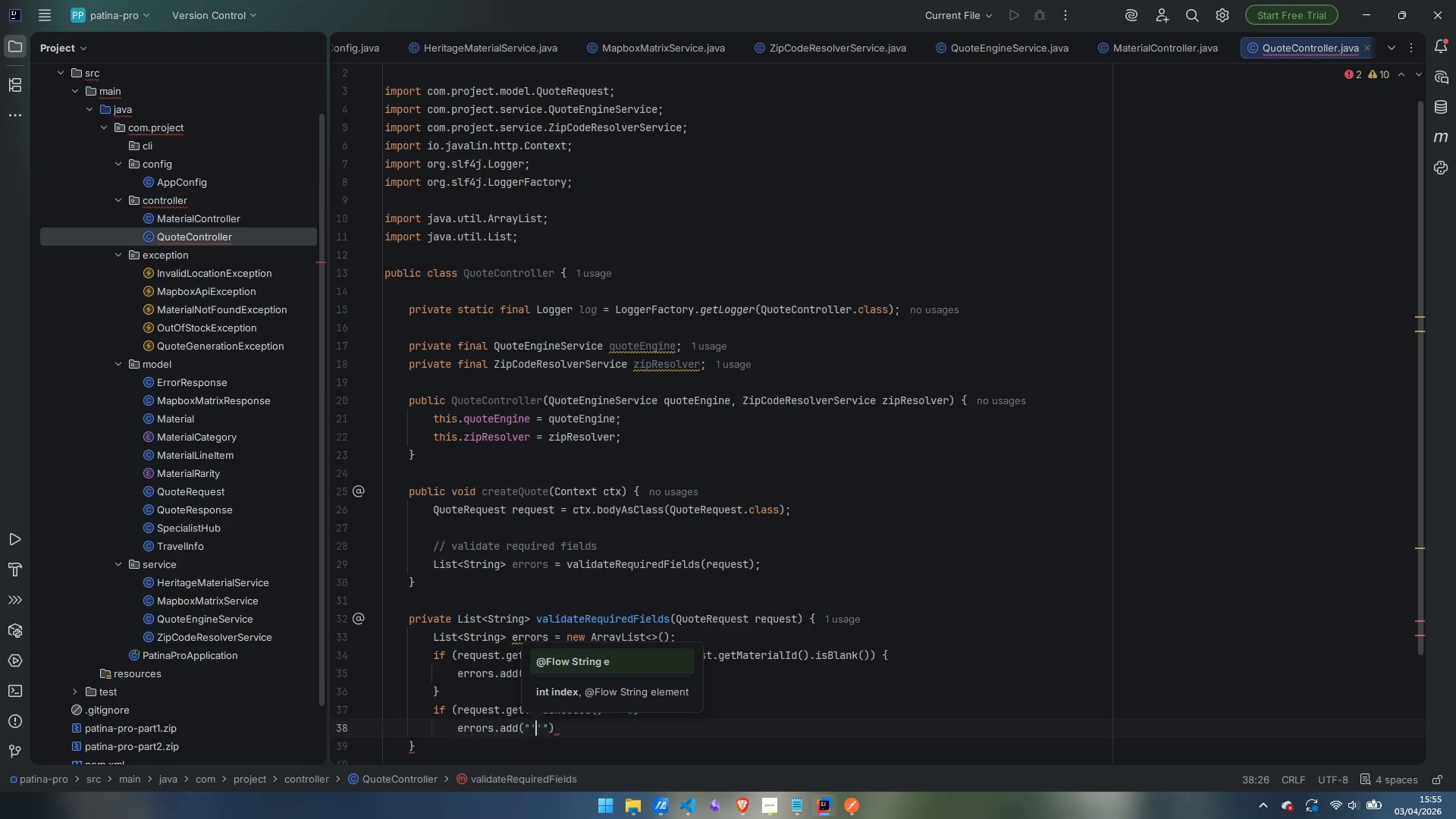 
type(yardsNeeded)
key(Escape)
 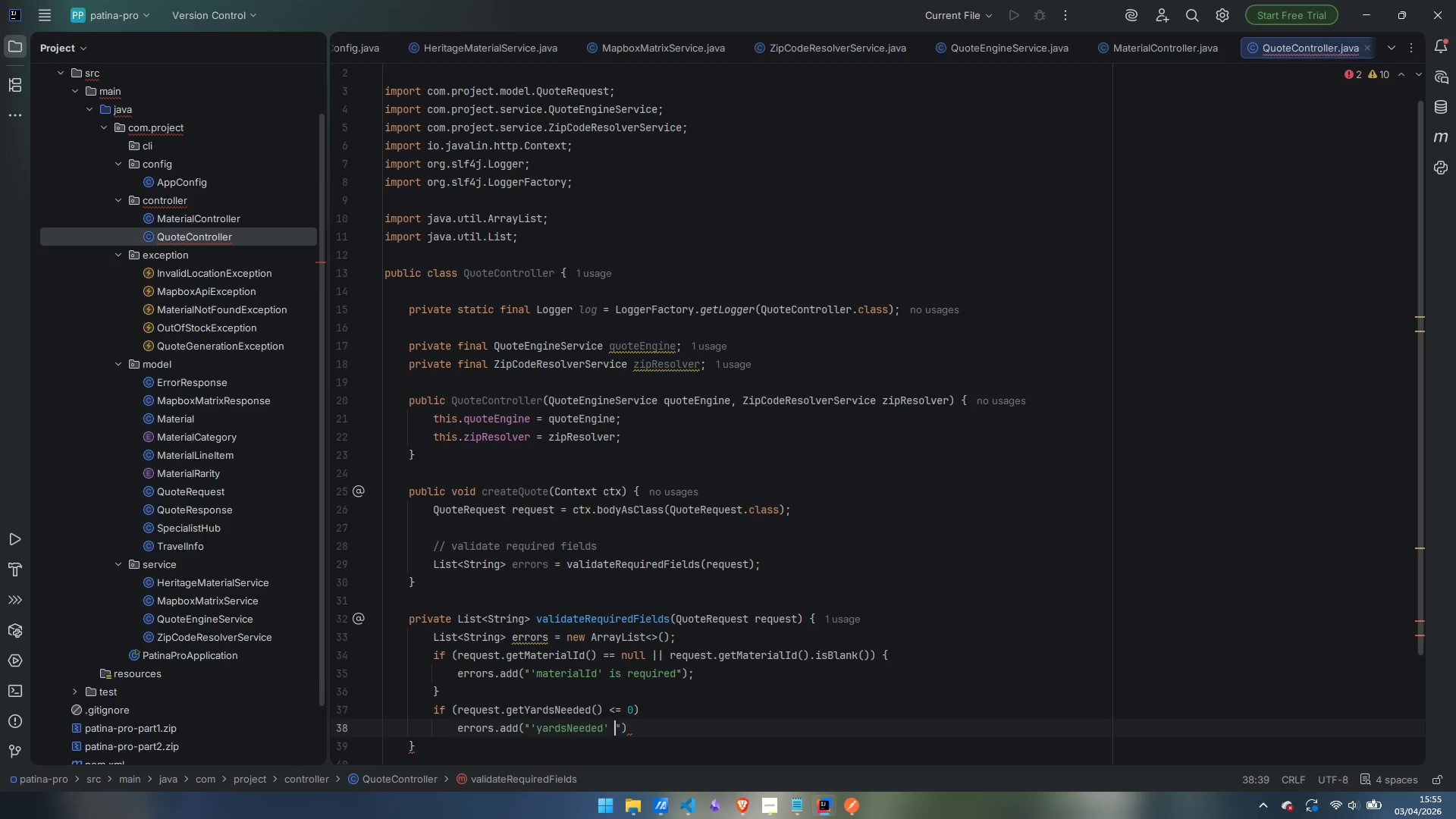 
 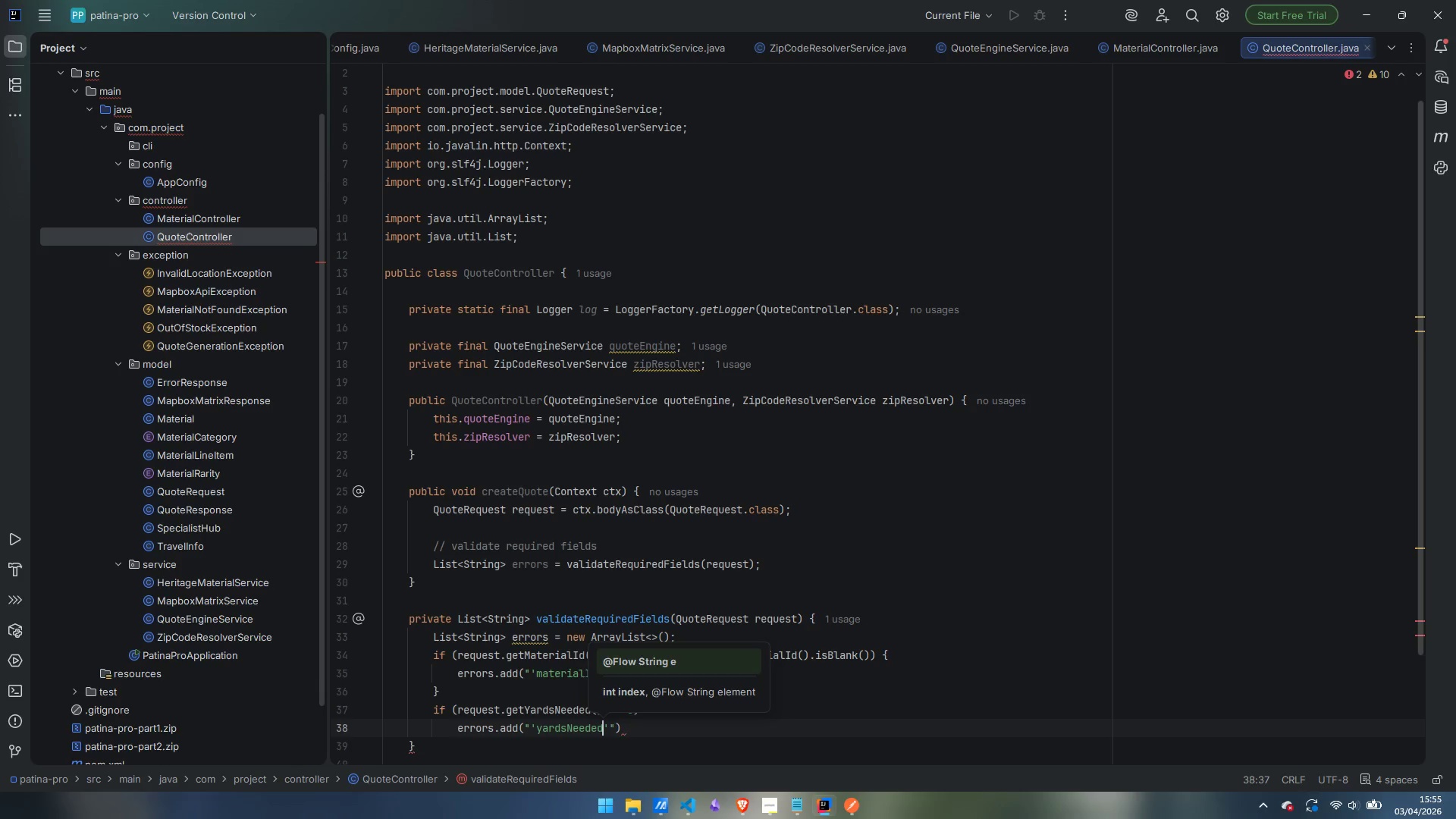 
key(ArrowRight)
 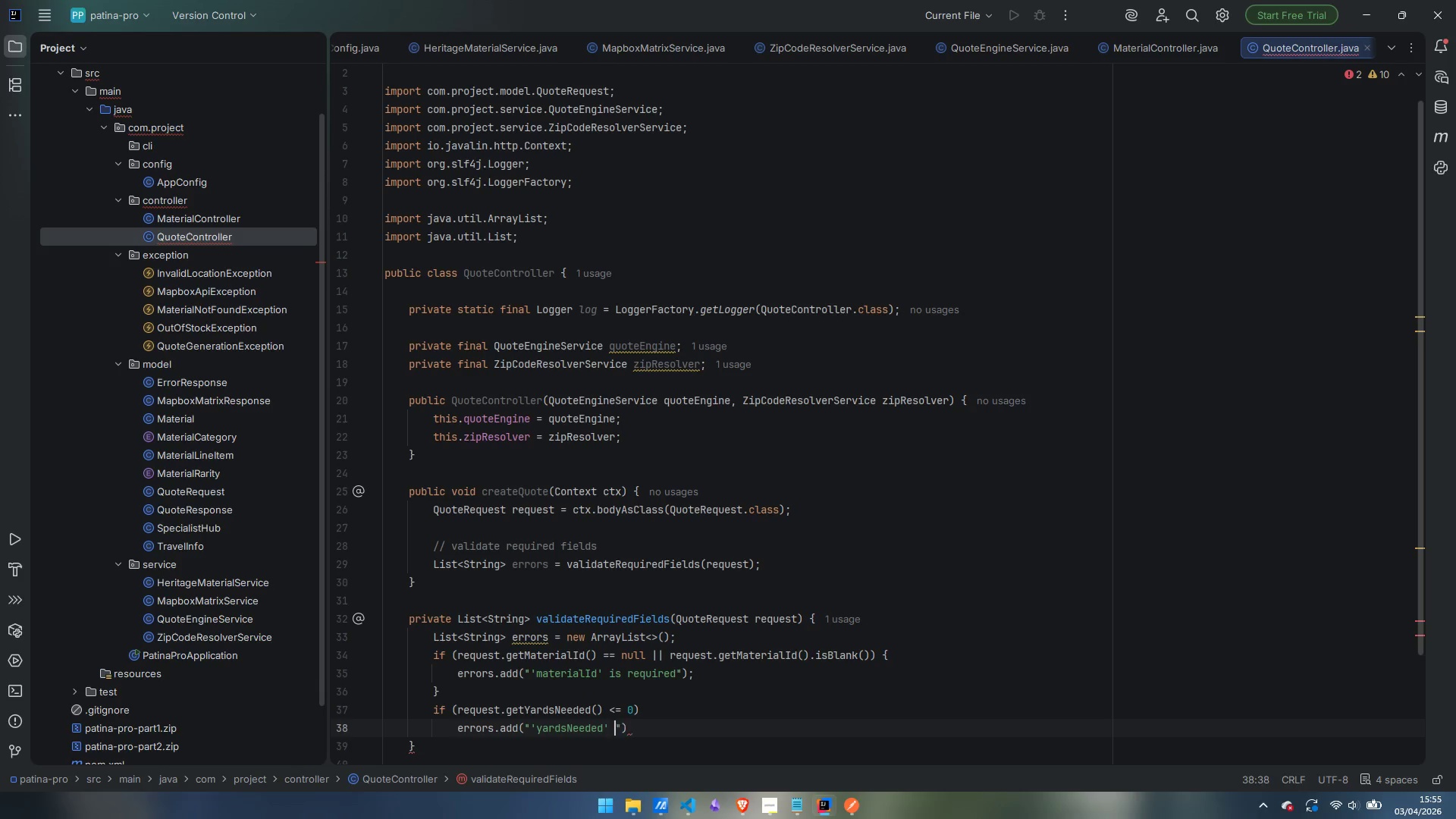 
type( must be gf)
key(Backspace)
type(reater than 0)
 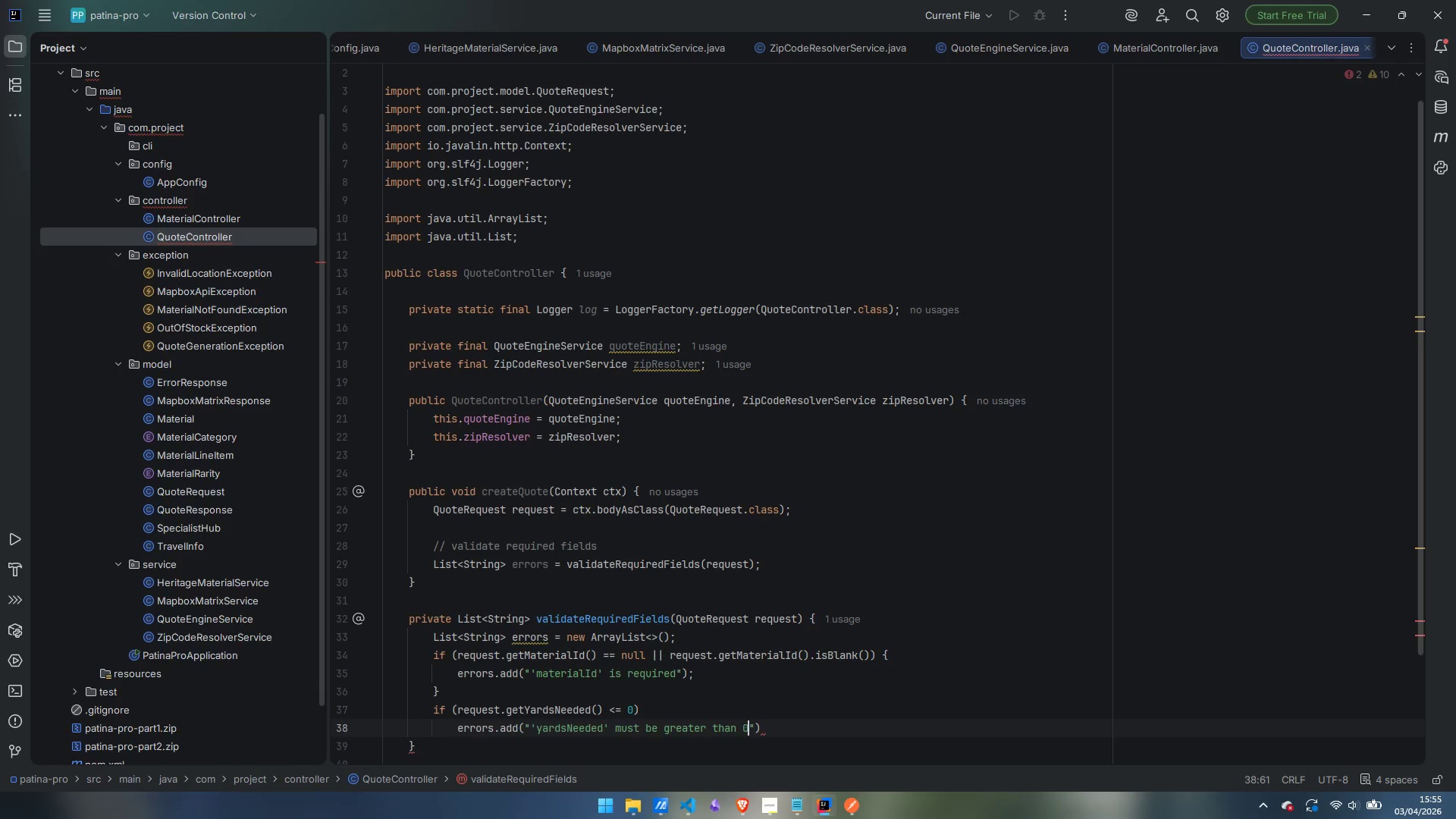 
key(ArrowRight)
 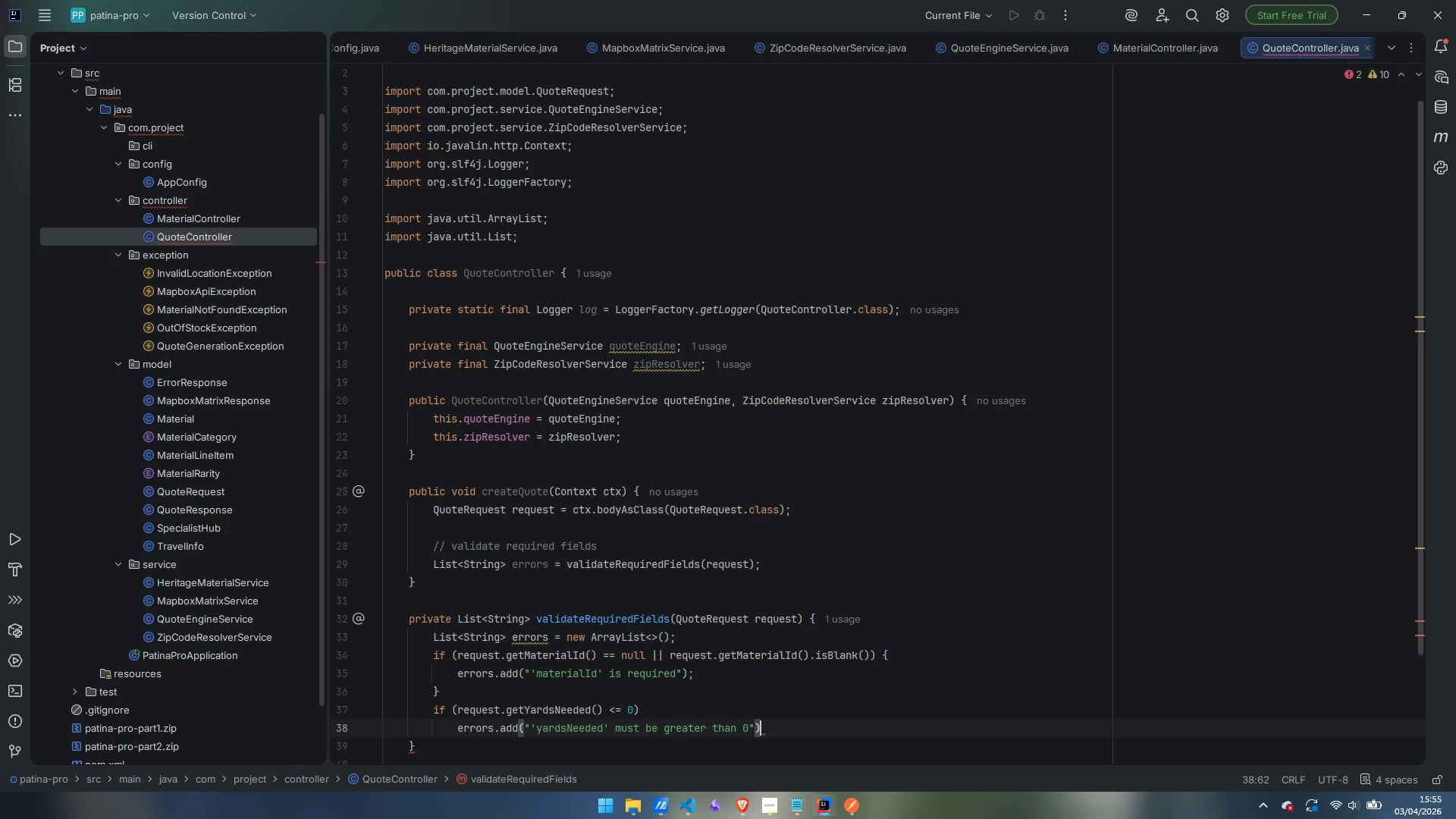 
key(ArrowRight)
 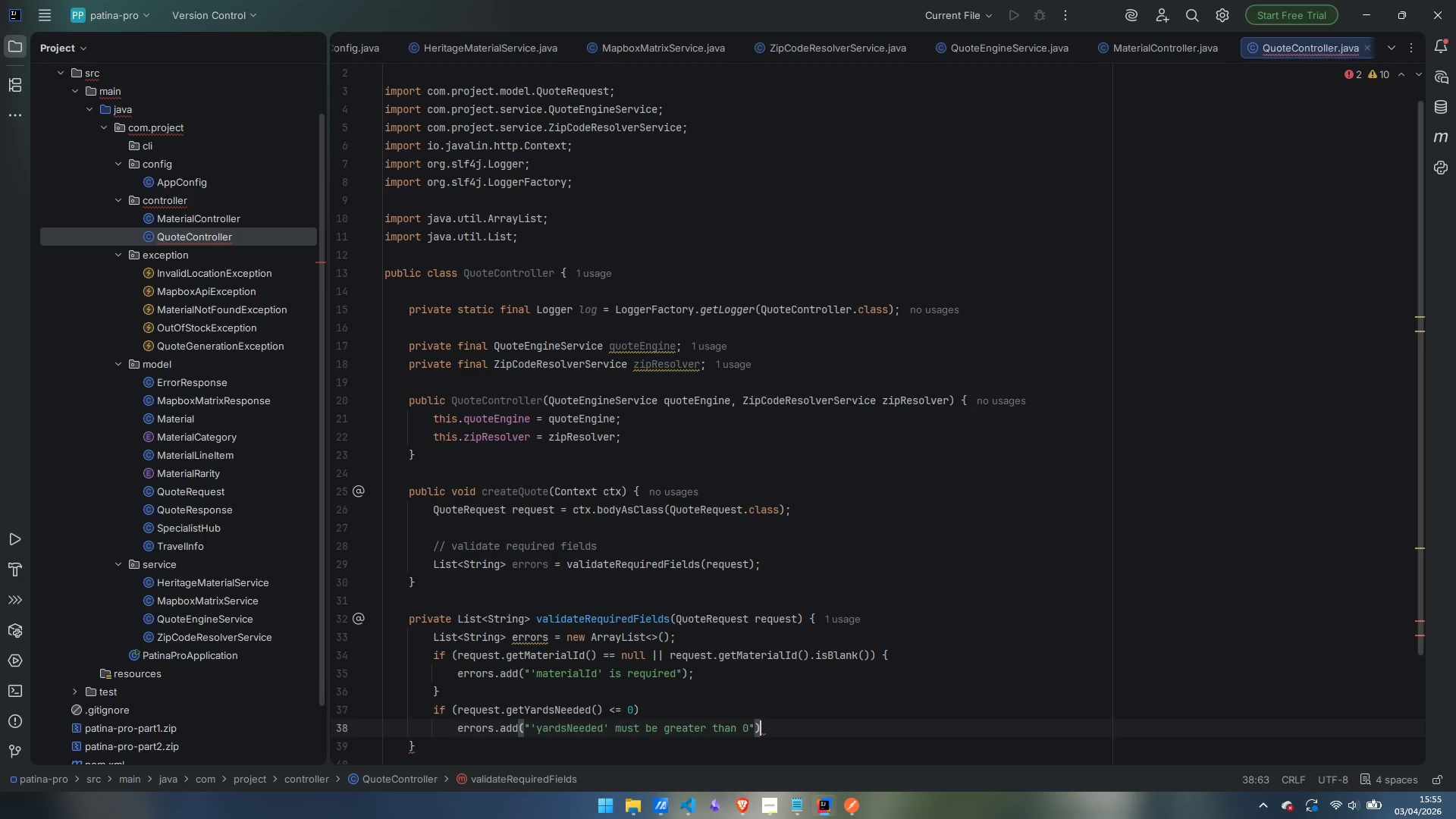 
key(Semicolon)
 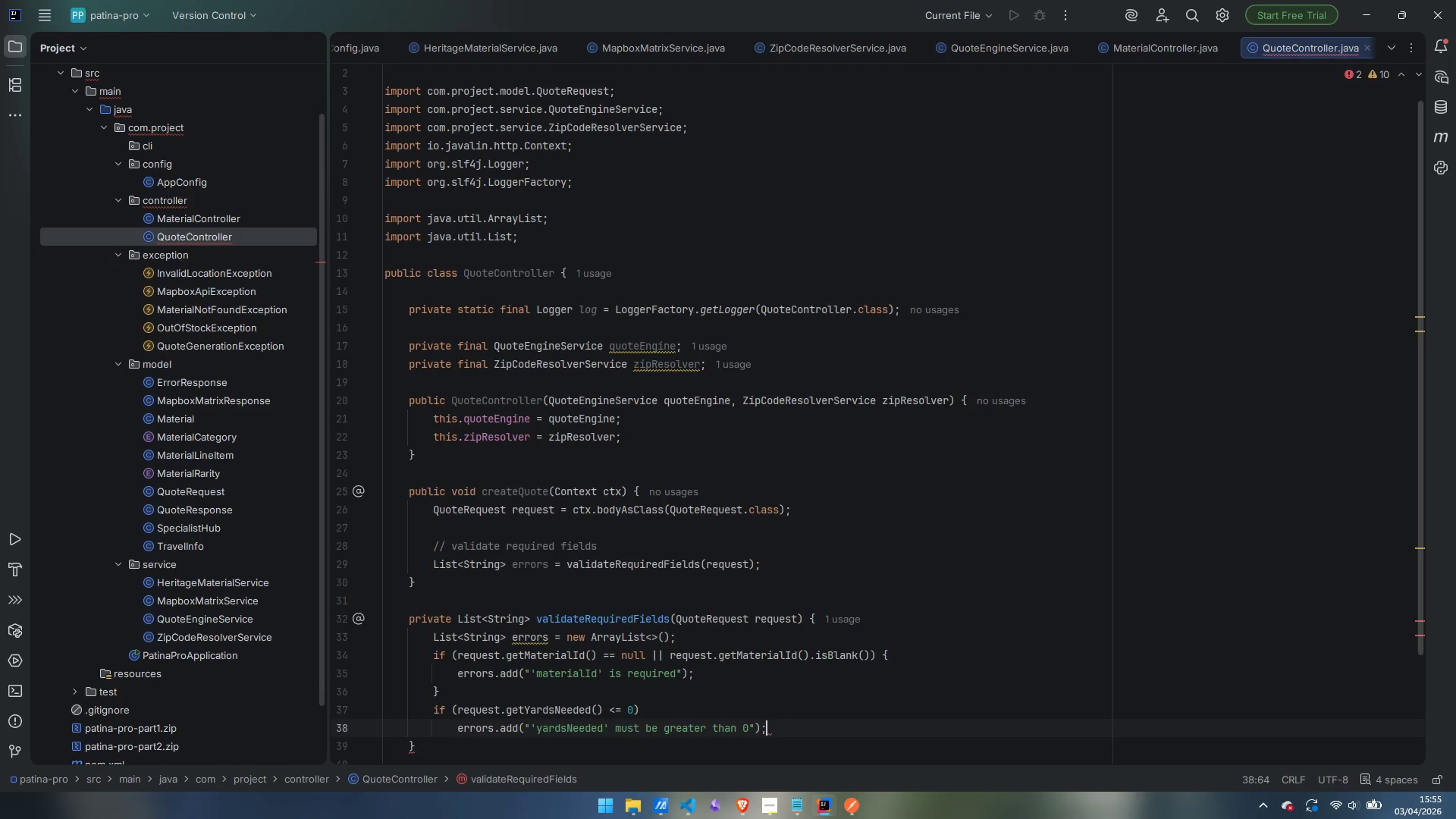 
key(Enter)
 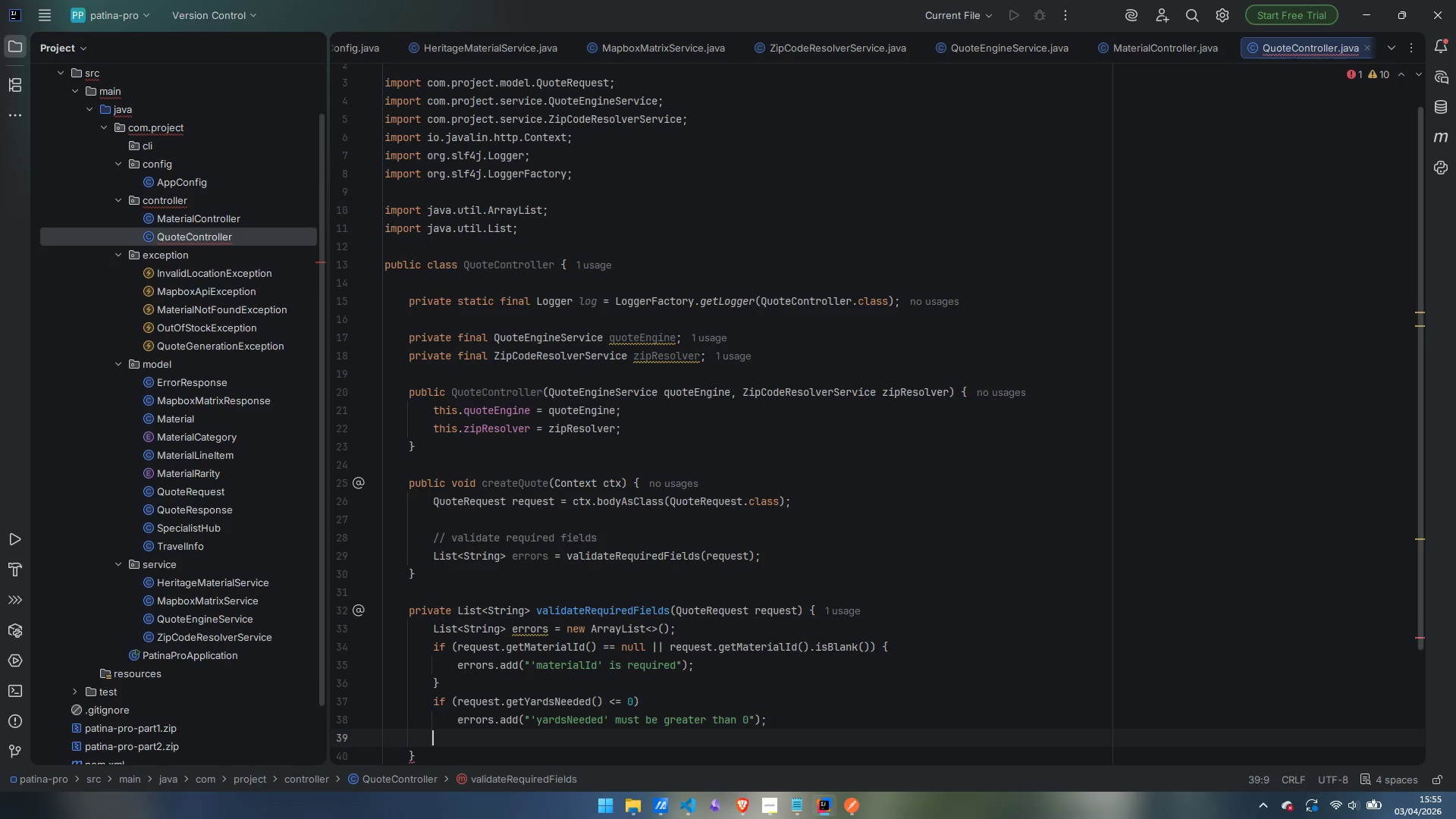 
type(if (request.getcarYear)
 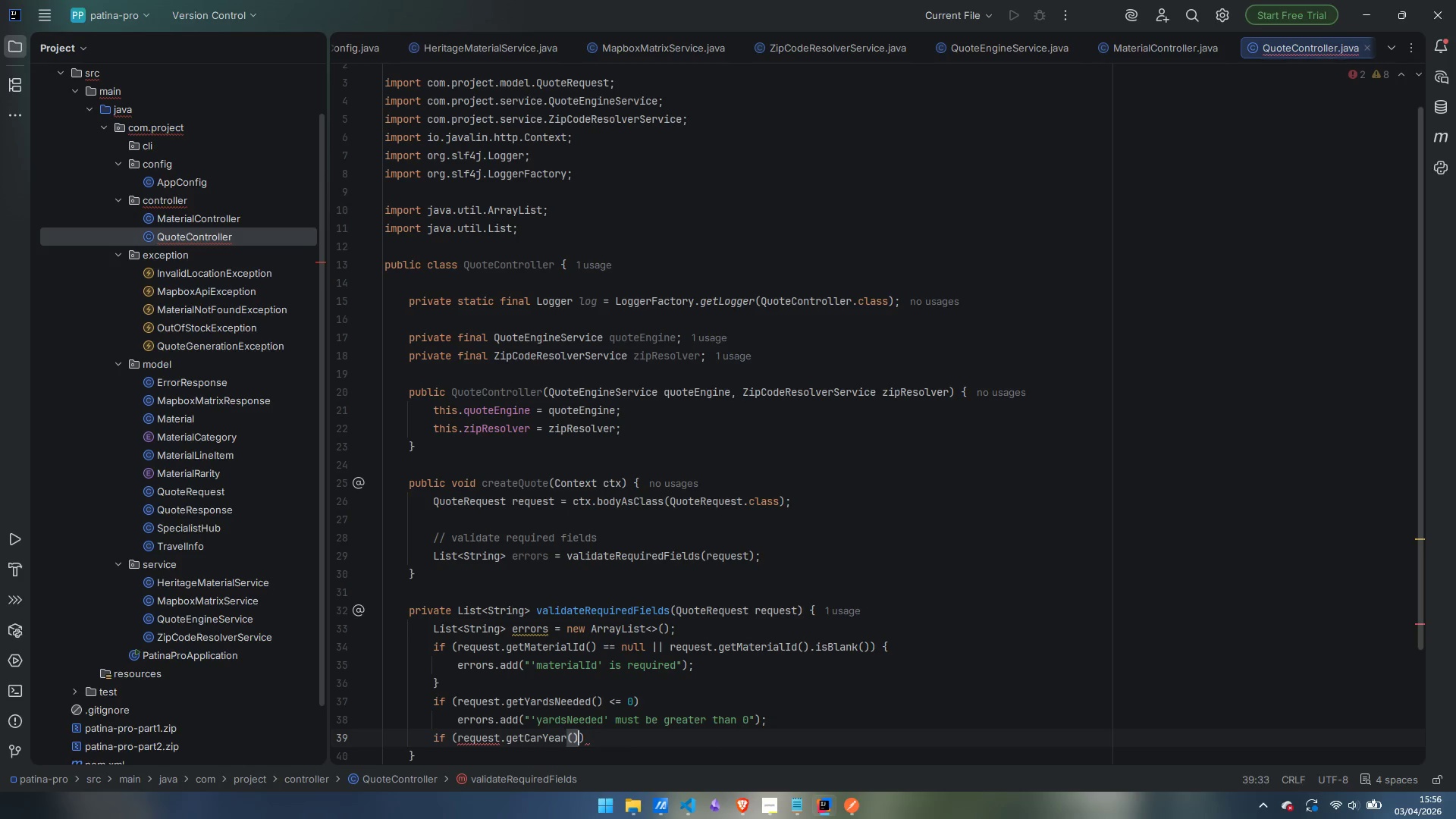 
 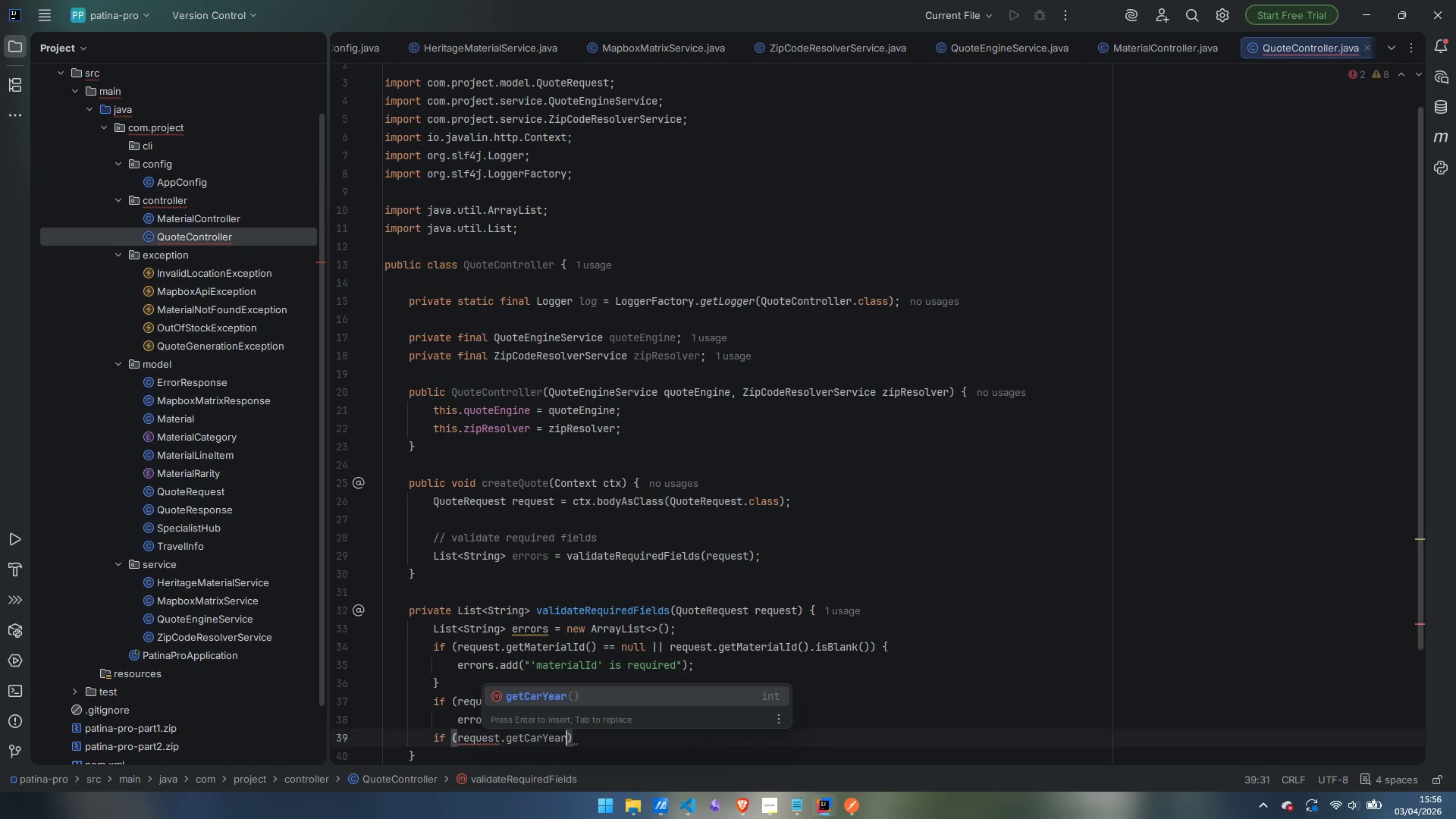 
key(Enter)
 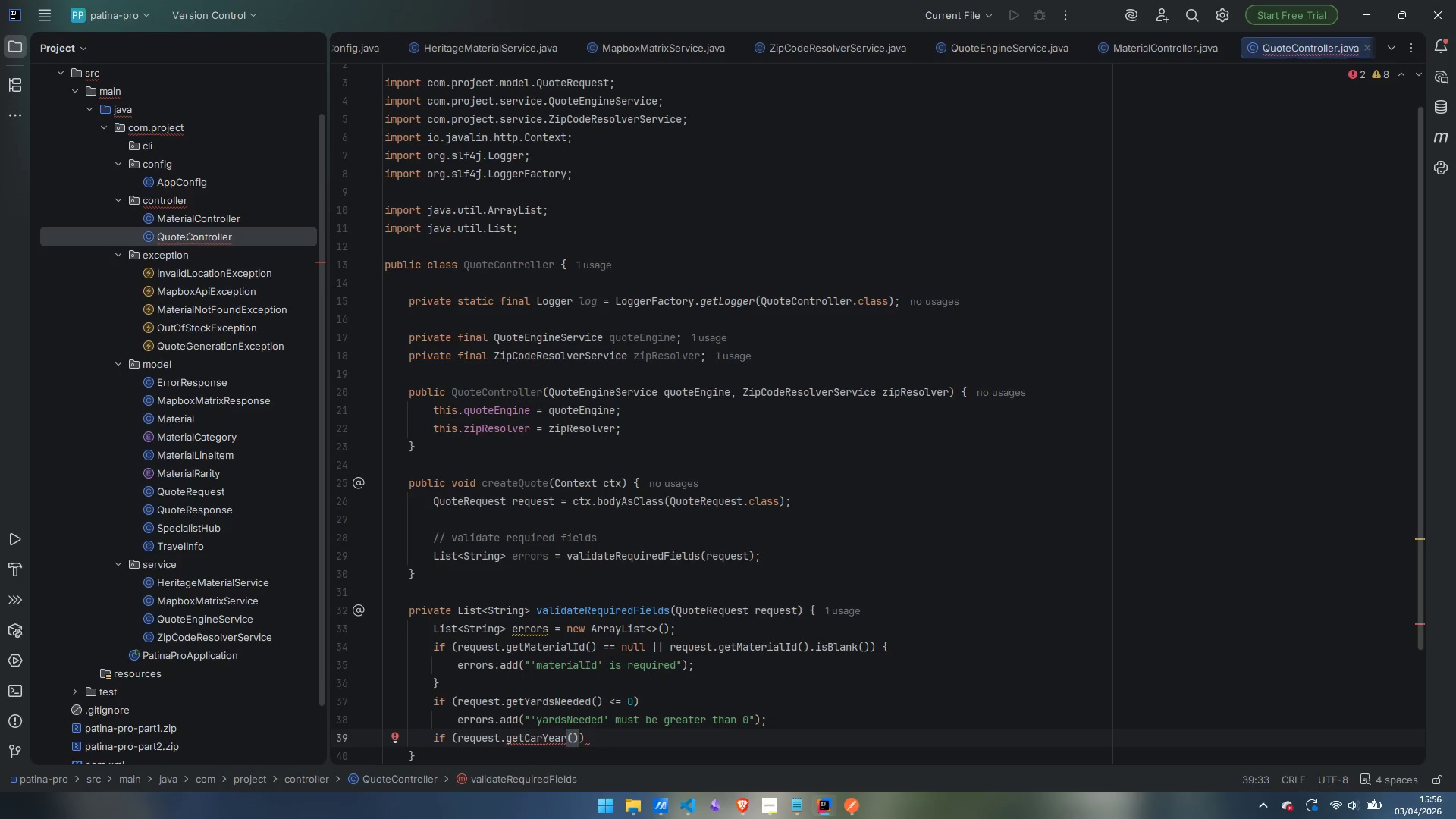 
type( < 1886 || request/.)
key(Backspace)
key(Backspace)
type(.getCarYear)
 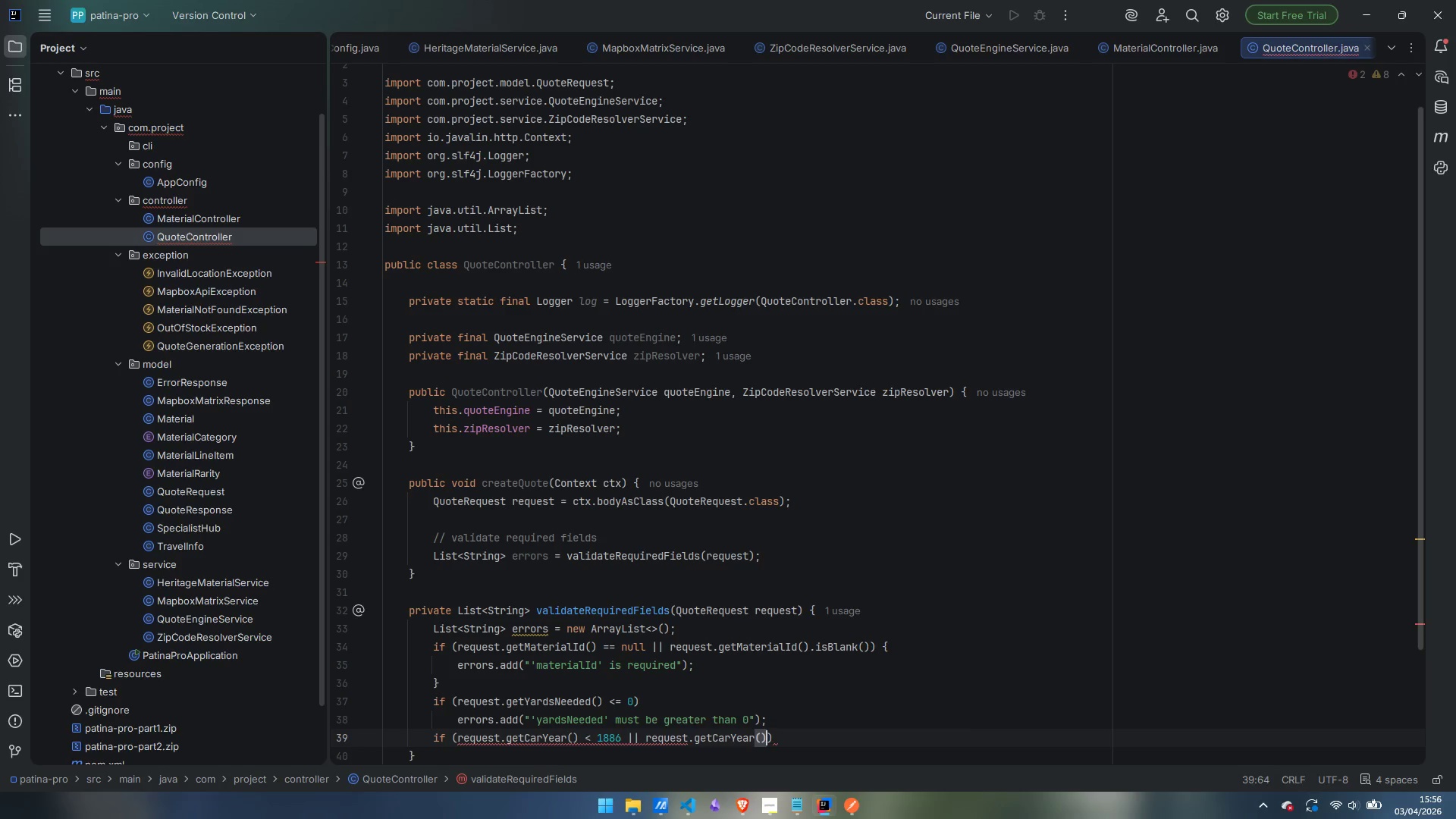 
 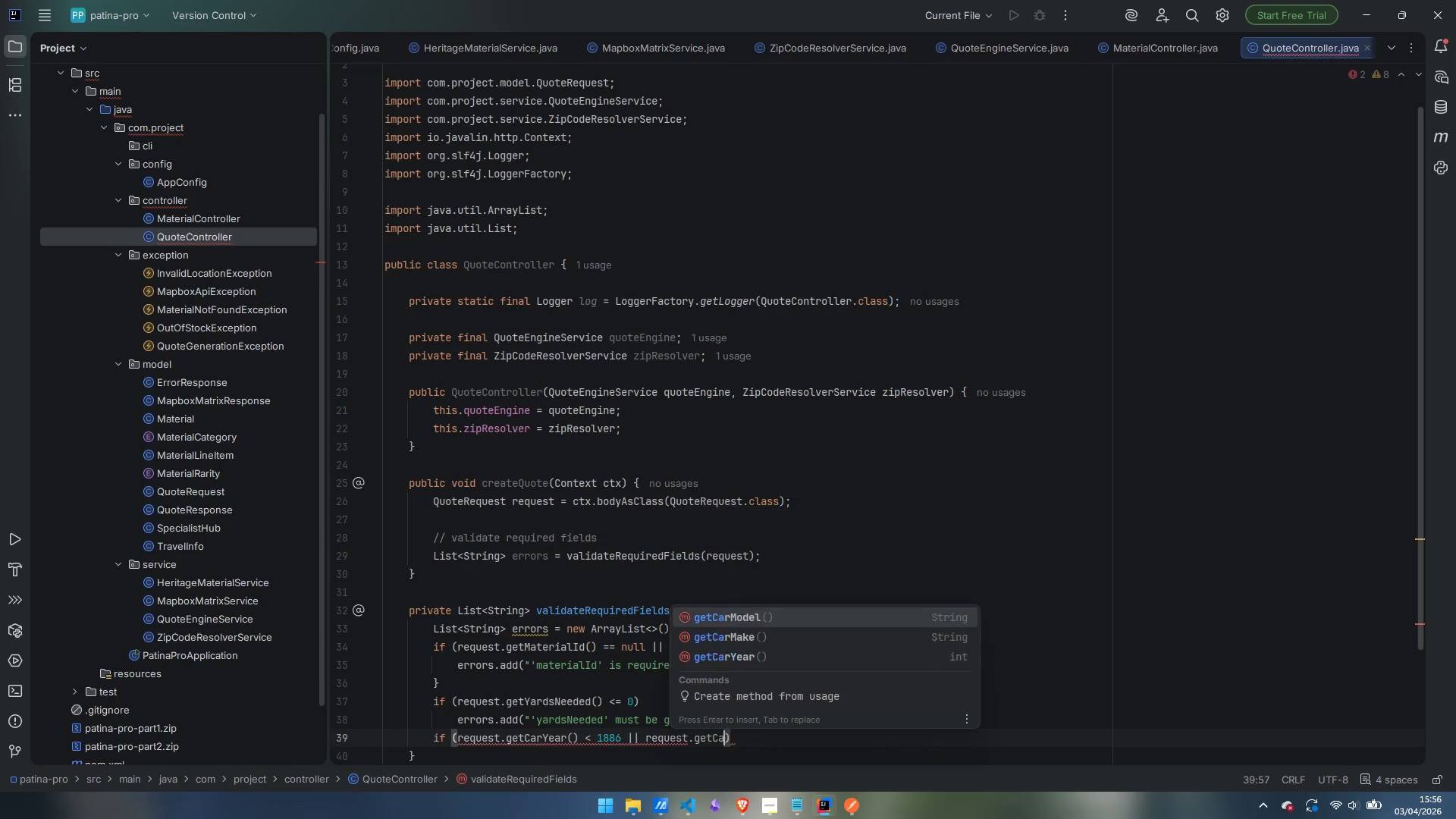 
key(Enter)
 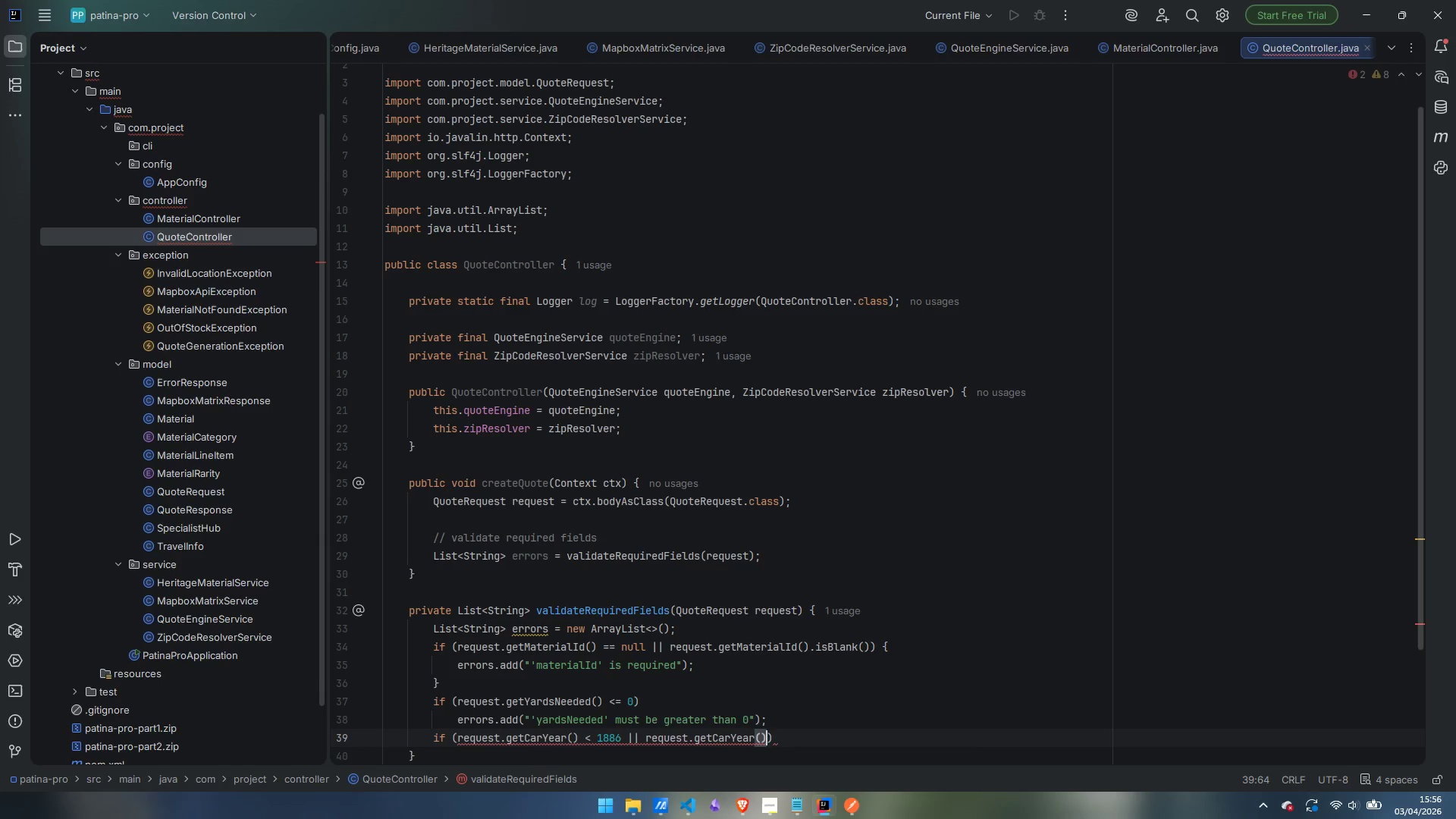 
type( > 2026)
key(Backspace)
type(5)
 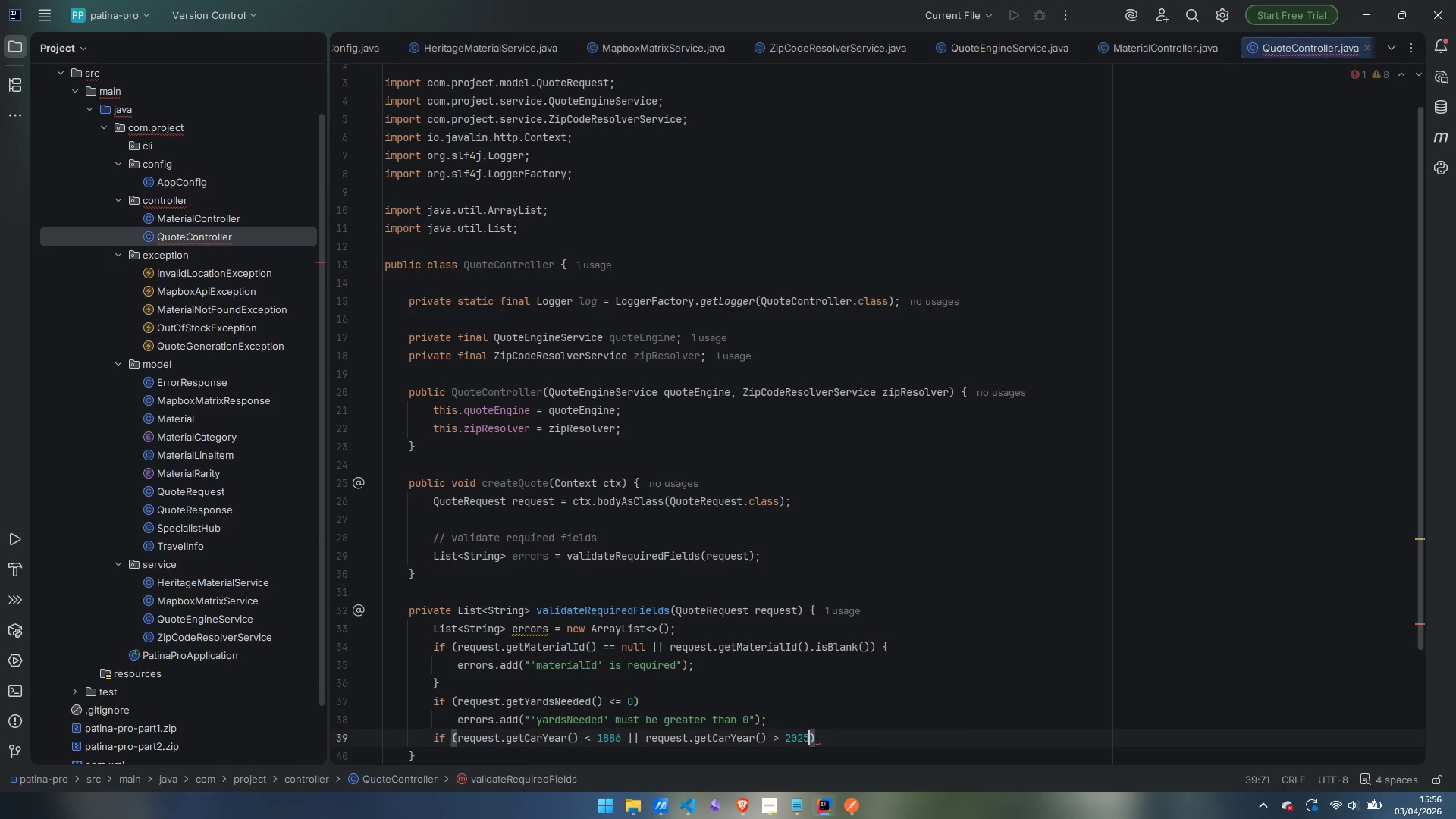 
key(ArrowRight)
 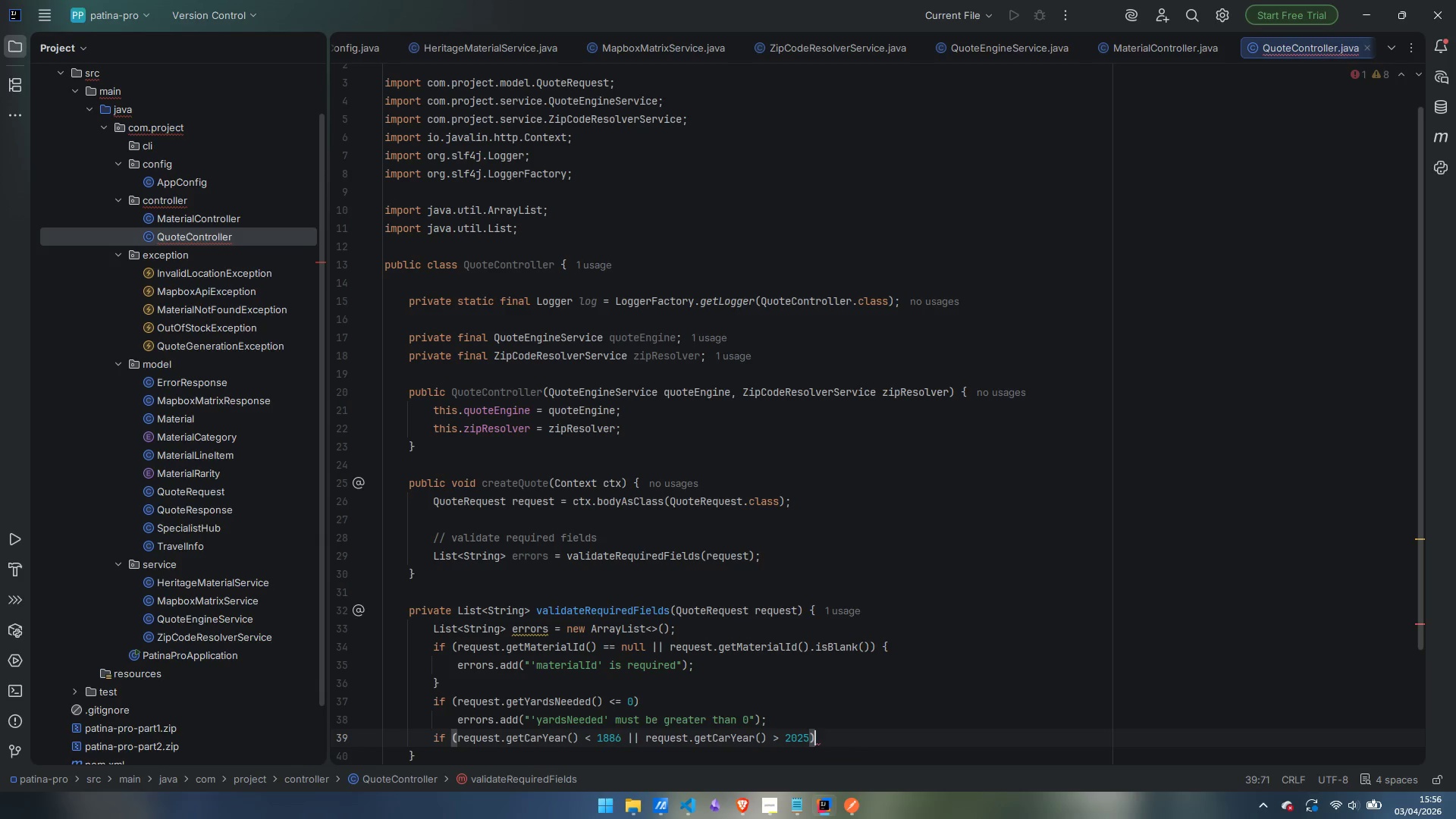 
key(Space)
 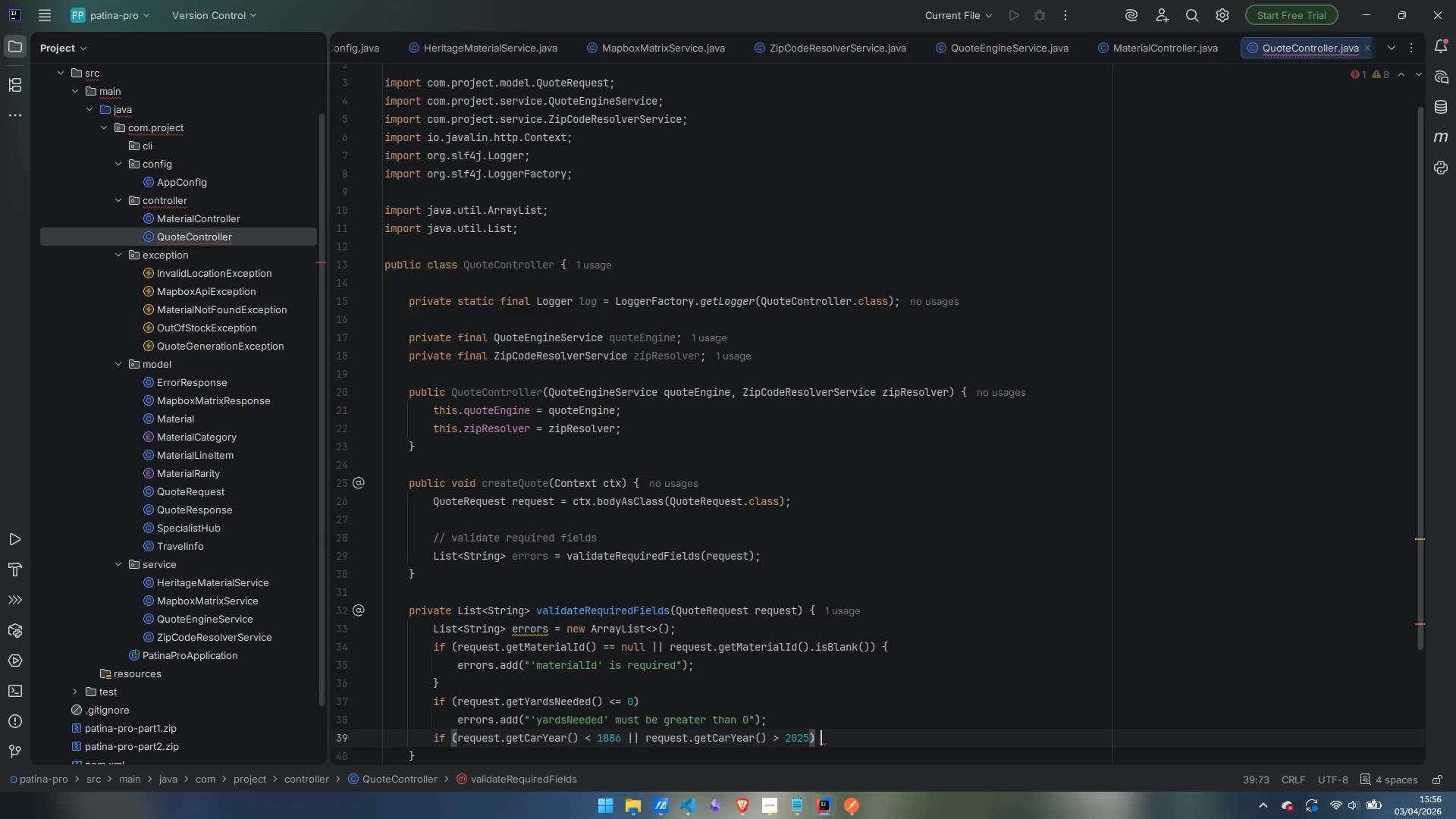 
key(Shift+BracketLeft)
 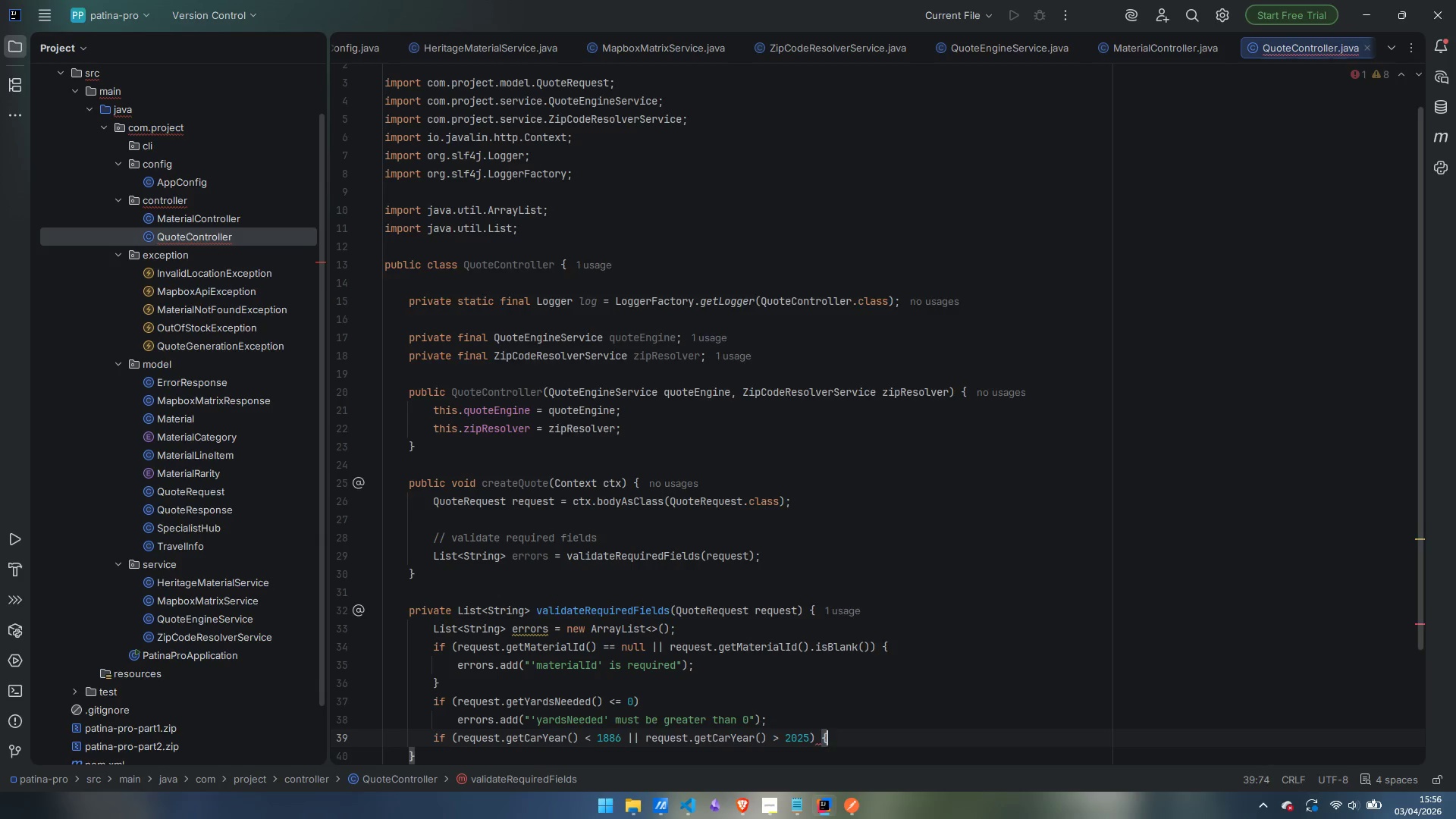 
key(Enter)
 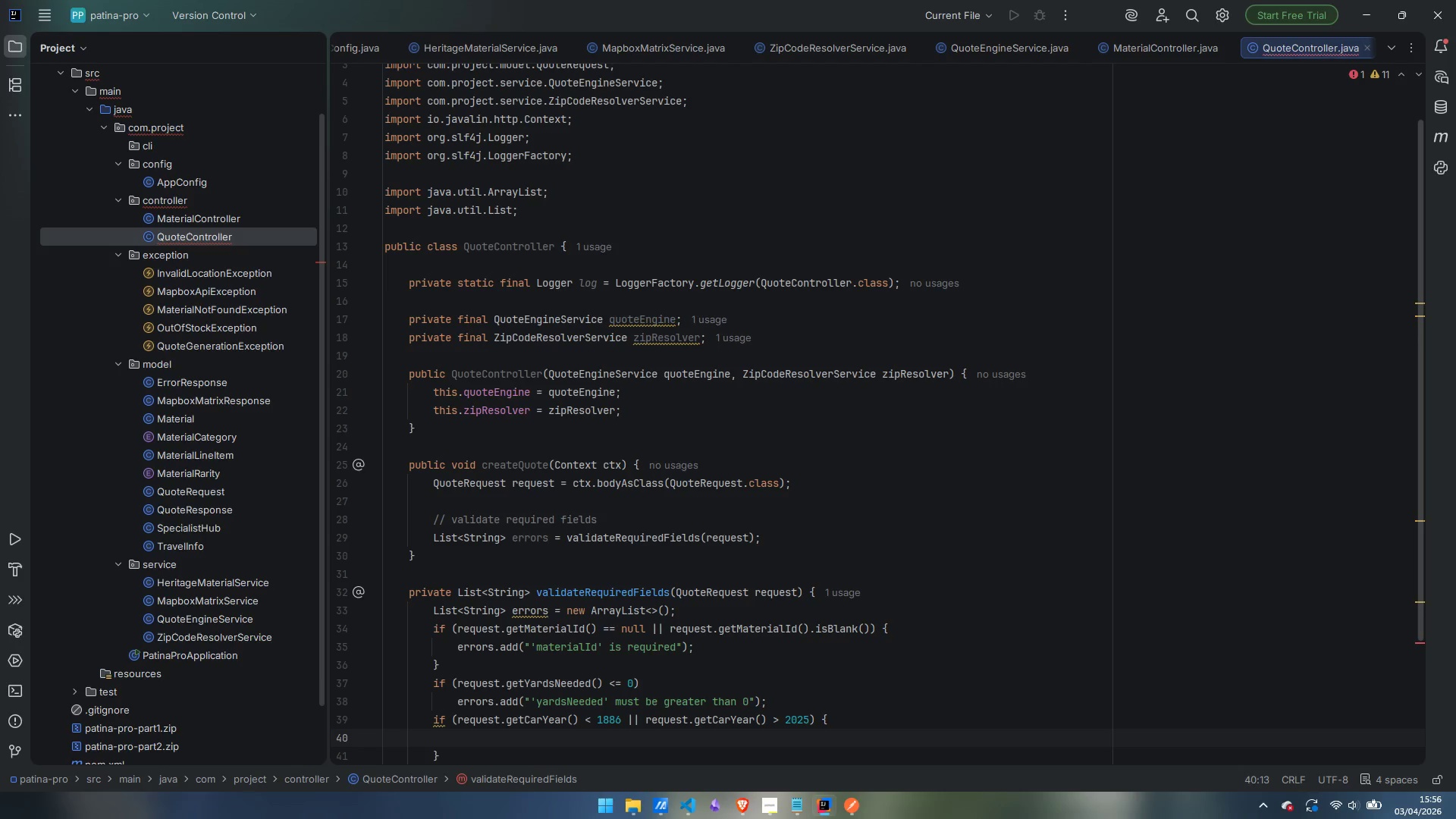 
key(Control+Z)
 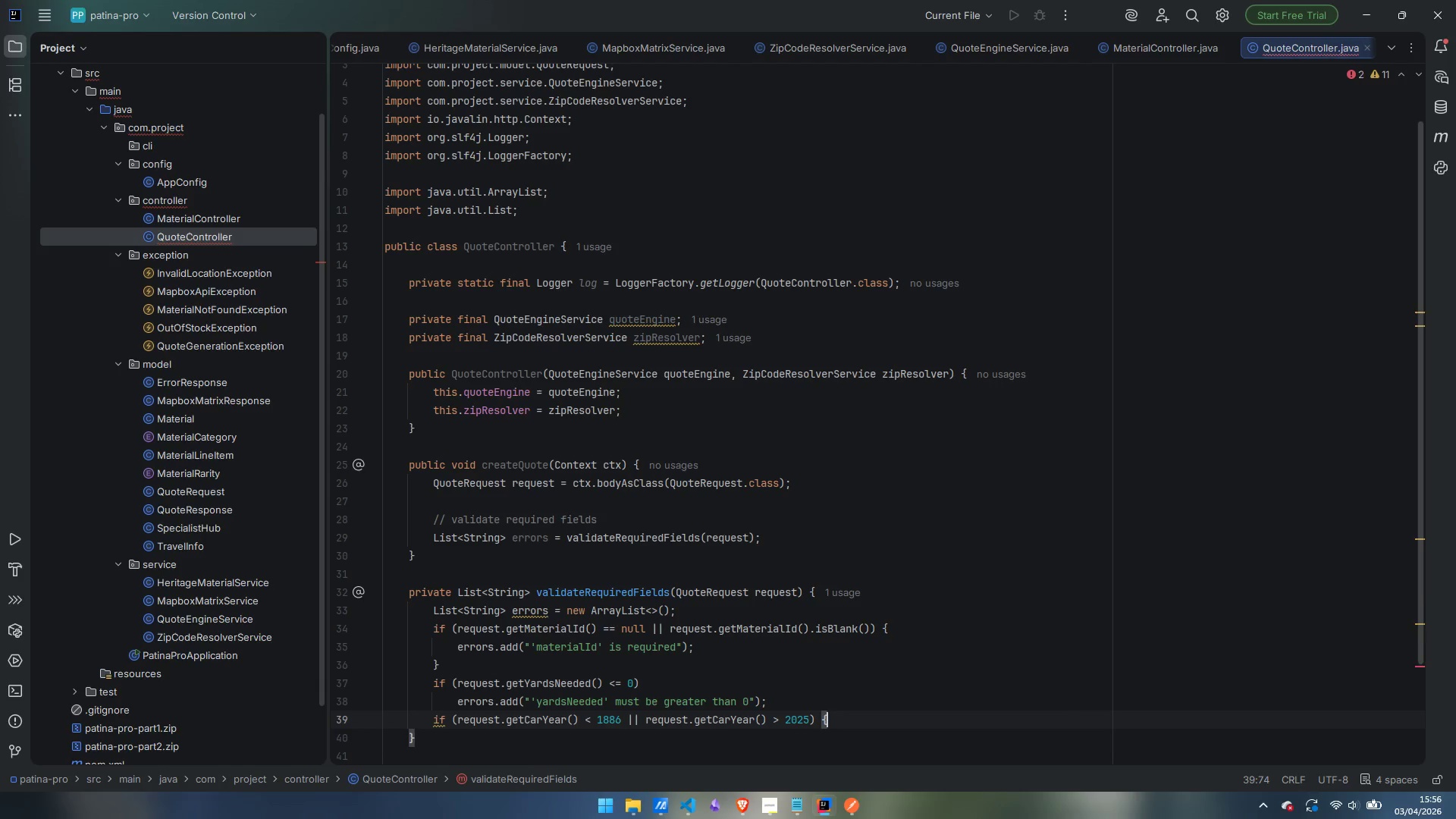 
key(Backspace)
 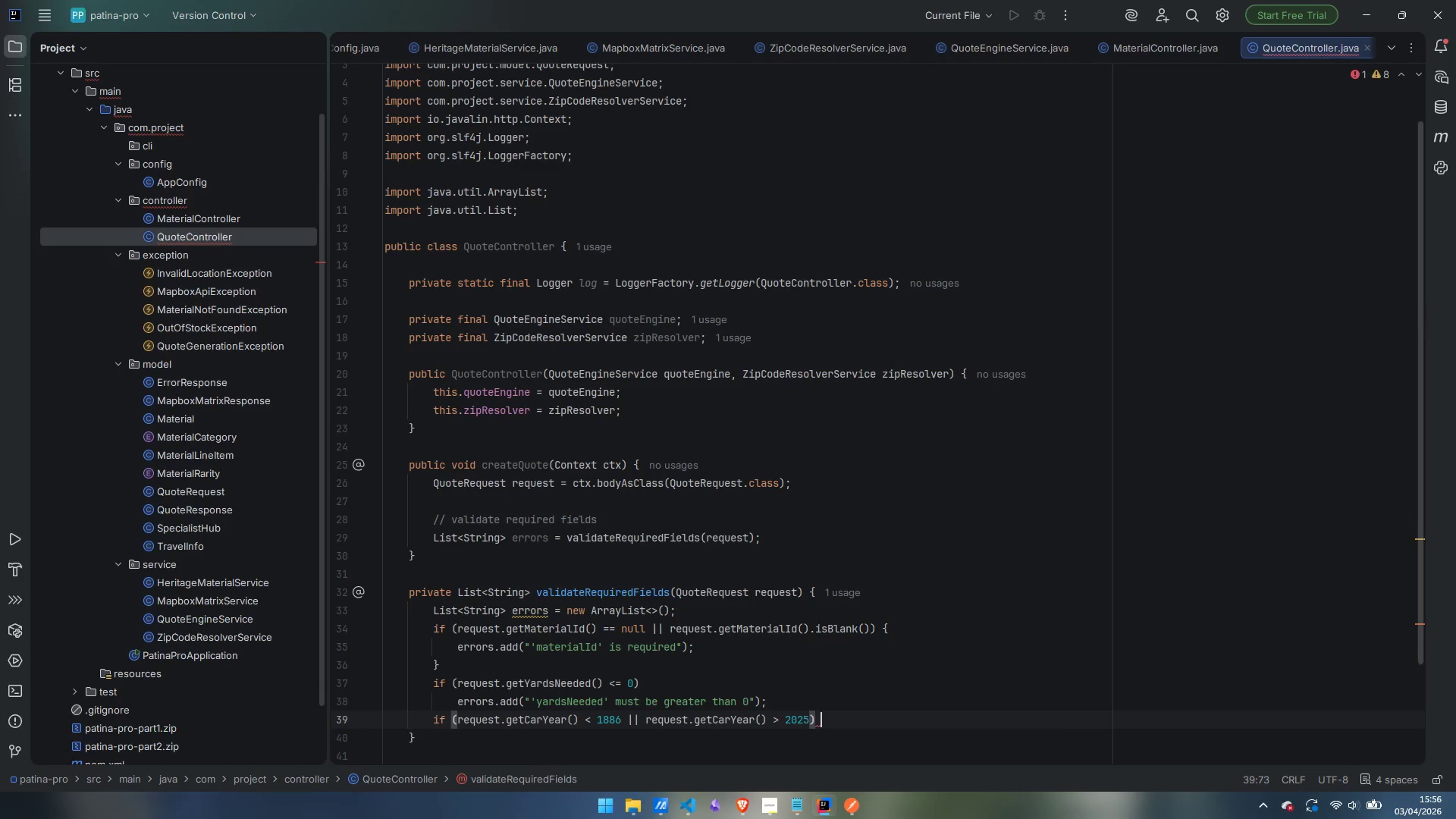 
key(Backspace)
 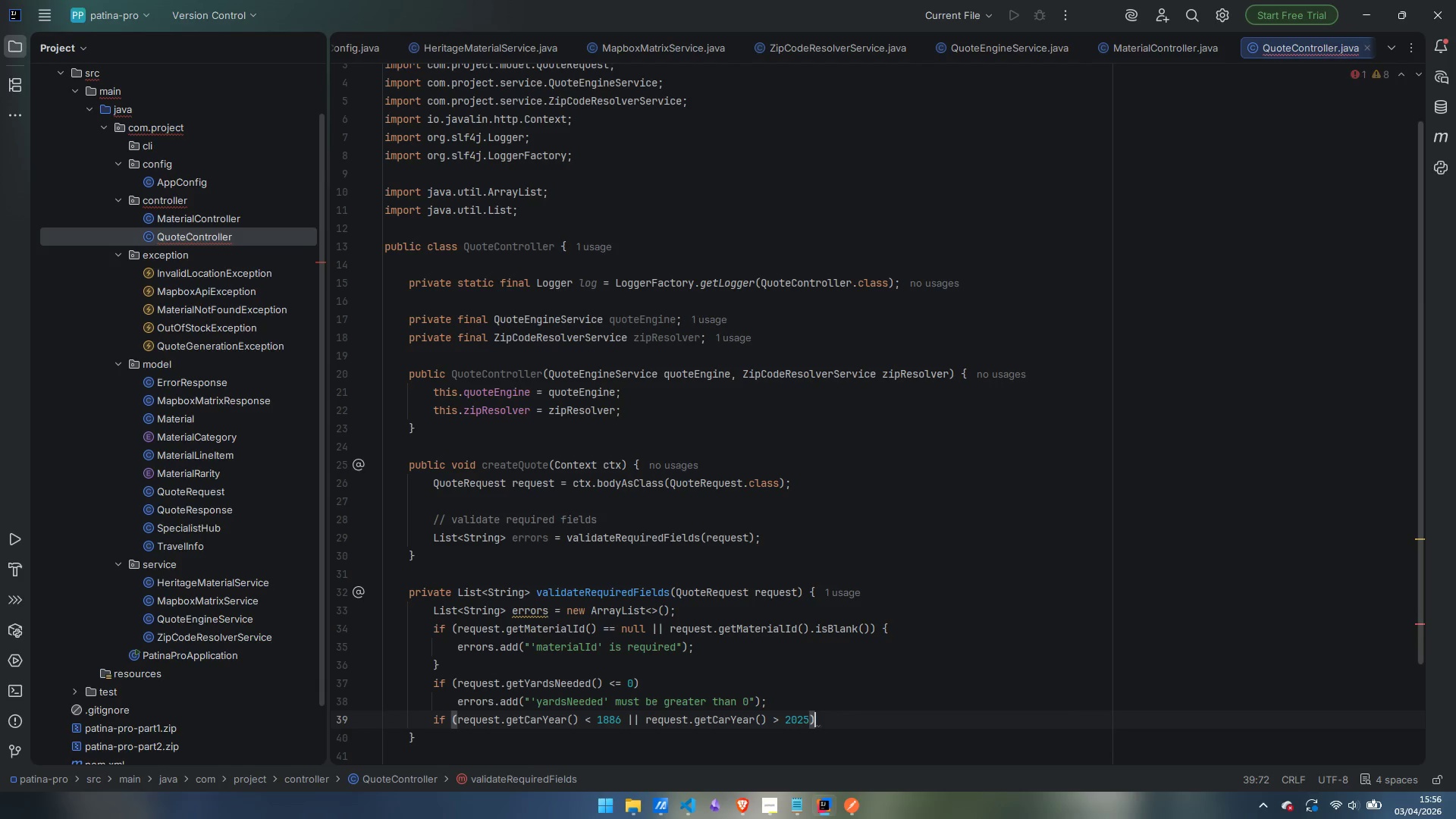 
key(Enter)
 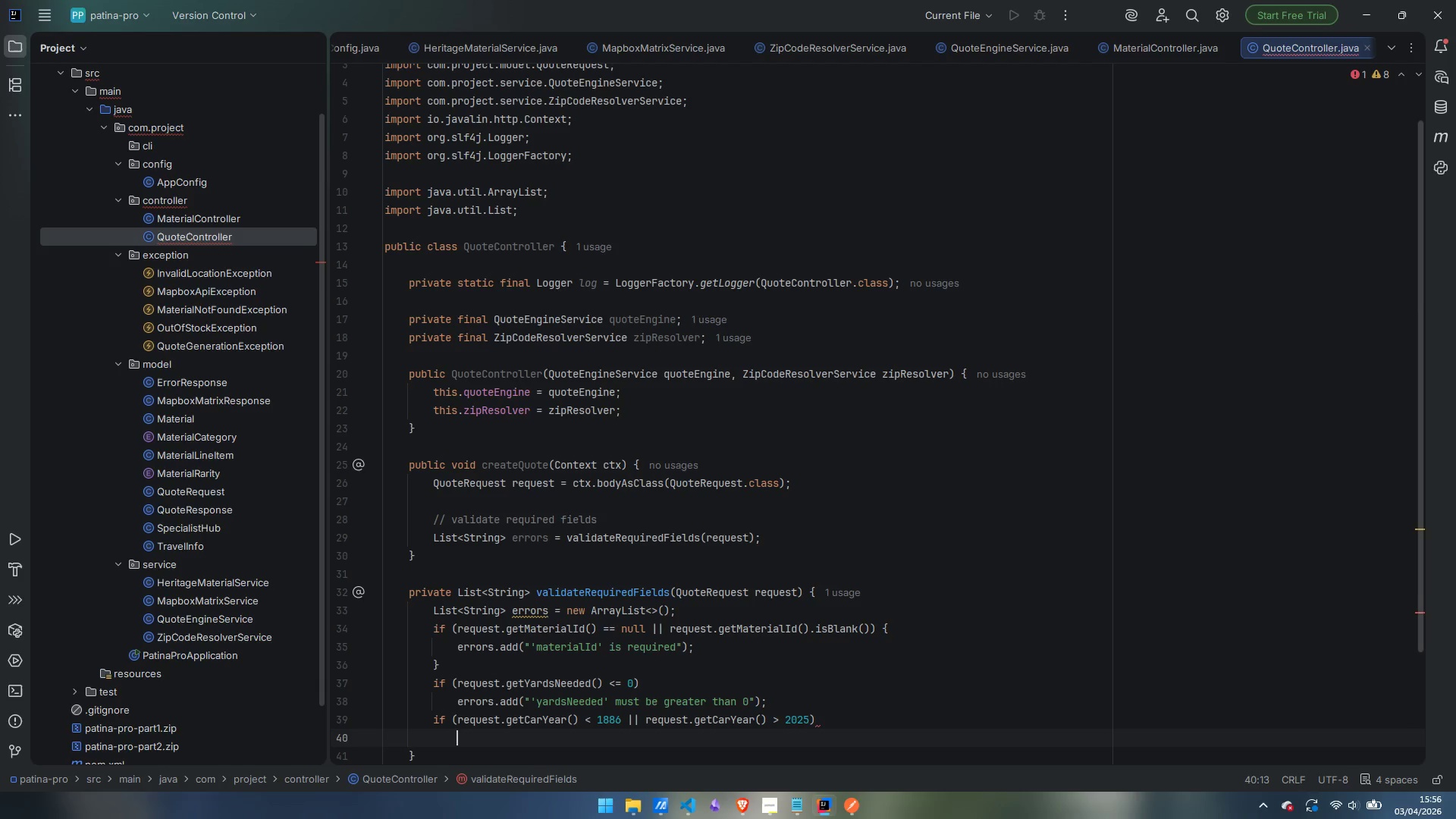 
type(errors.add)
 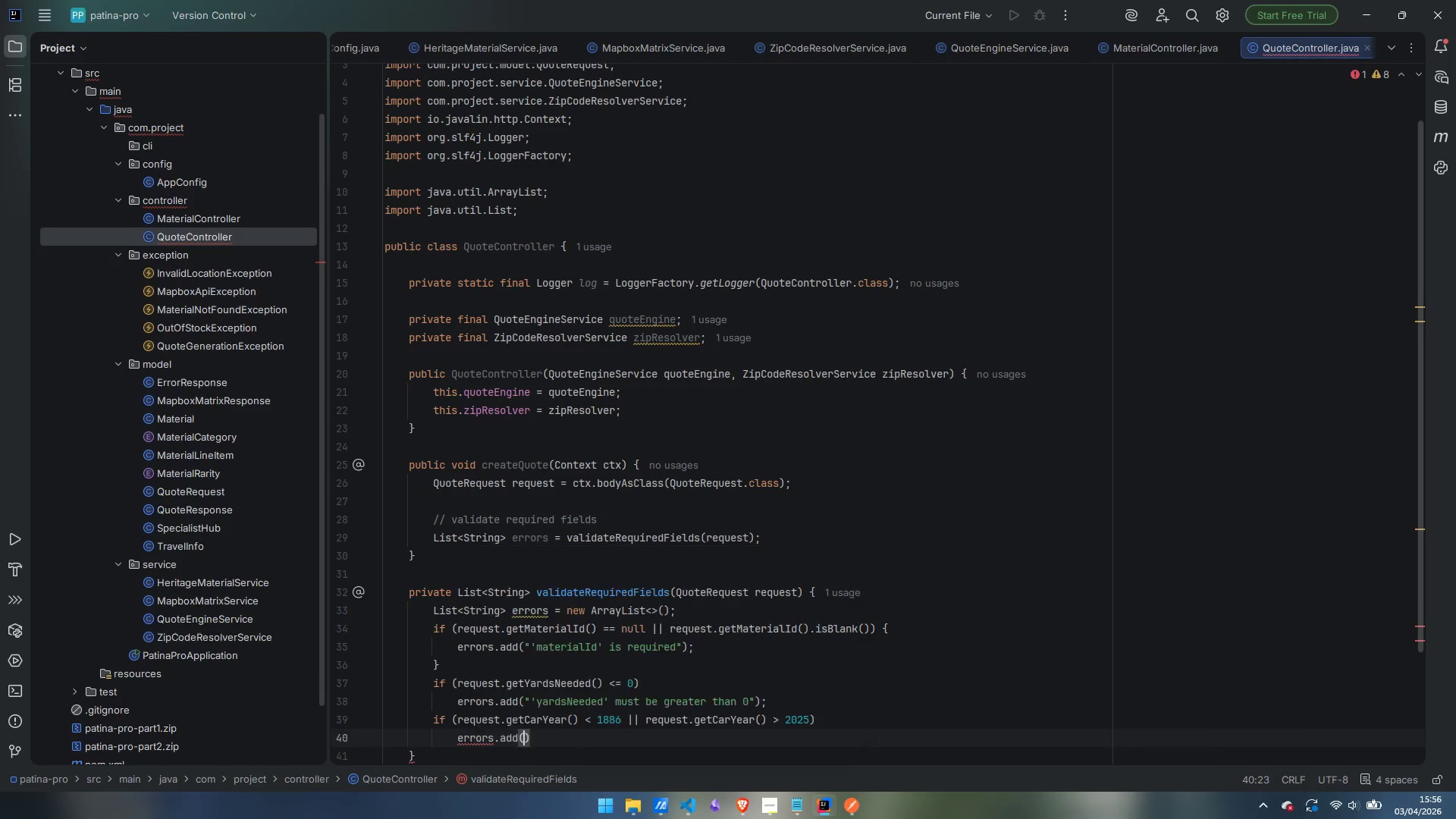 
key(Enter)
 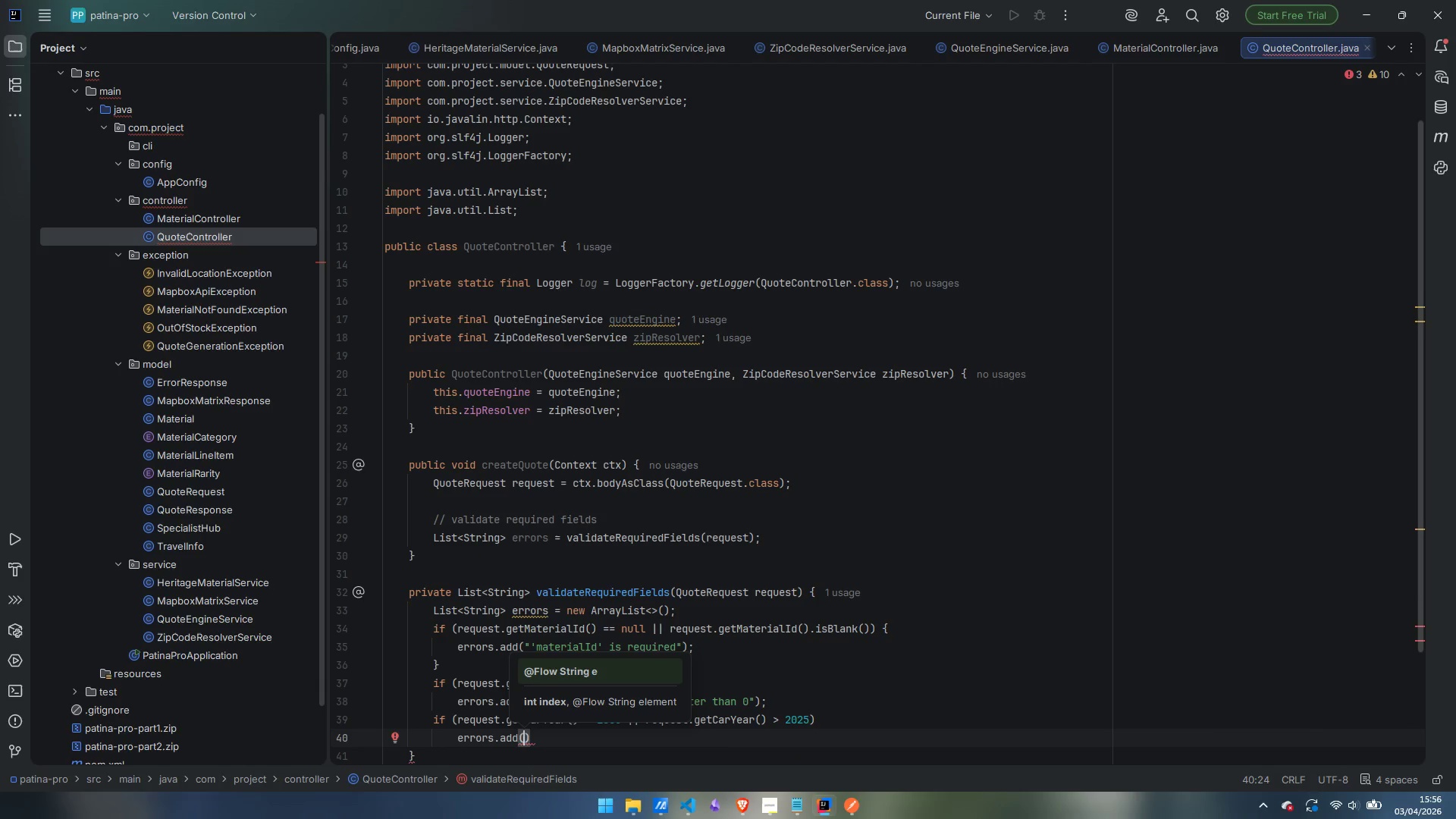 
type("'carYear' must be betweeb)
key(Backspace)
type(n 1886 and 2025)
 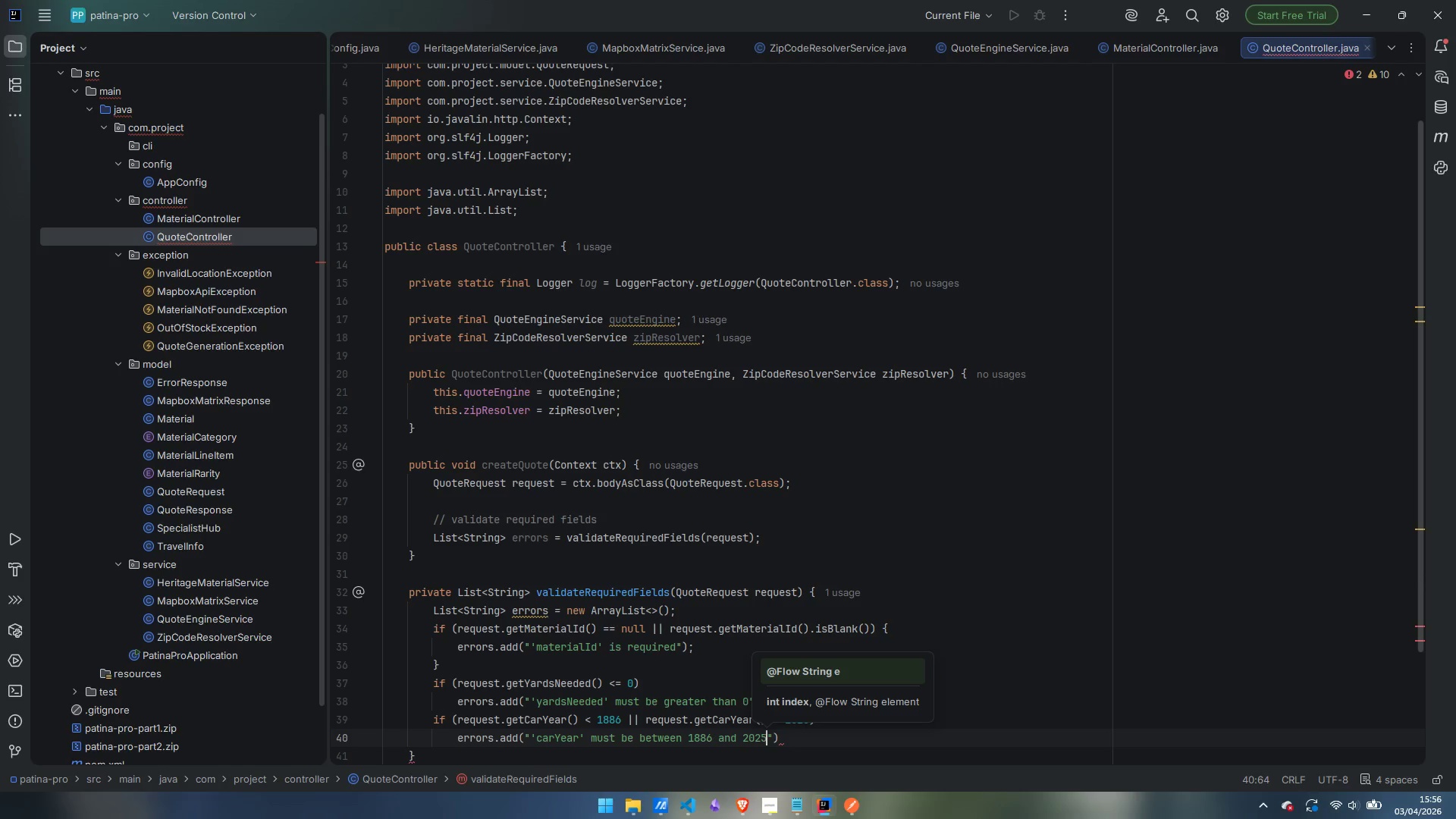 
key(ArrowRight)
 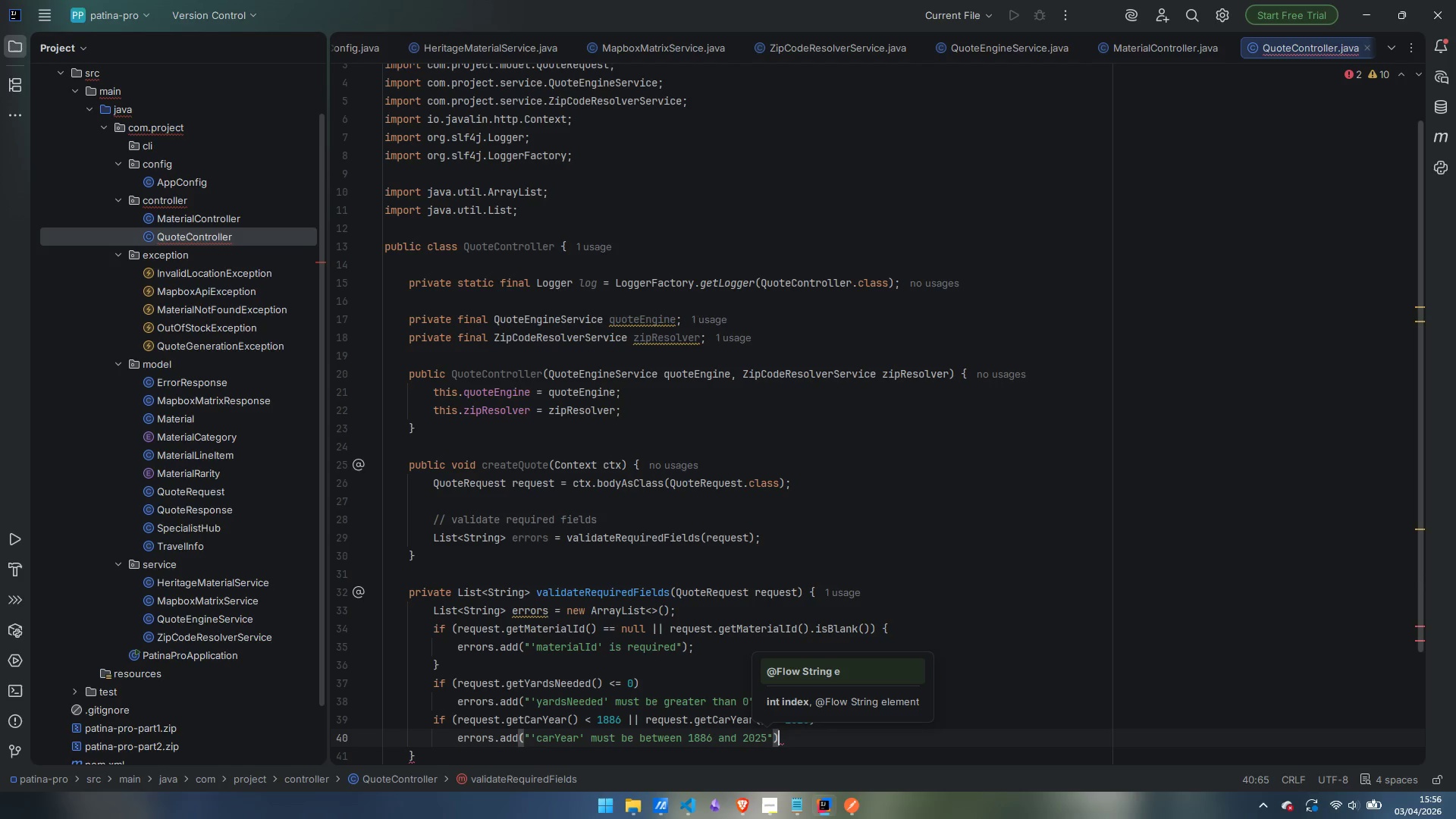 
key(ArrowRight)
 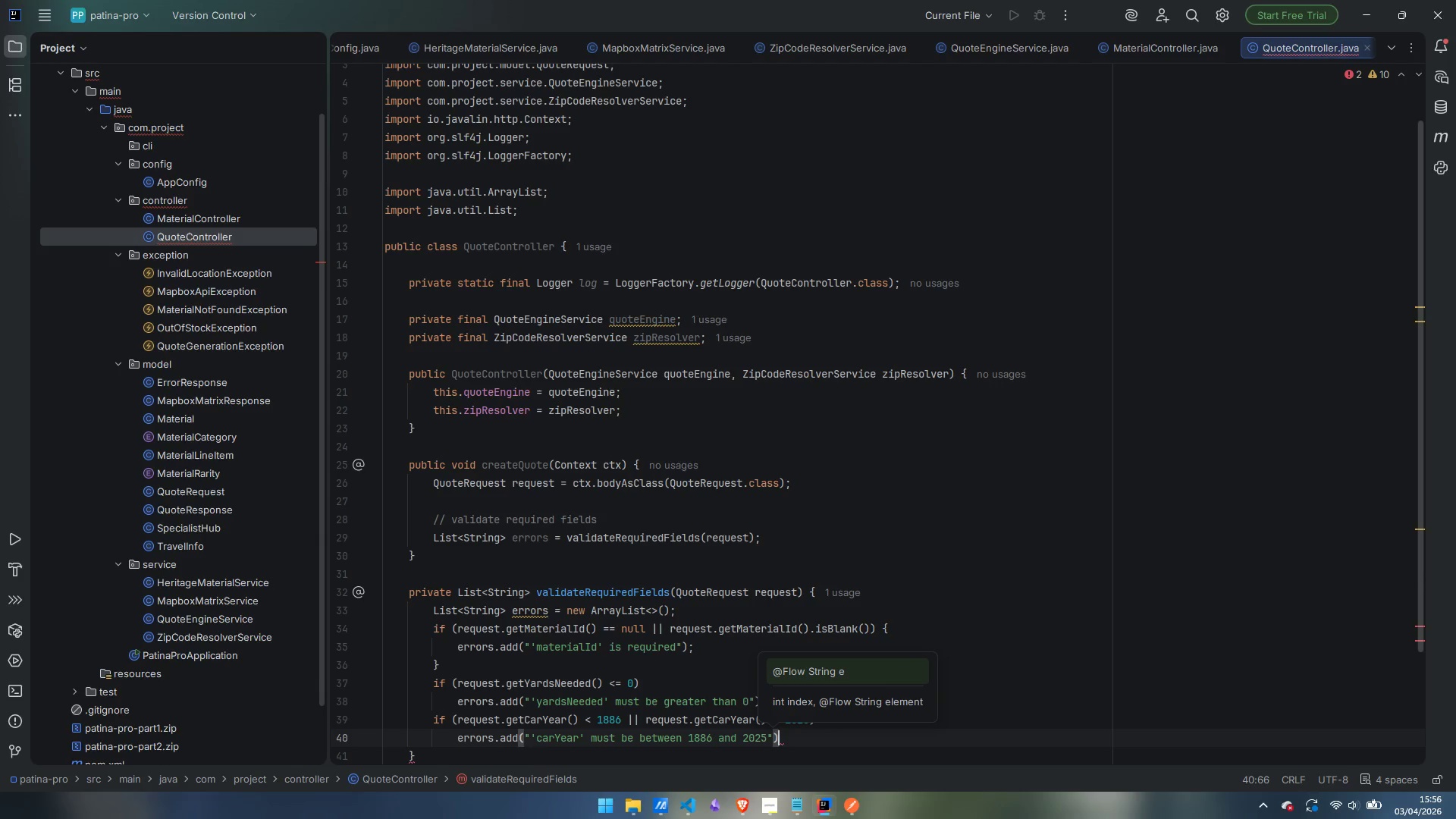 
key(Semicolon)
 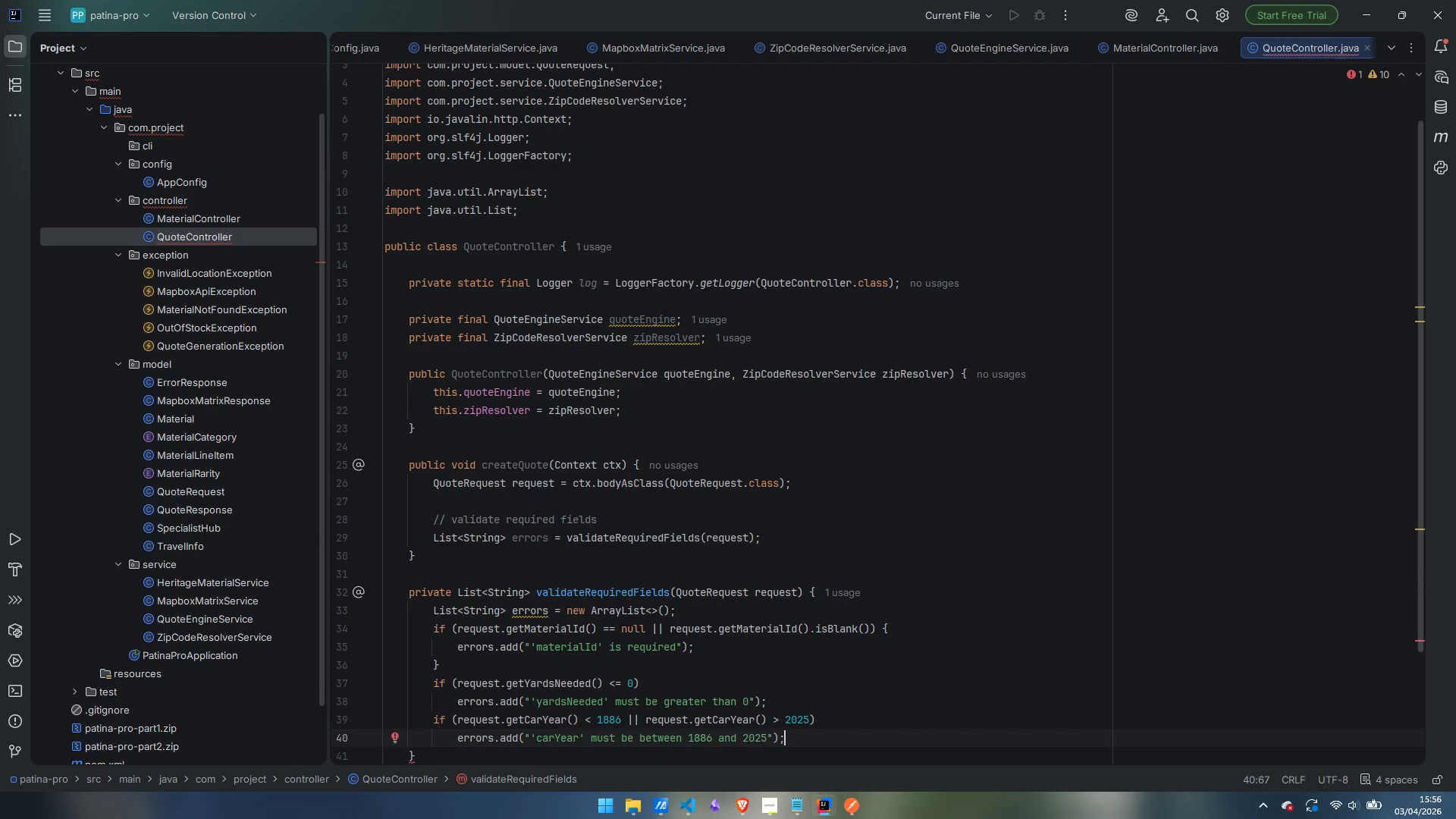 
key(Enter)
 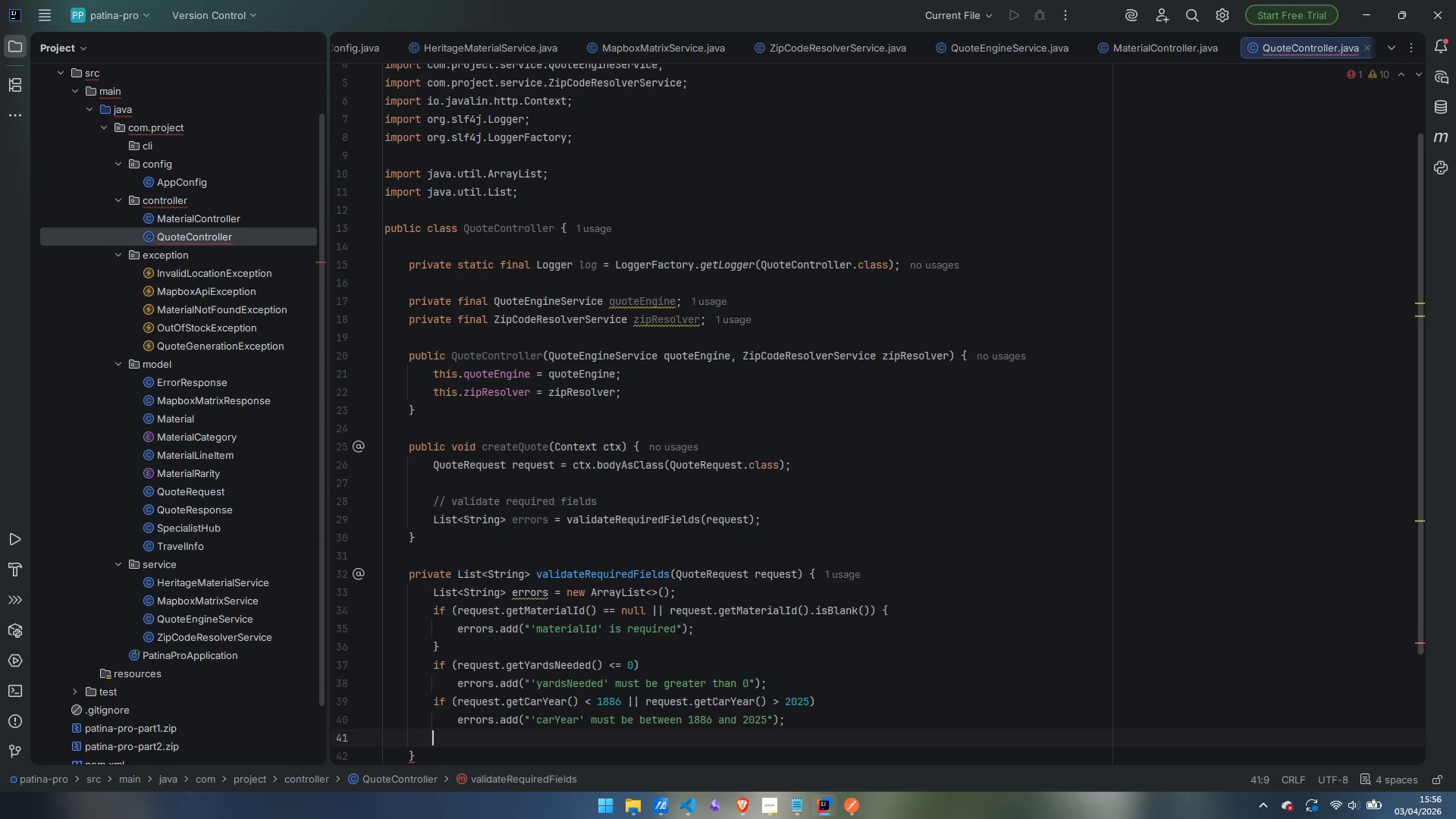 
type(if (request )
key(Backspace)
type(.getCarMake)
 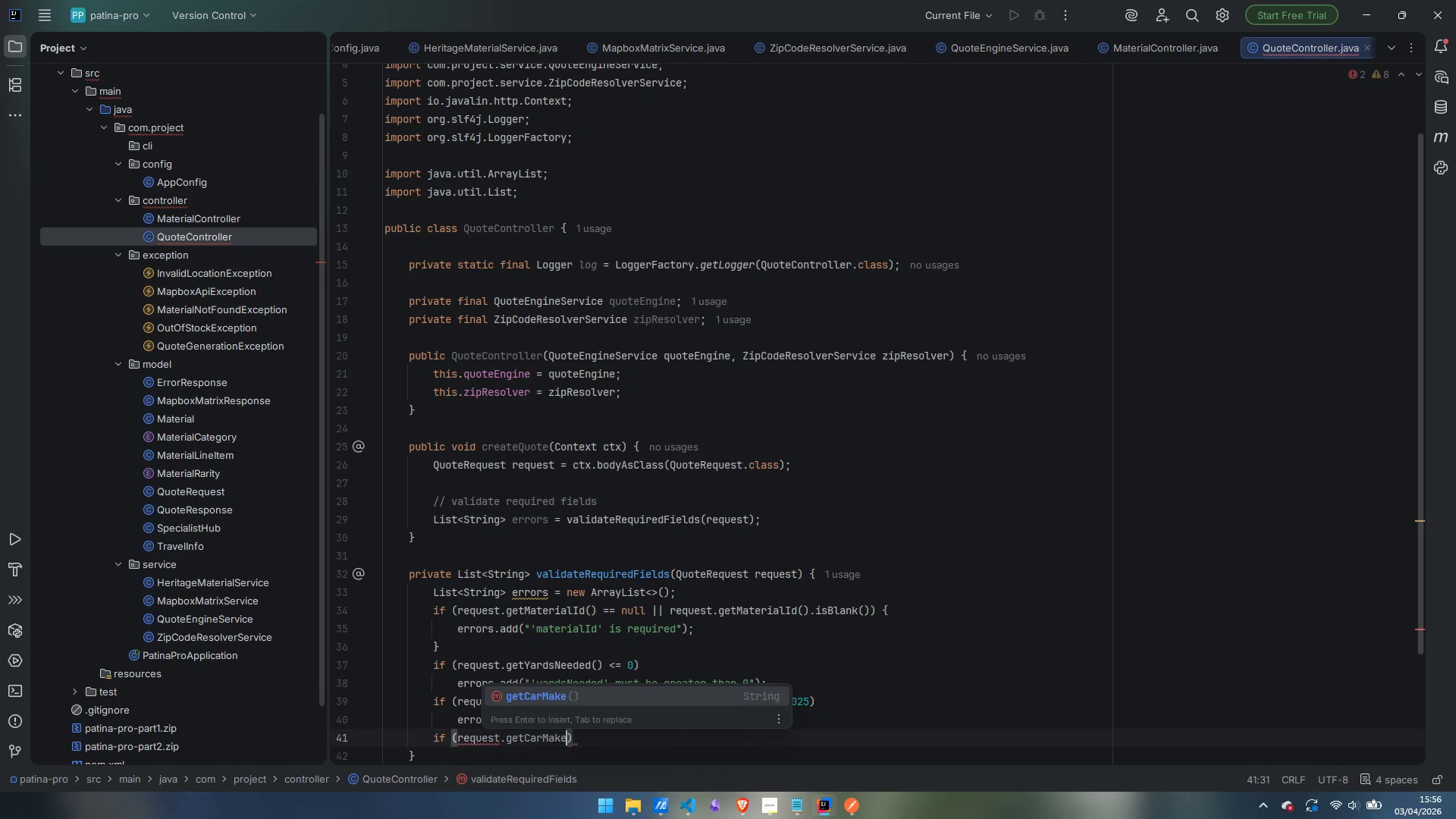 
key(Enter)
 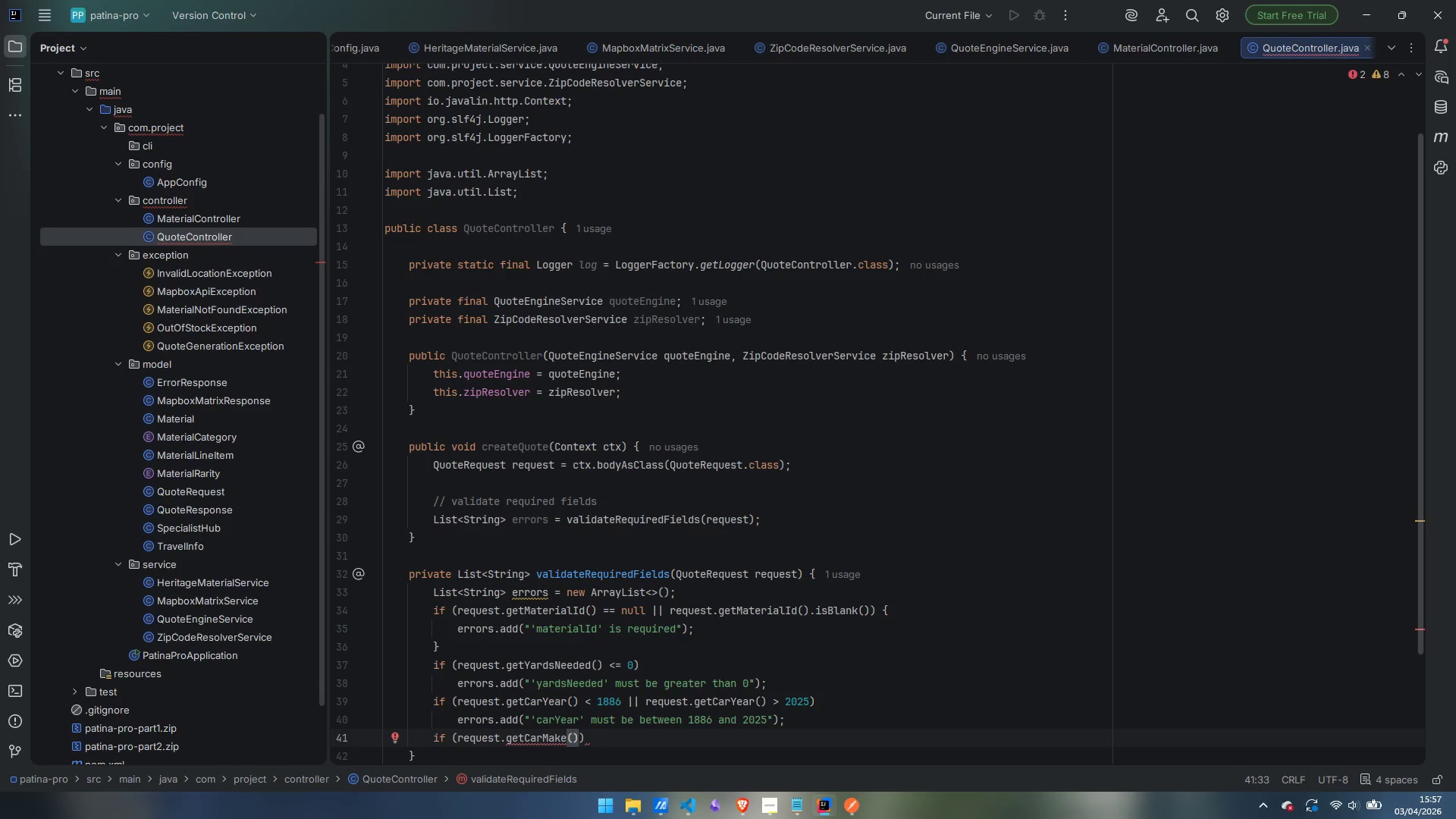 
type( == null || request.getCare)
key(Backspace)
type(Make)
 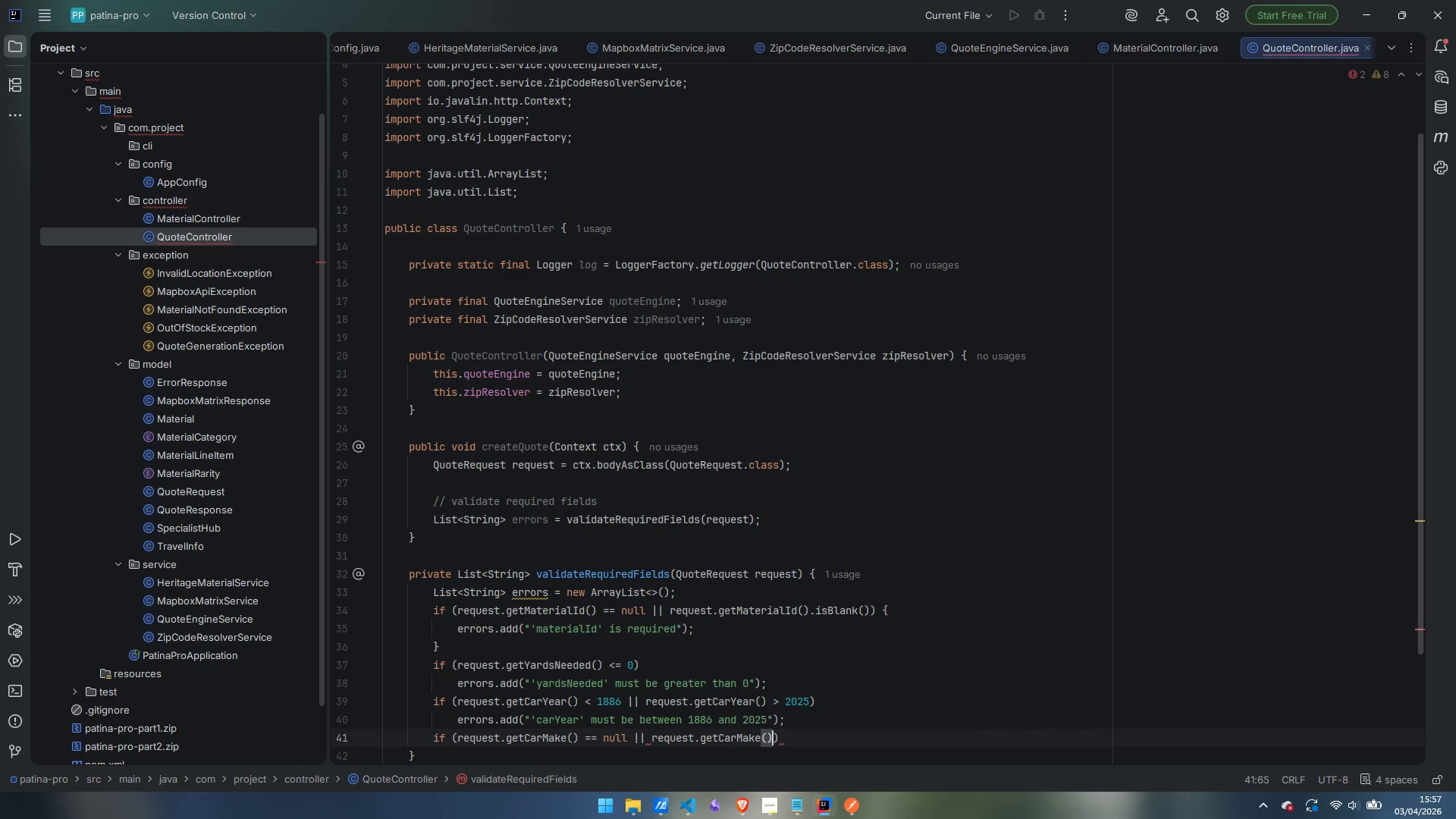 
 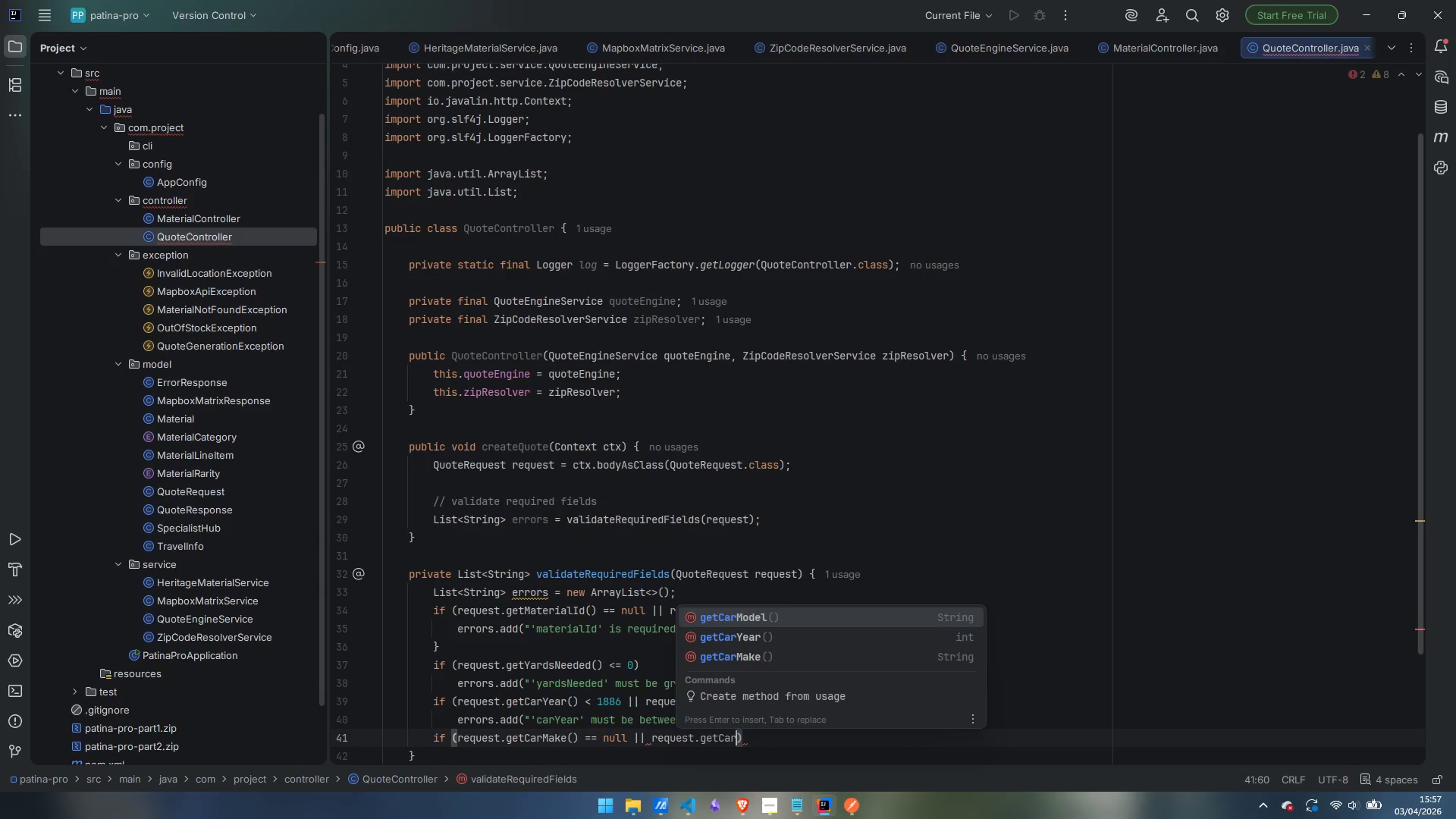 
key(Enter)
 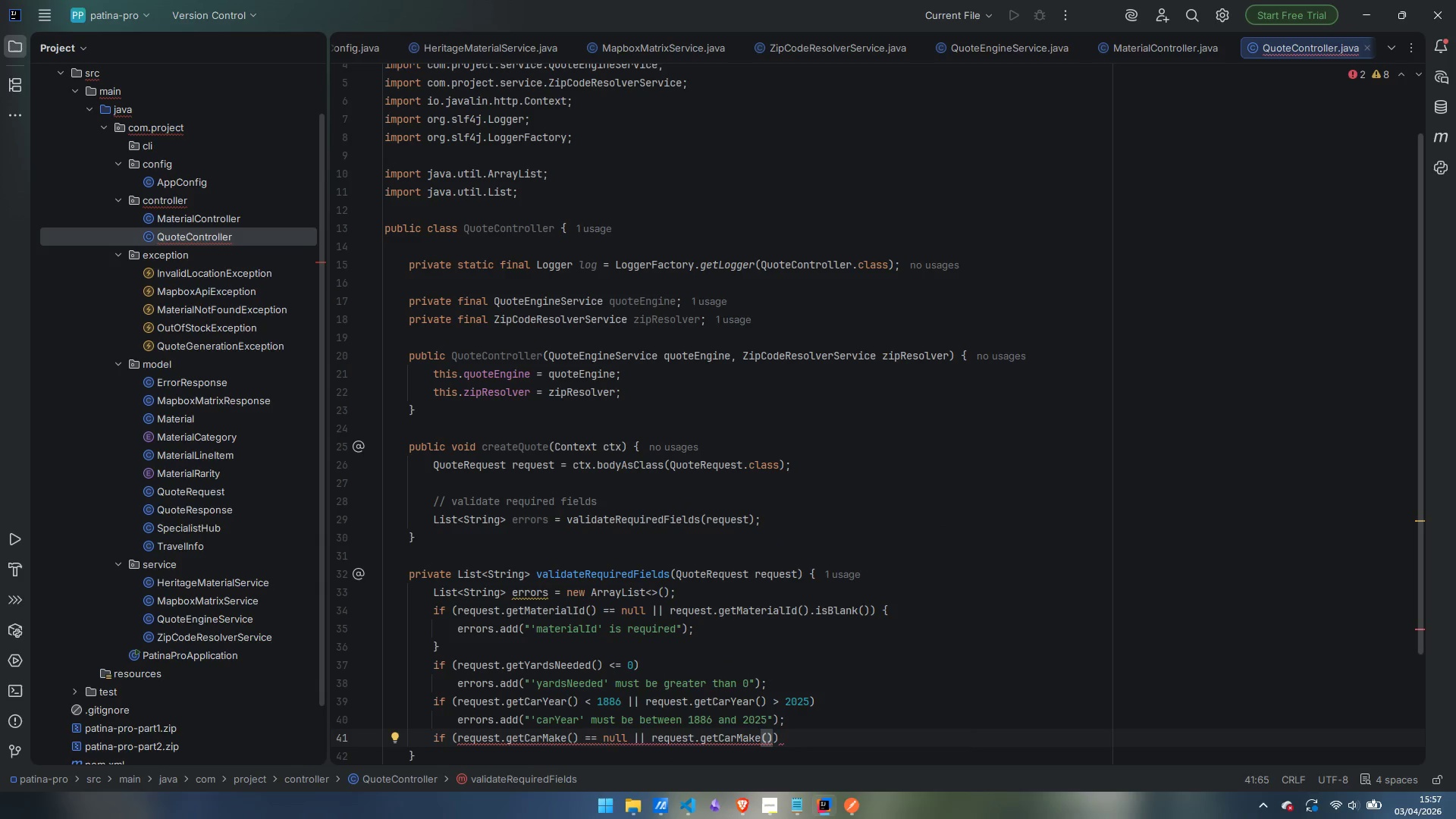 
type(.isBalnk)
 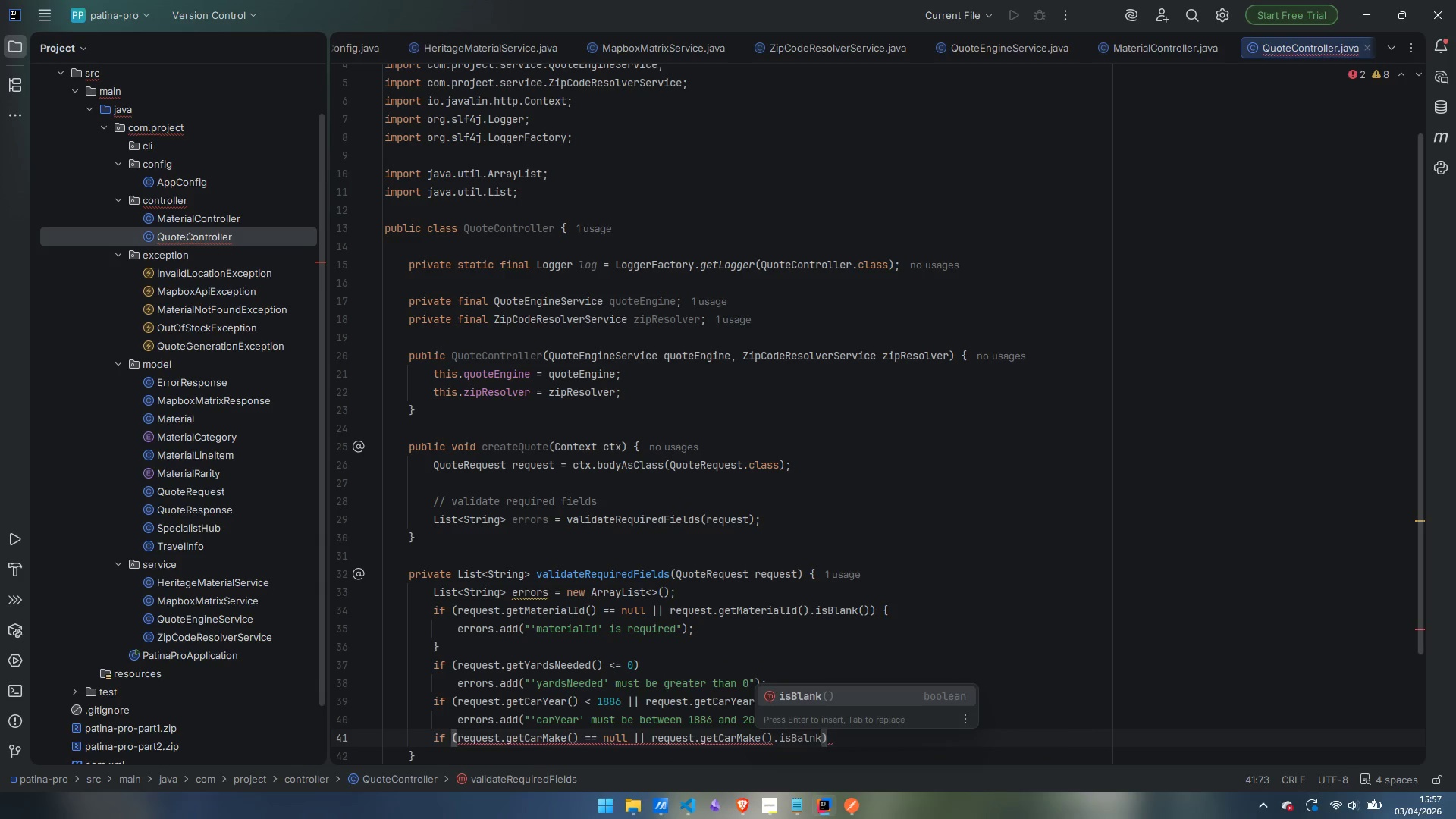 
key(Enter)
 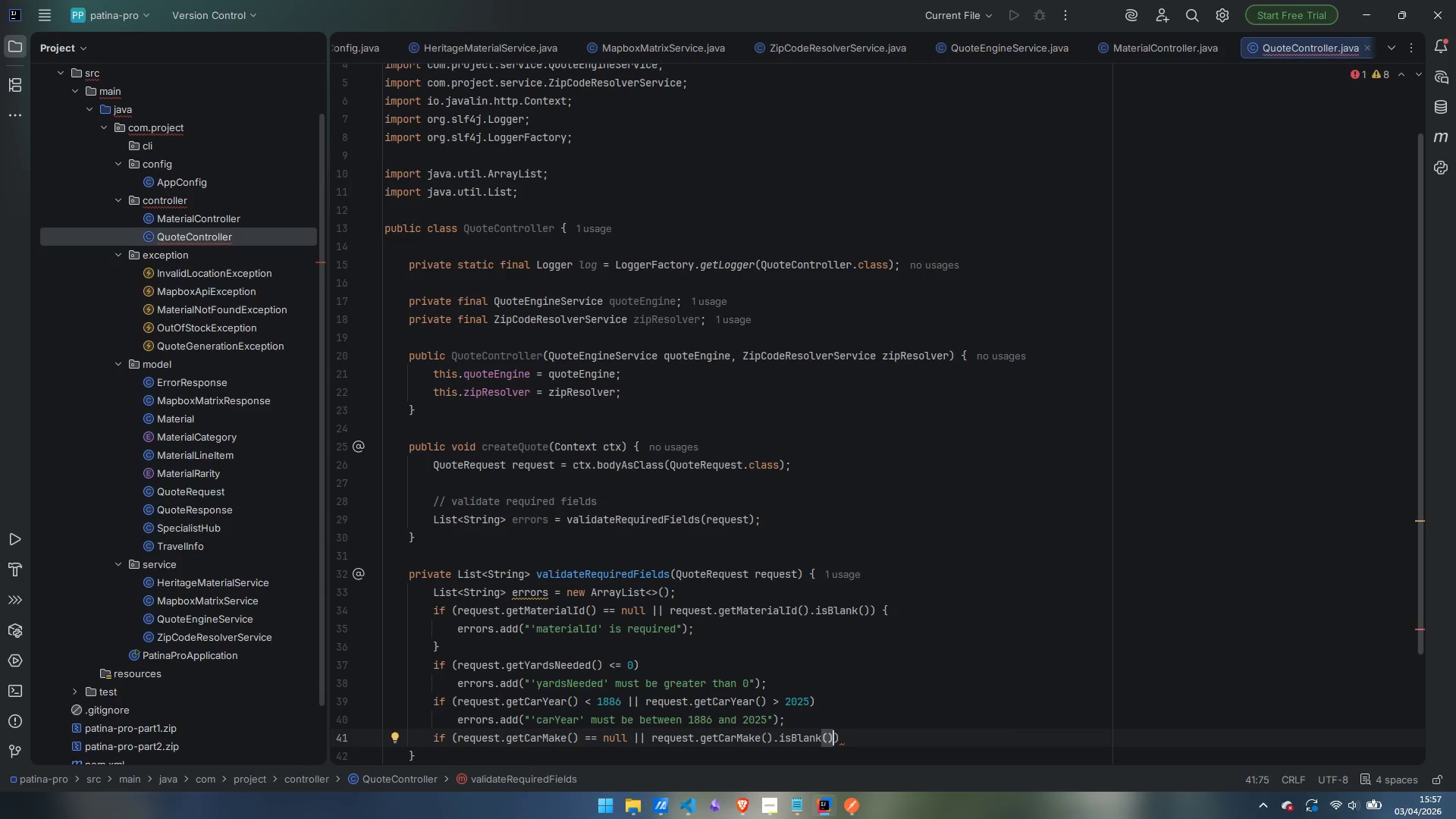 
key(ArrowRight)
 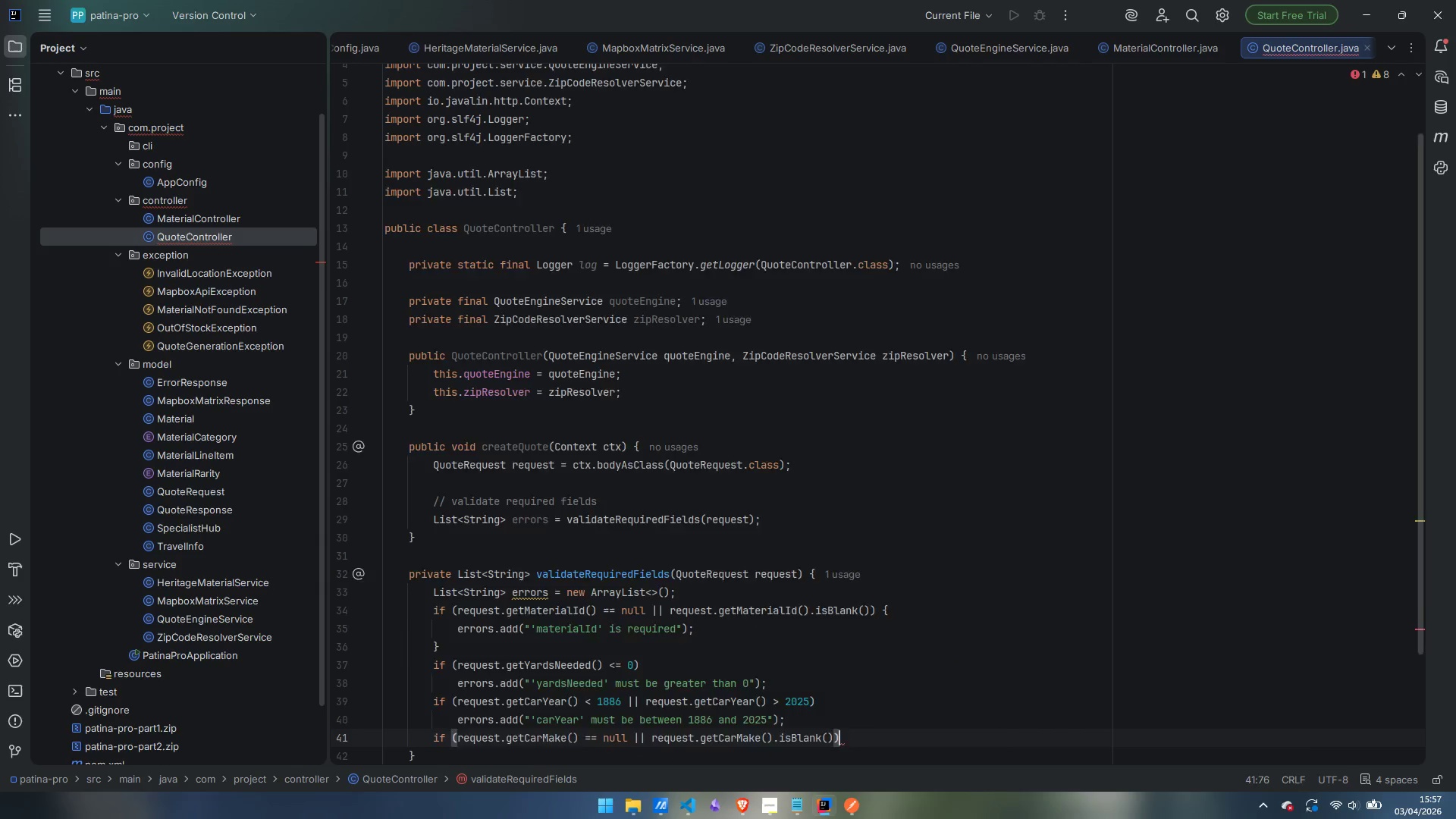 
key(Enter)
 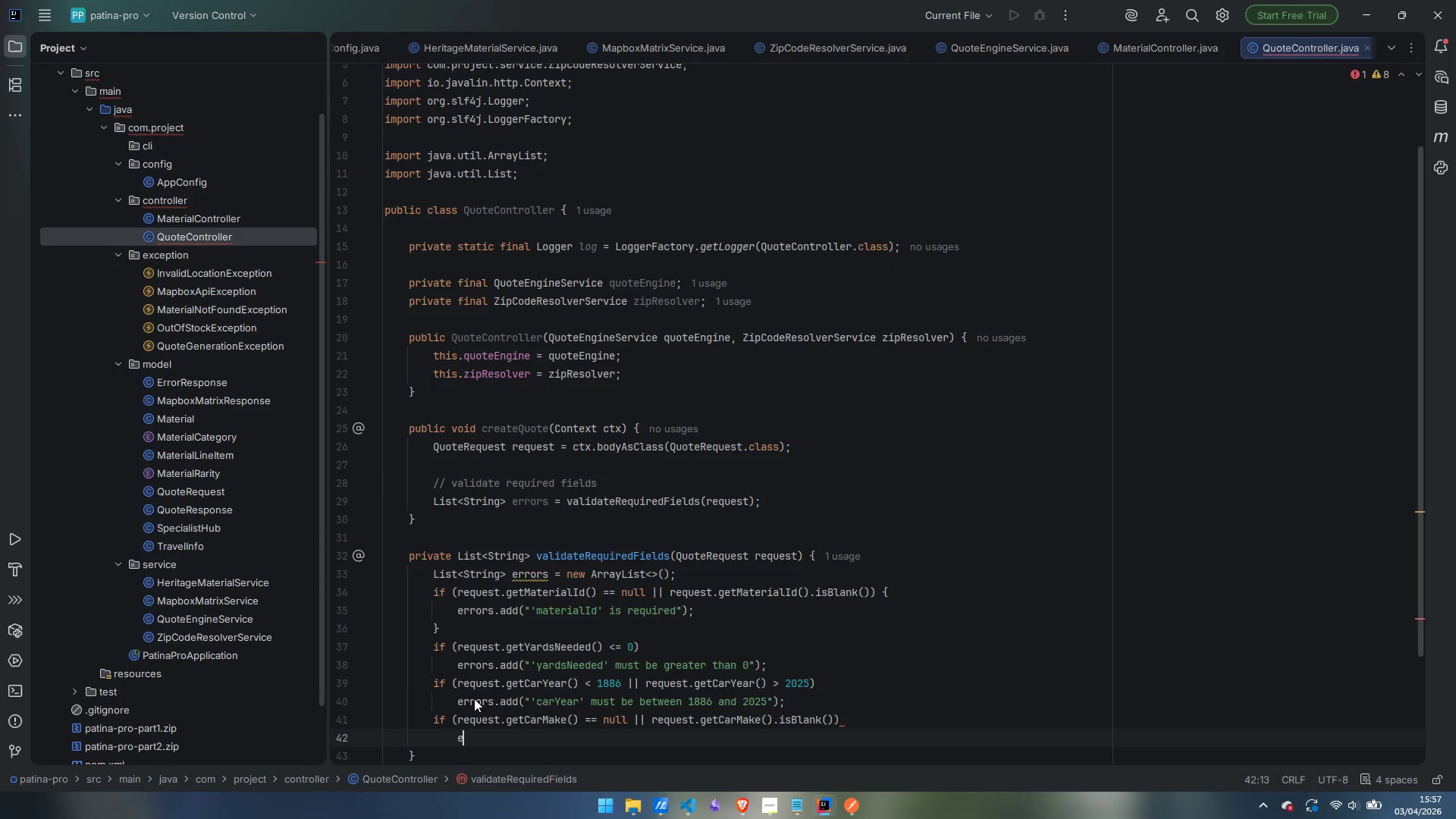 
type(errors.add)
 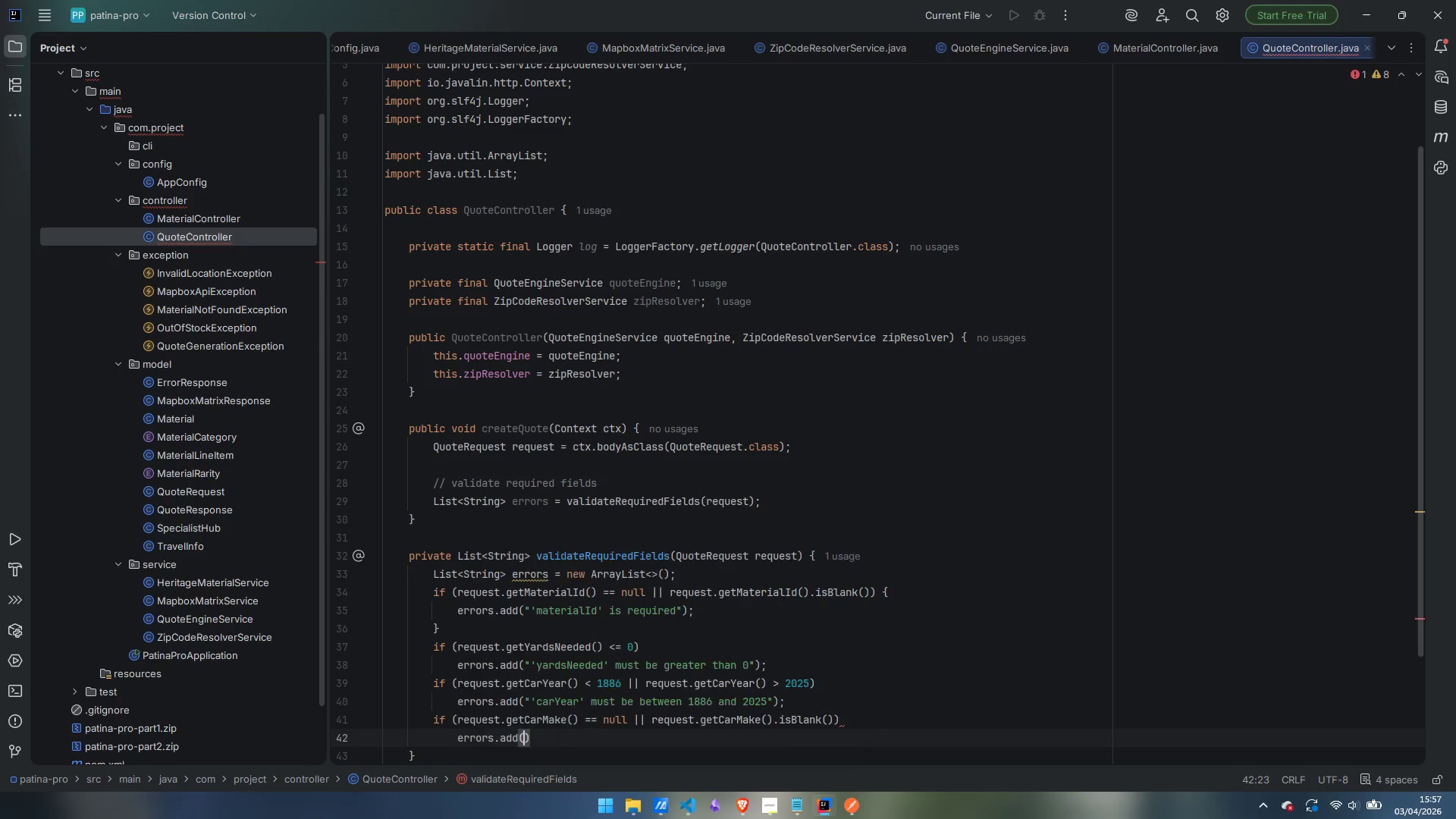 
key(Enter)
 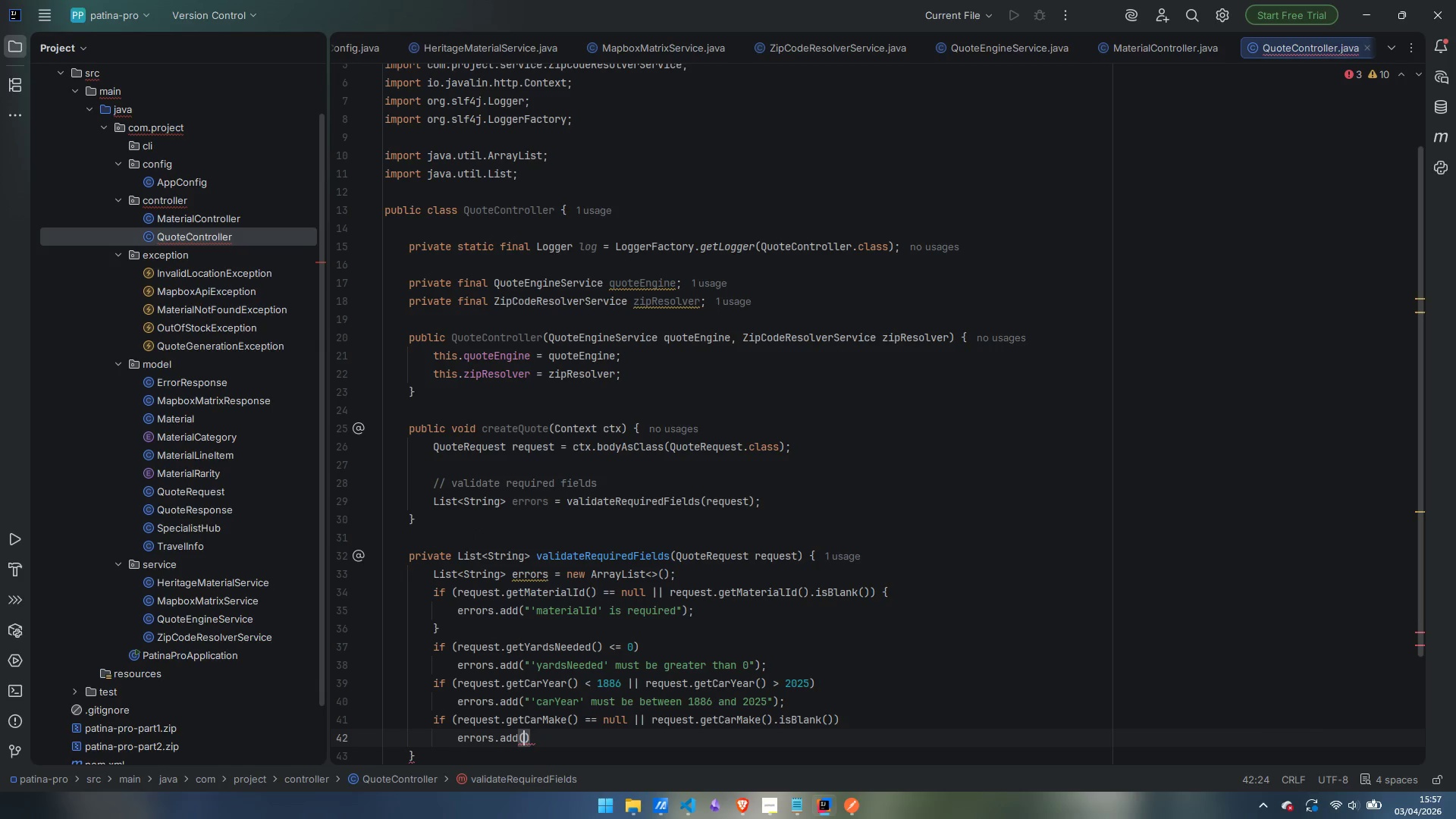 
type("'carMake")
key(Backspace)
type('")
 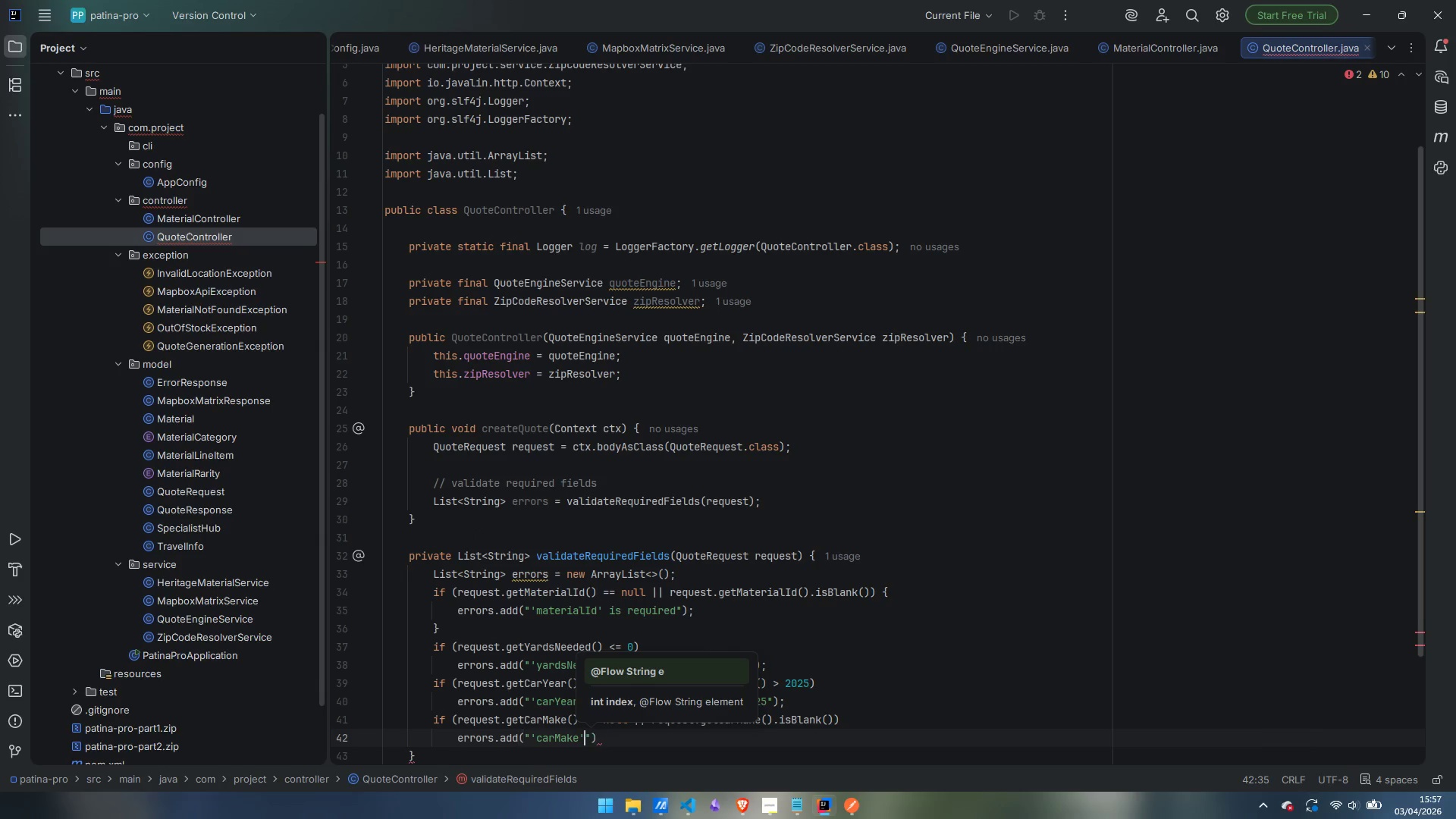 
 